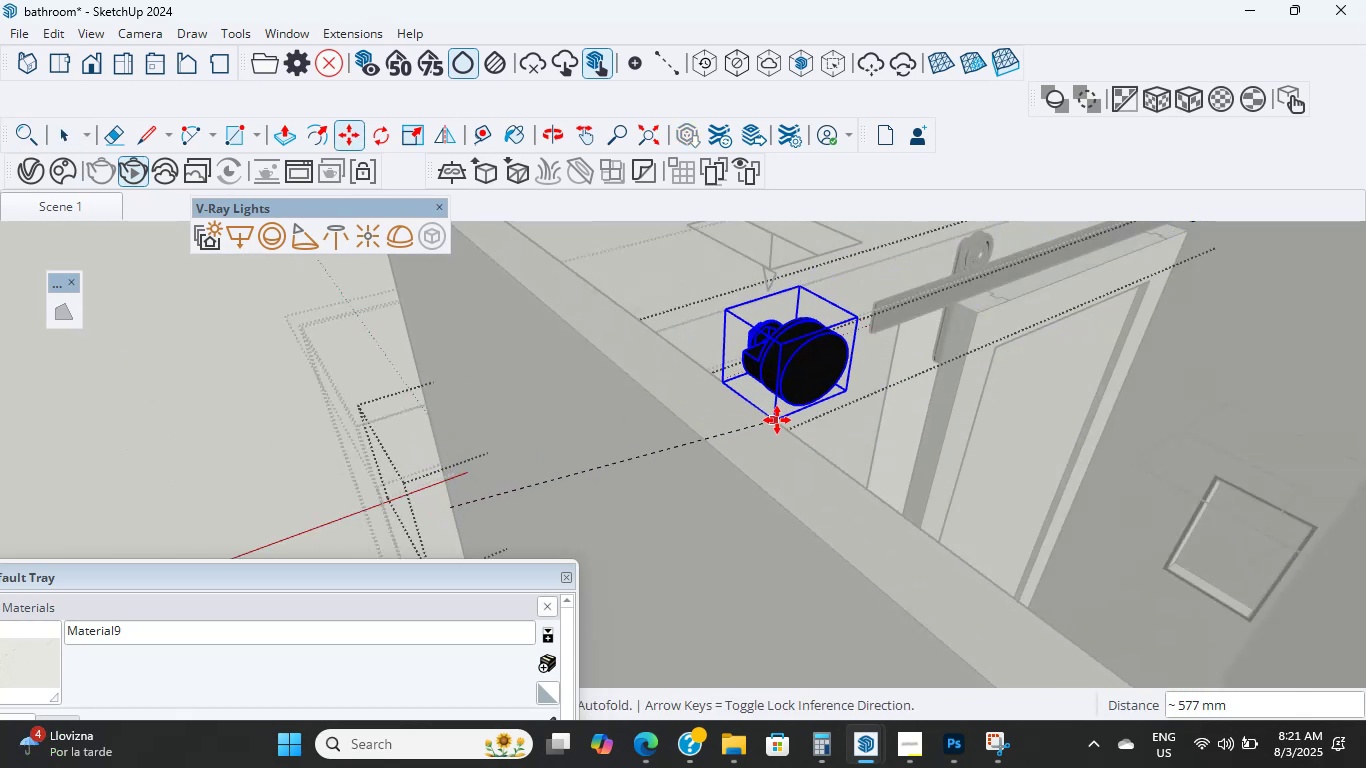 
hold_key(key=ShiftLeft, duration=3.76)
scroll: coordinate [774, 420], scroll_direction: up, amount: 9.0
 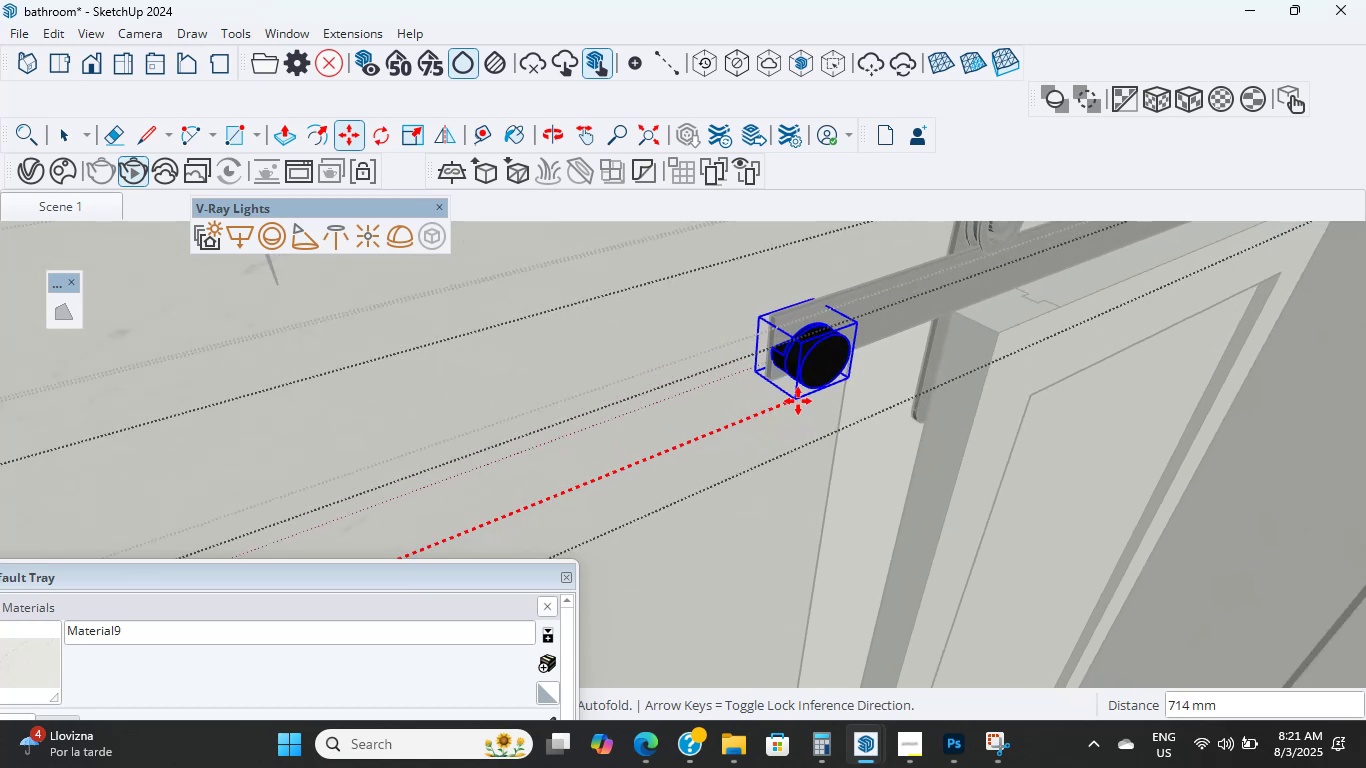 
left_click([796, 400])
 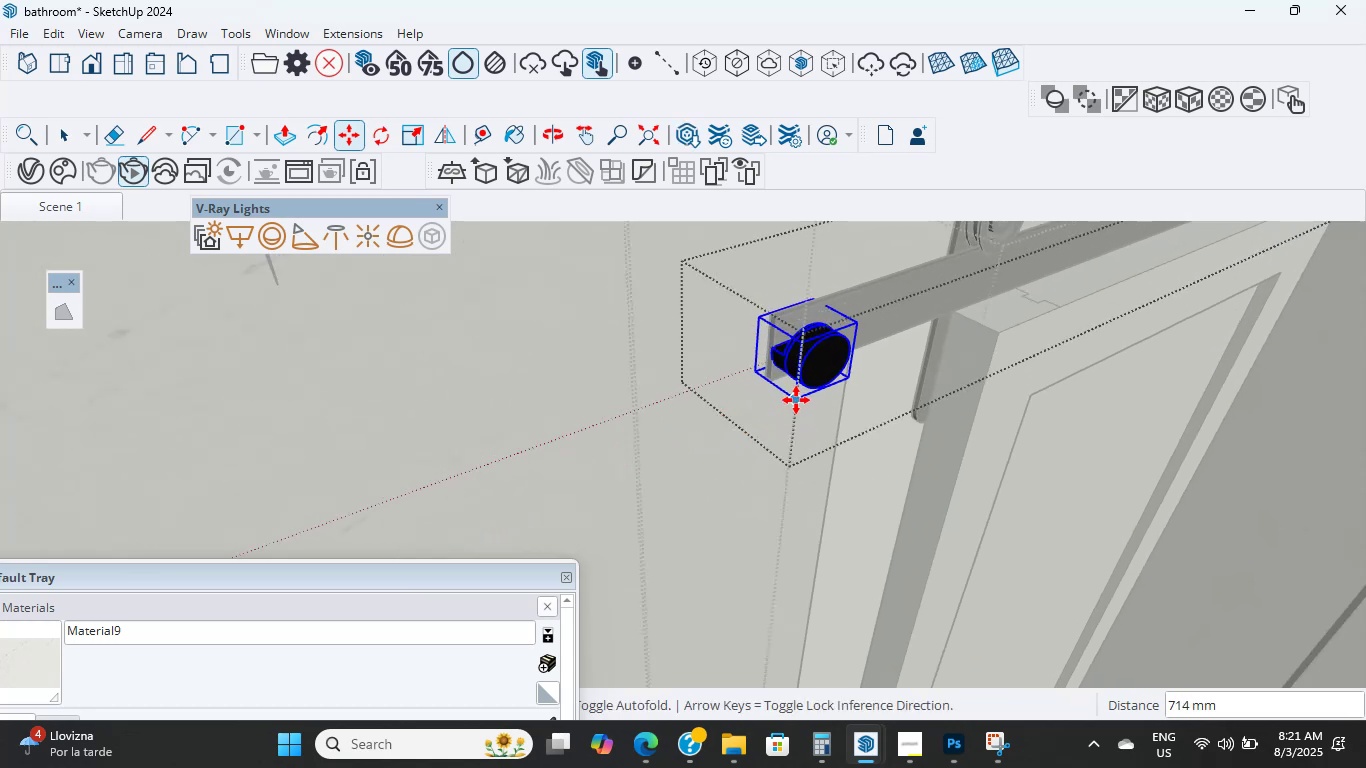 
scroll: coordinate [793, 396], scroll_direction: down, amount: 4.0
 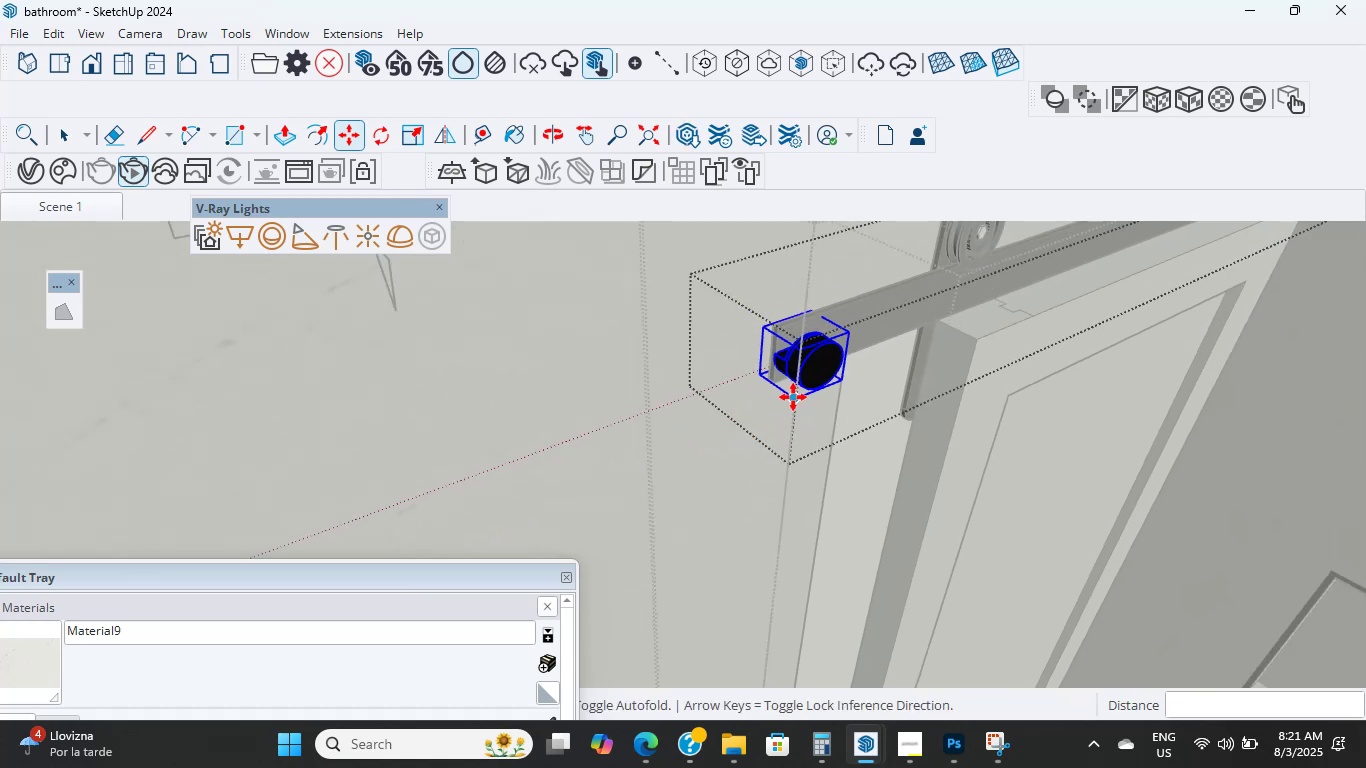 
hold_key(key=ShiftLeft, duration=0.46)
scroll: coordinate [684, 398], scroll_direction: down, amount: 2.0
 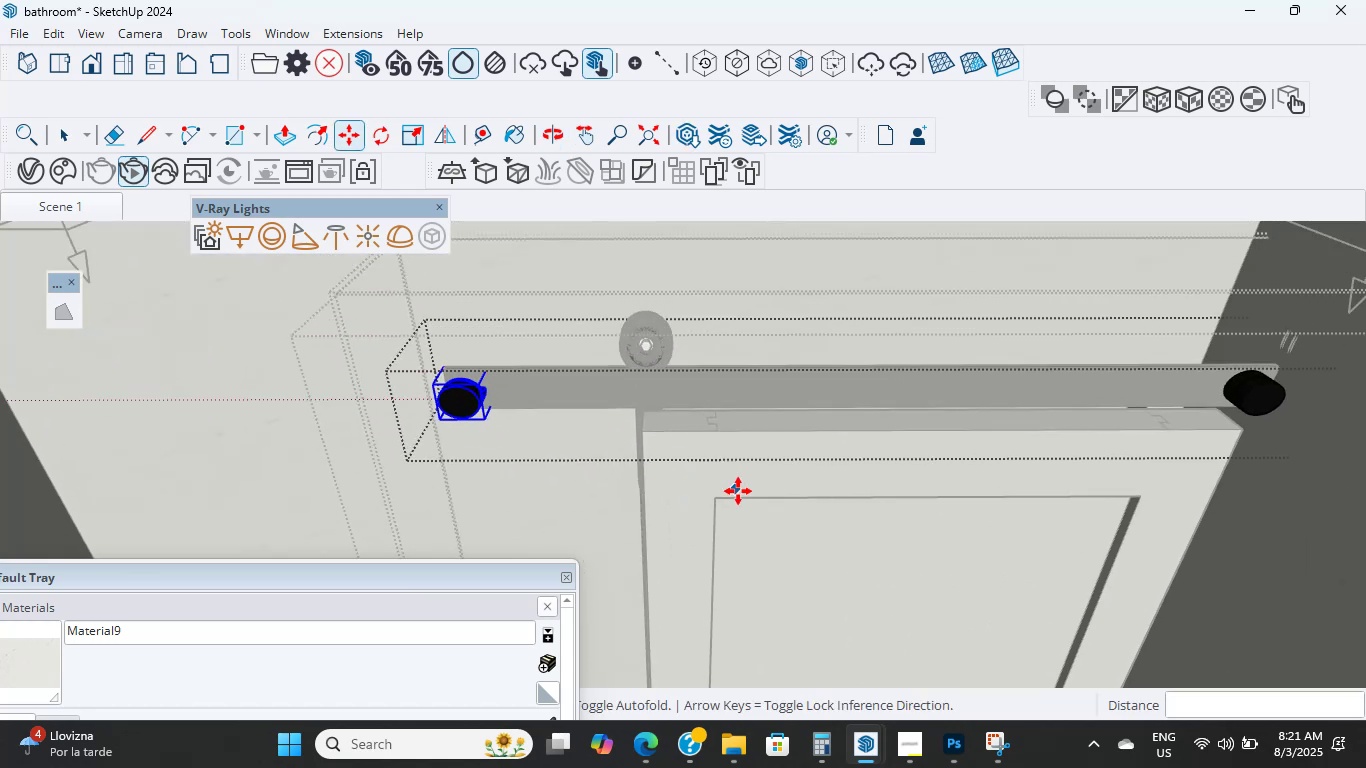 
hold_key(key=ShiftLeft, duration=1.3)
 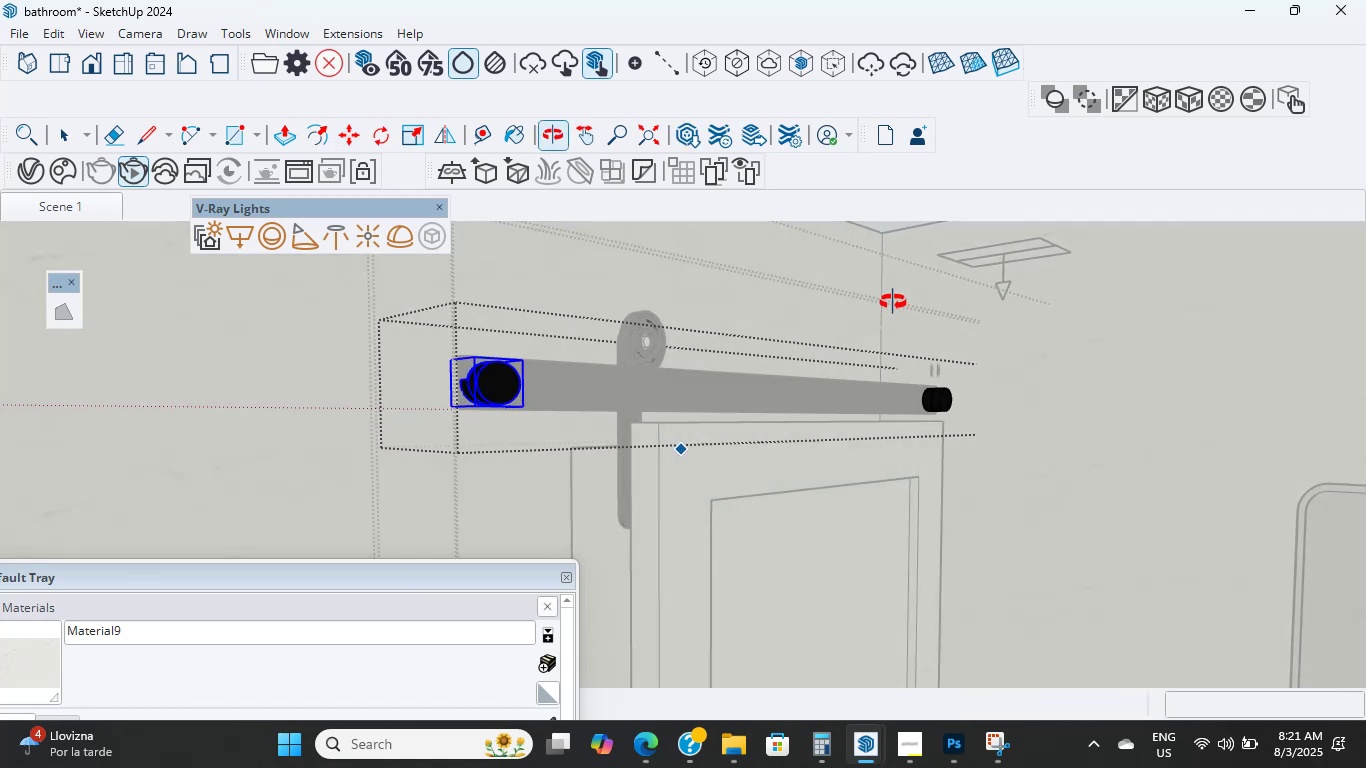 
hold_key(key=ShiftLeft, duration=0.96)
scroll: coordinate [895, 424], scroll_direction: up, amount: 3.0
 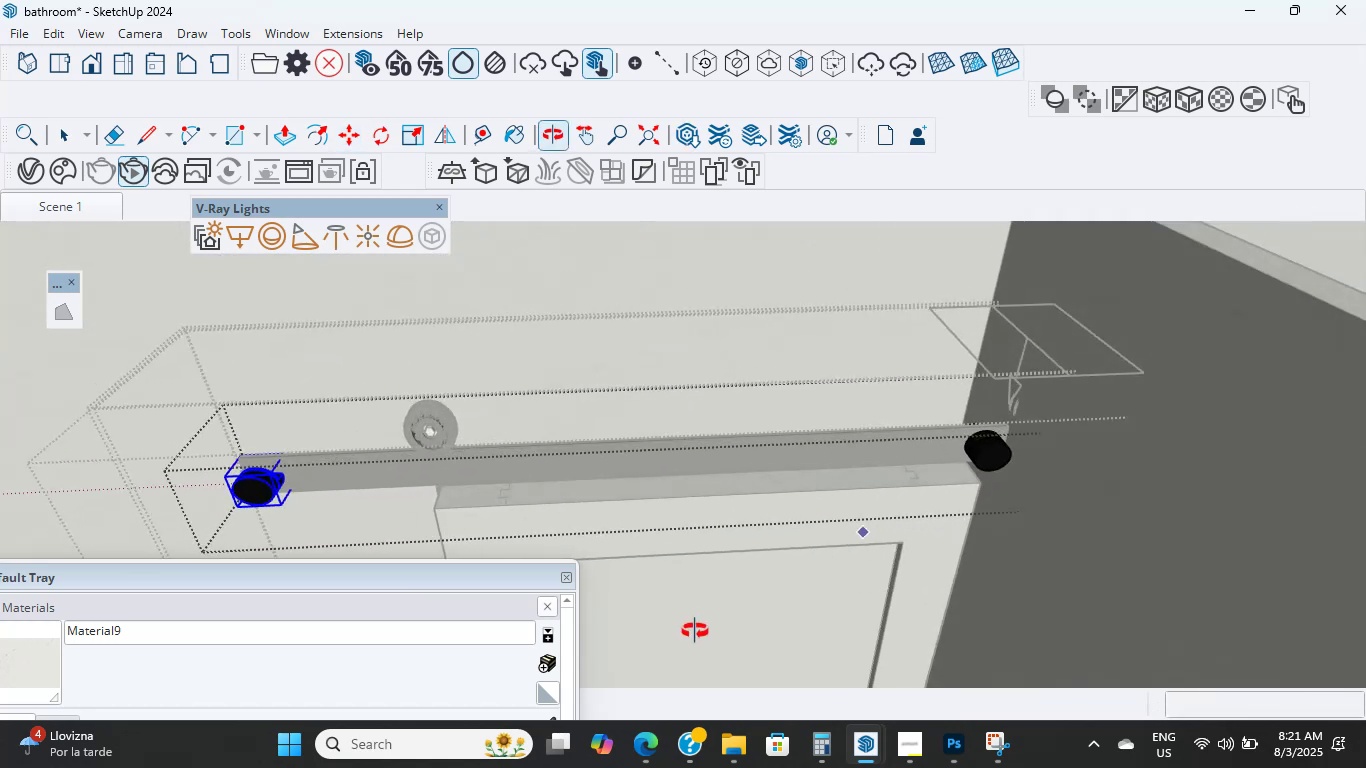 
scroll: coordinate [629, 572], scroll_direction: down, amount: 8.0
 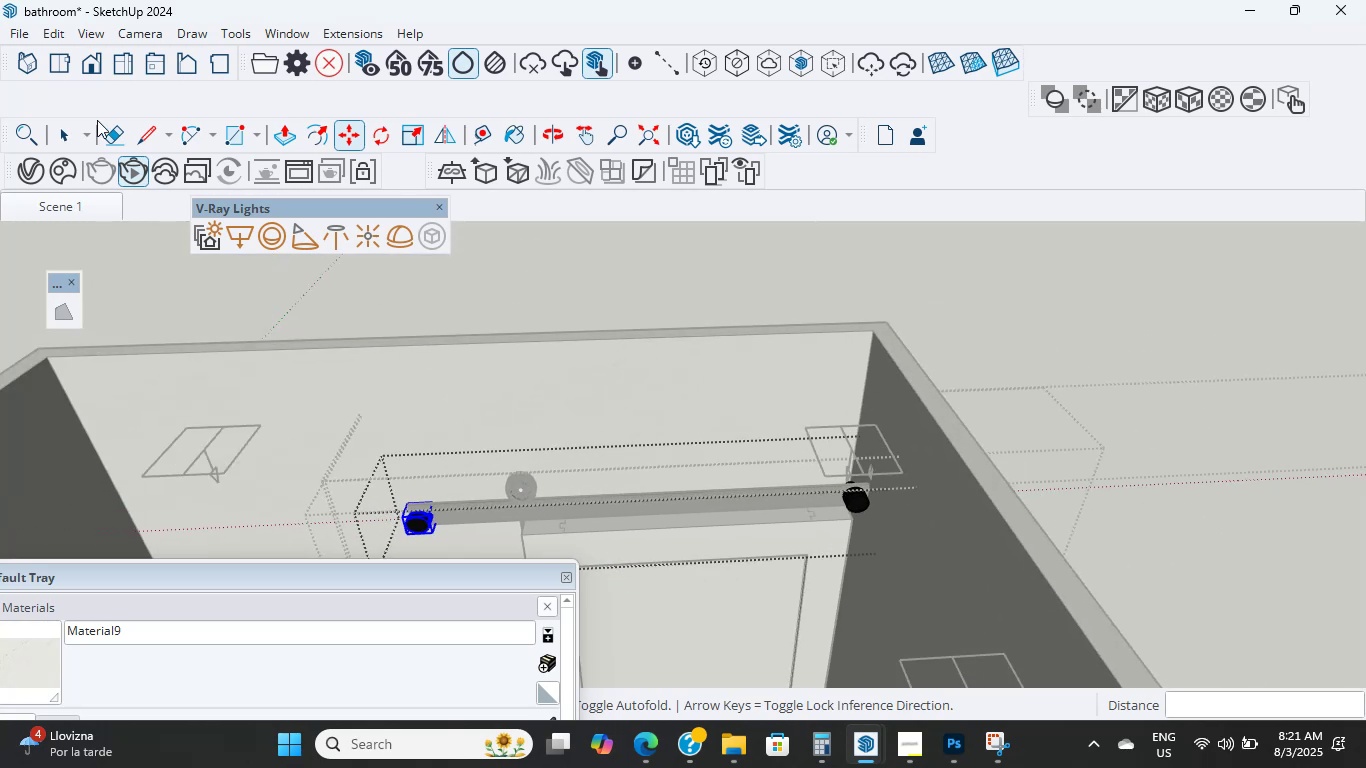 
key(Shift+ShiftLeft)
 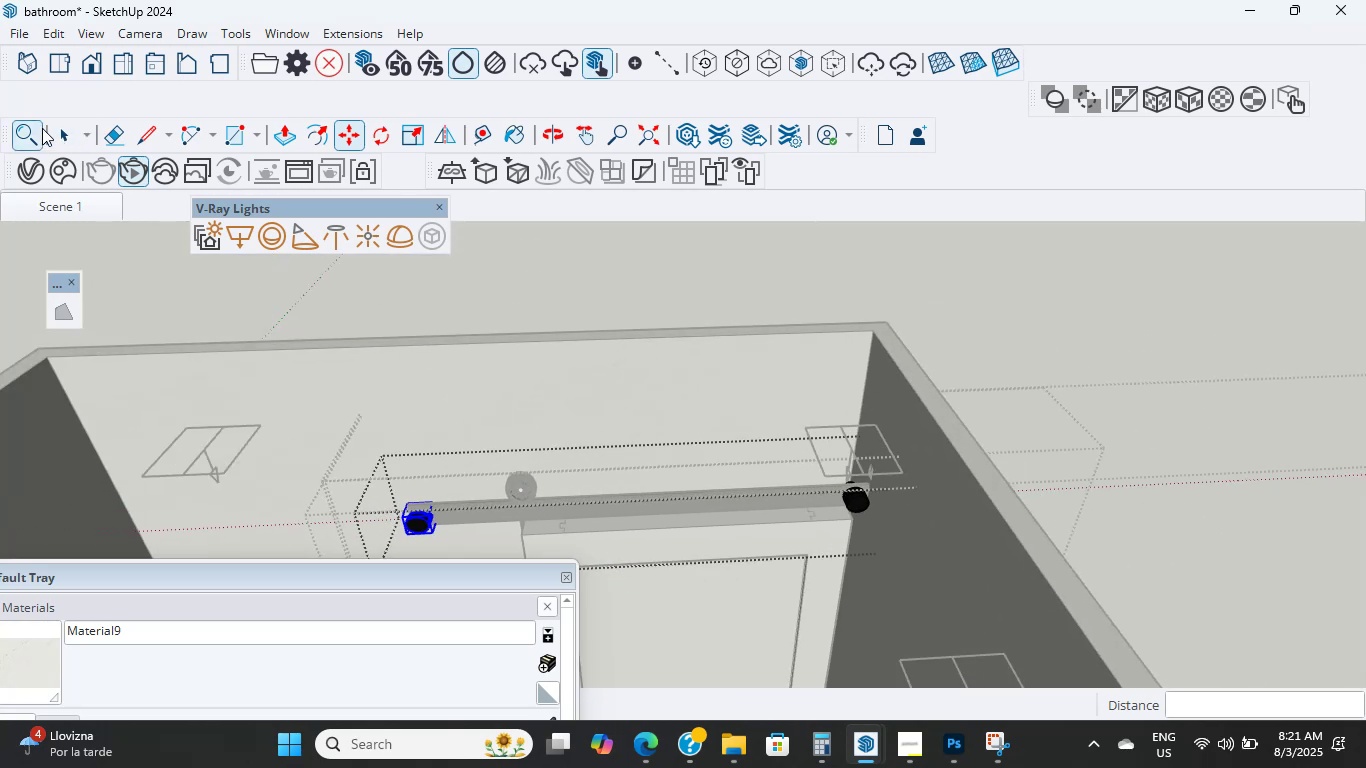 
double_click([60, 132])
 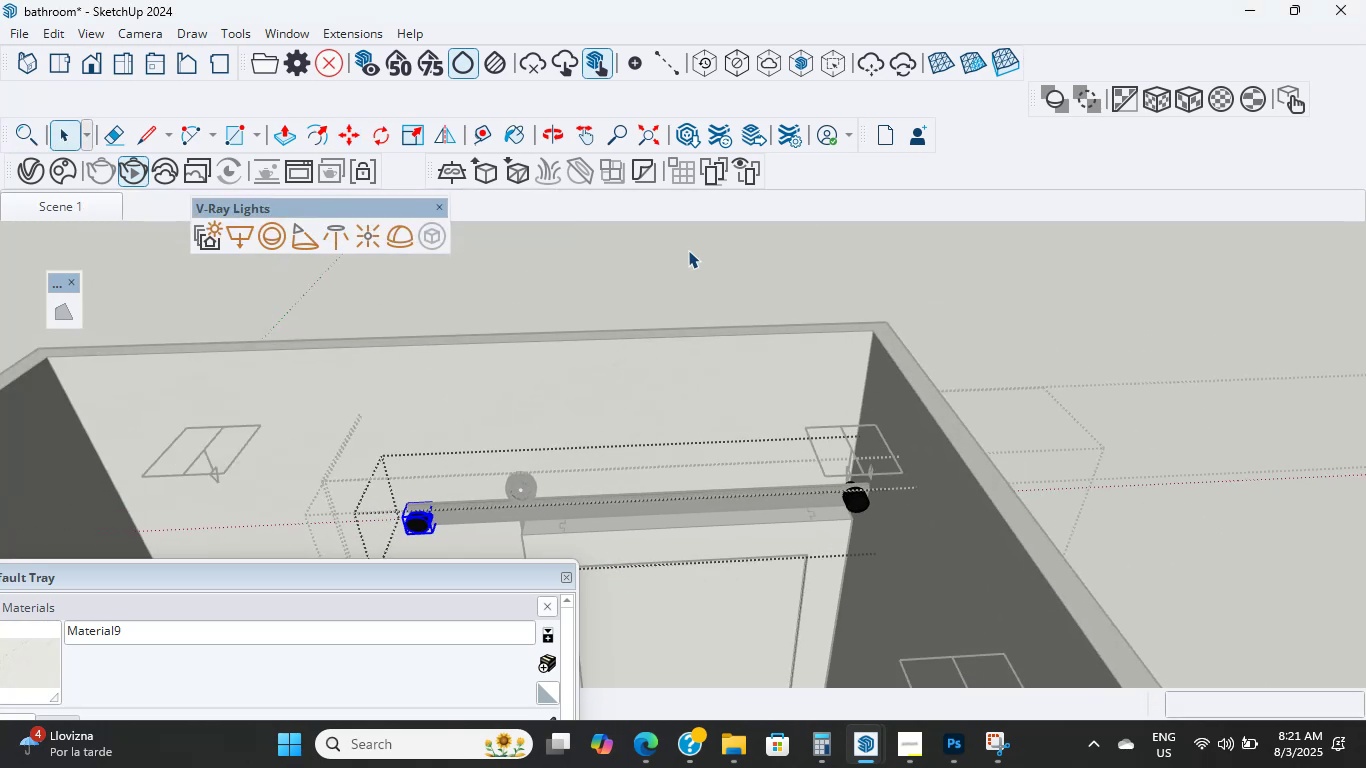 
triple_click([683, 253])
 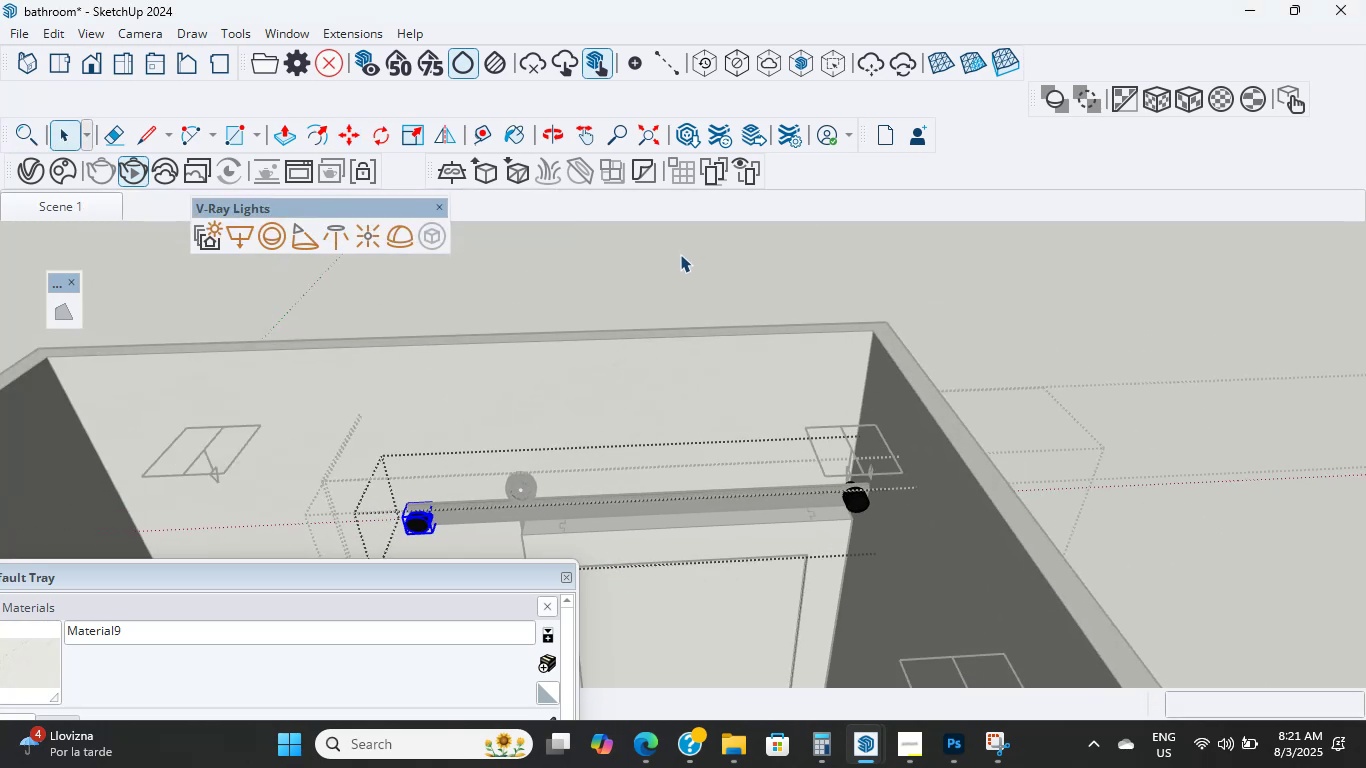 
triple_click([679, 254])
 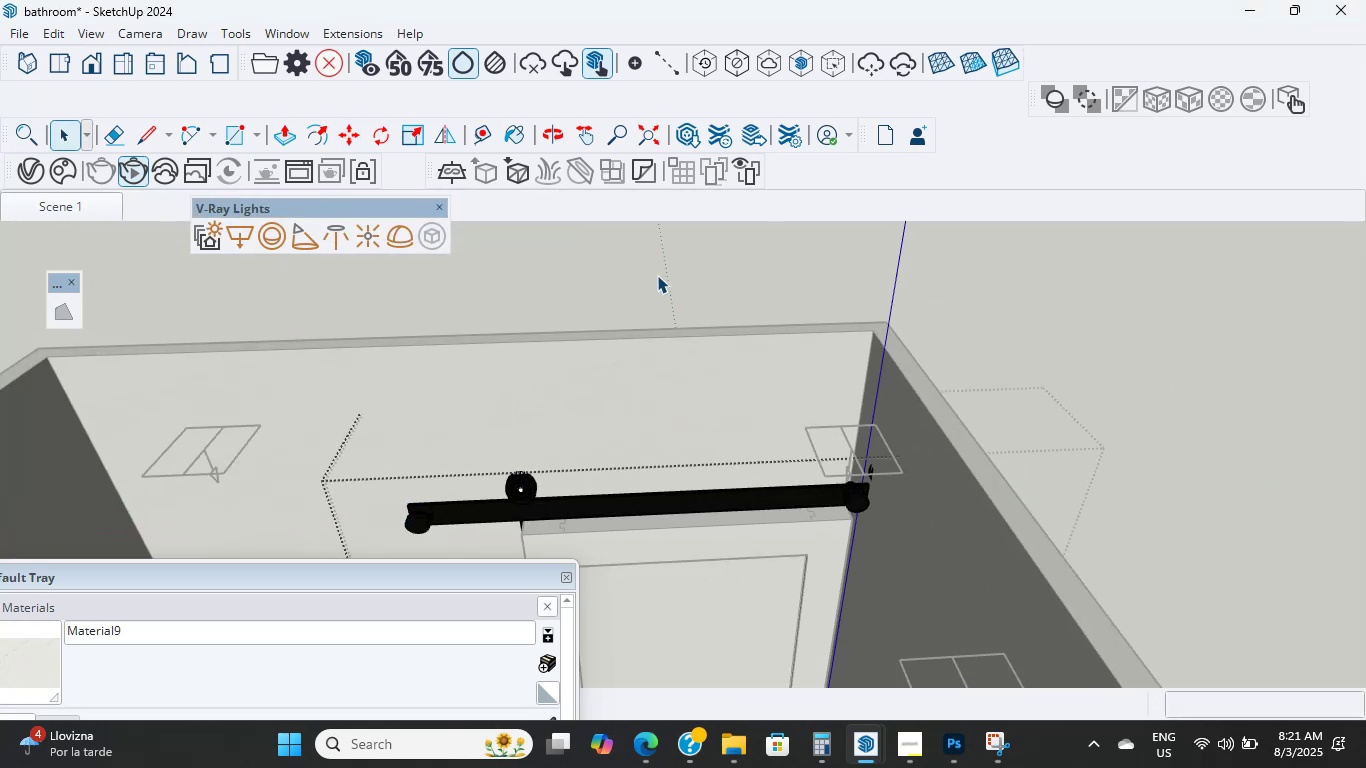 
double_click([657, 275])
 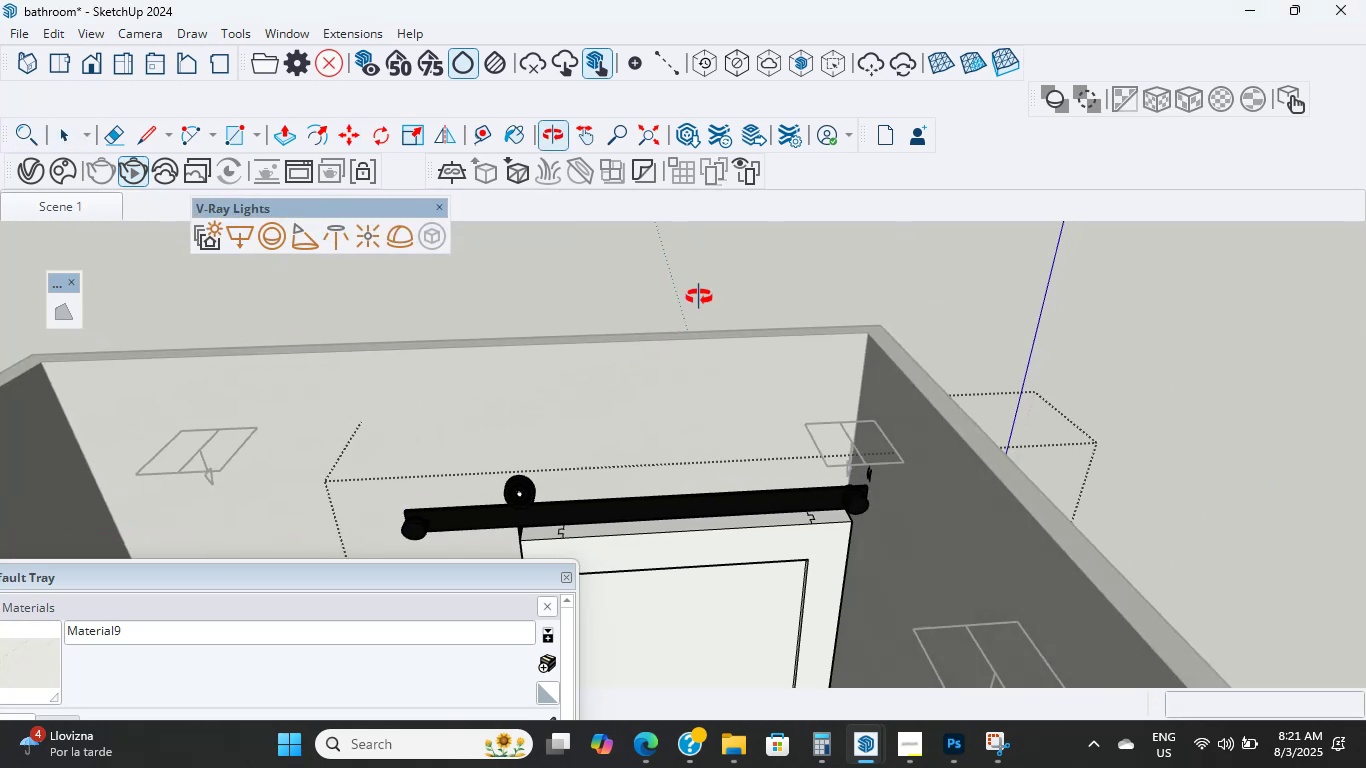 
hold_key(key=ShiftLeft, duration=0.41)
 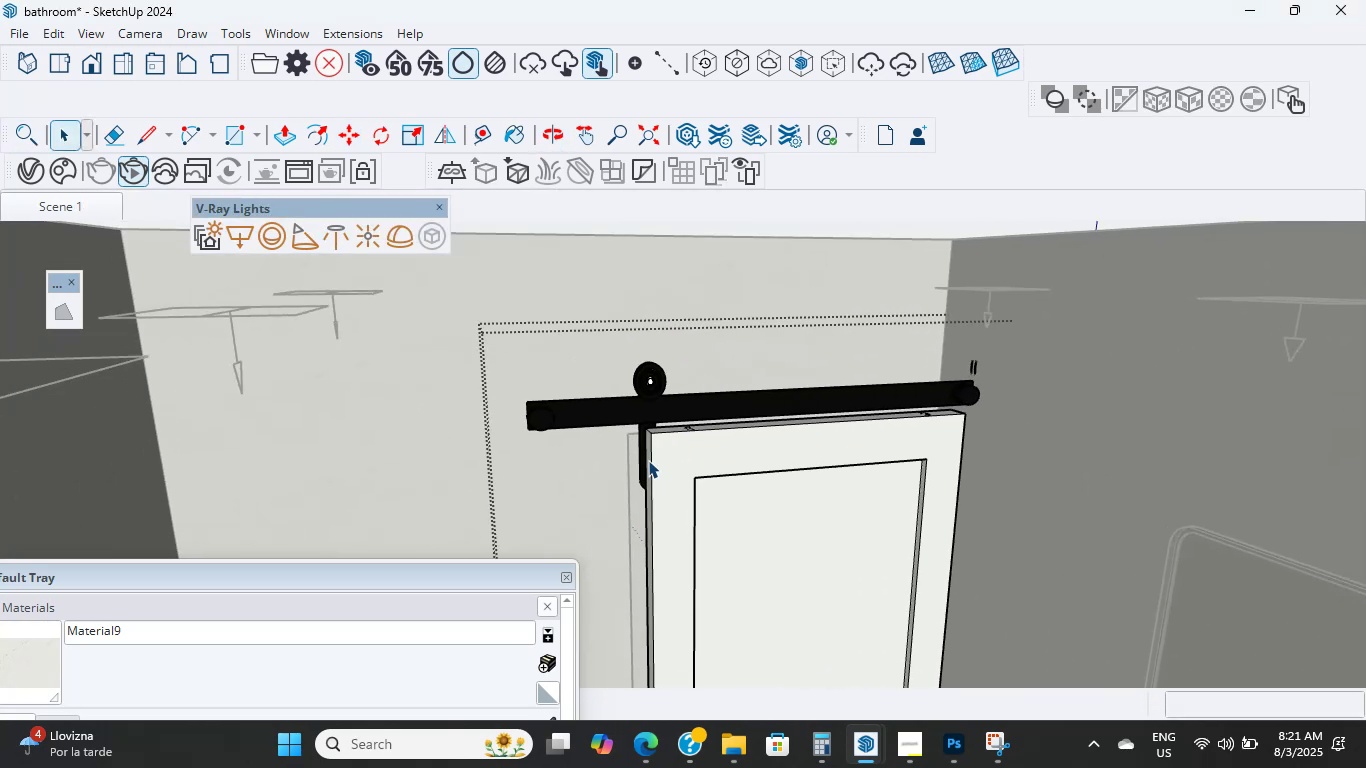 
left_click([648, 460])
 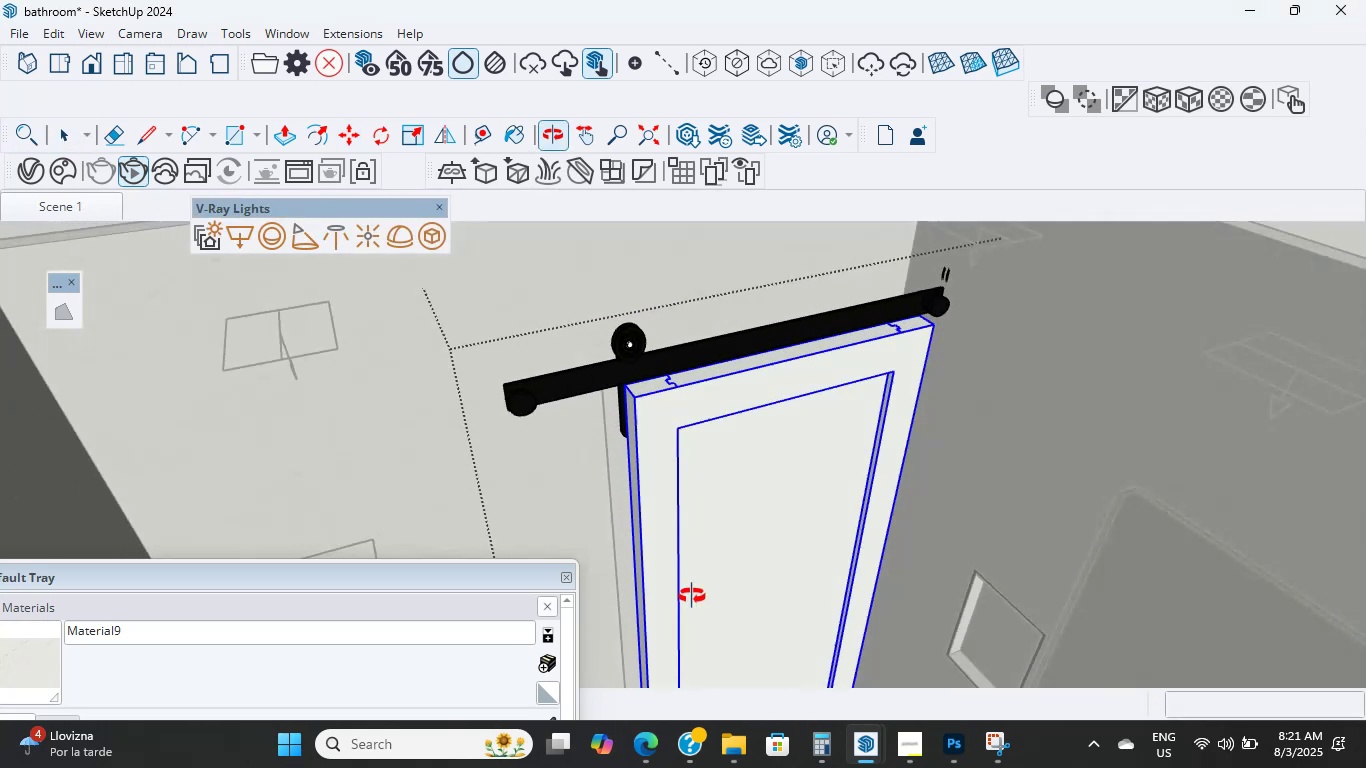 
scroll: coordinate [626, 384], scroll_direction: up, amount: 7.0
 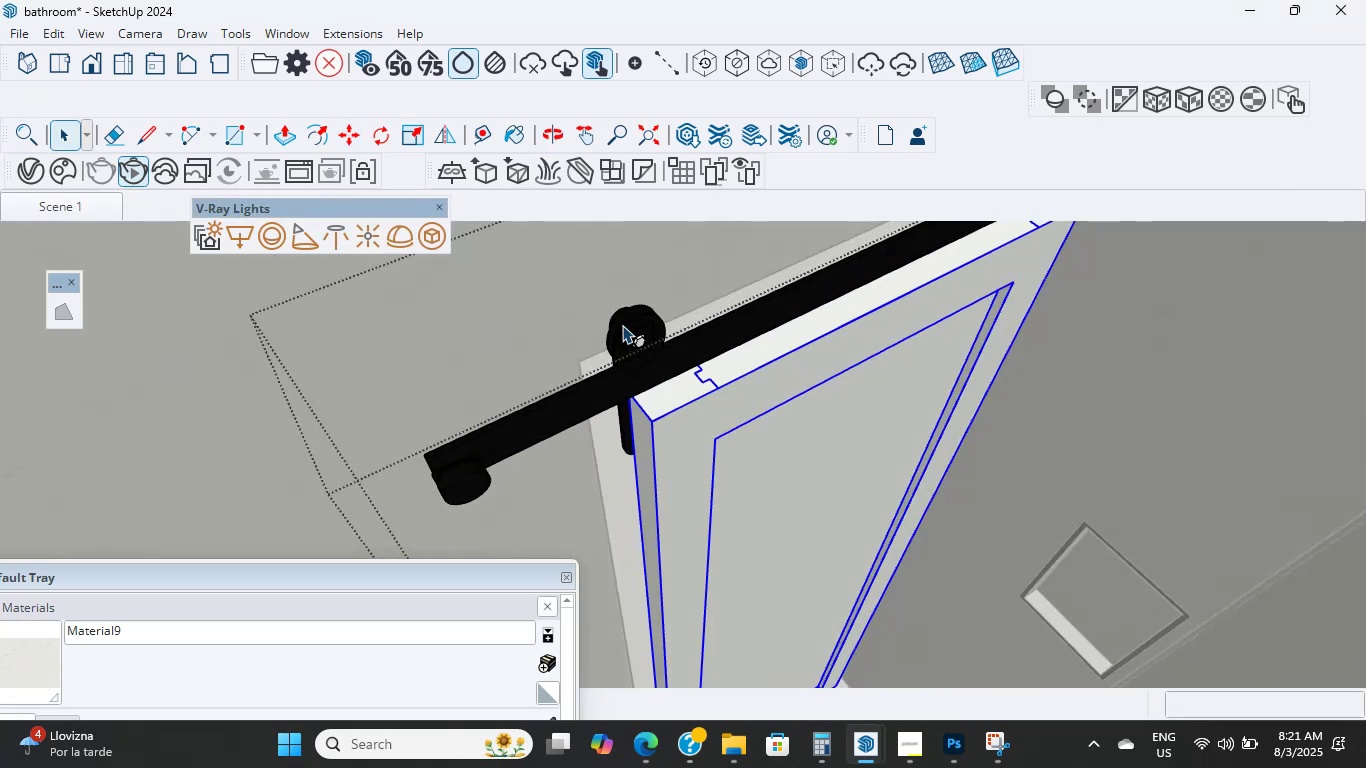 
double_click([623, 325])
 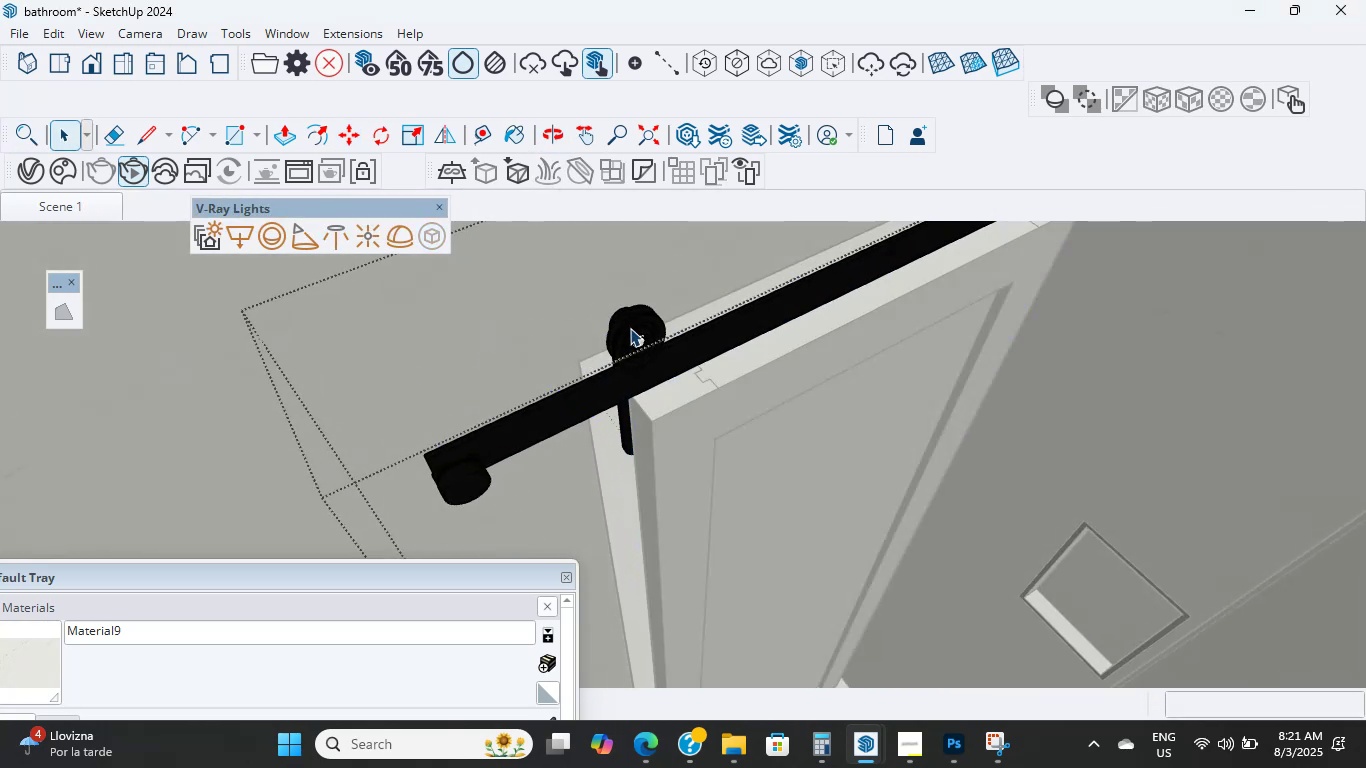 
triple_click([630, 328])
 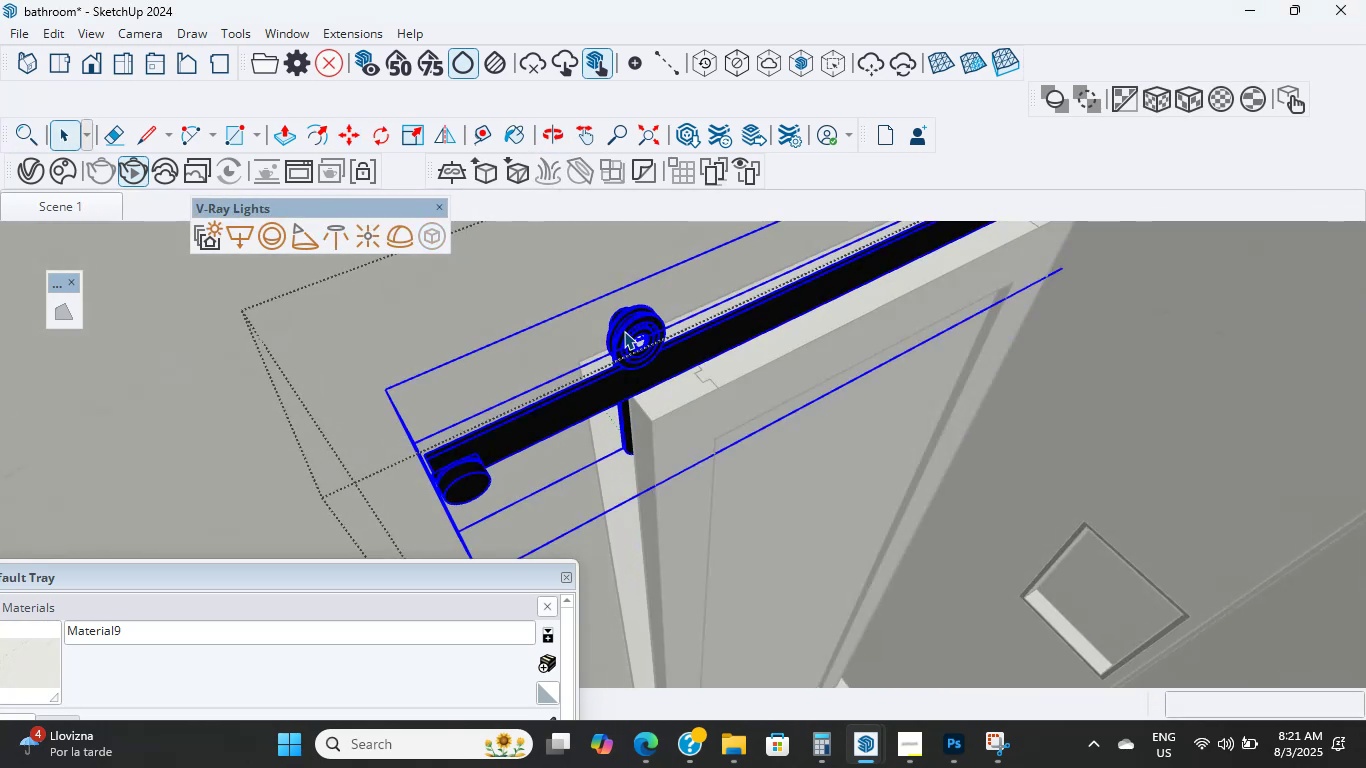 
double_click([622, 332])
 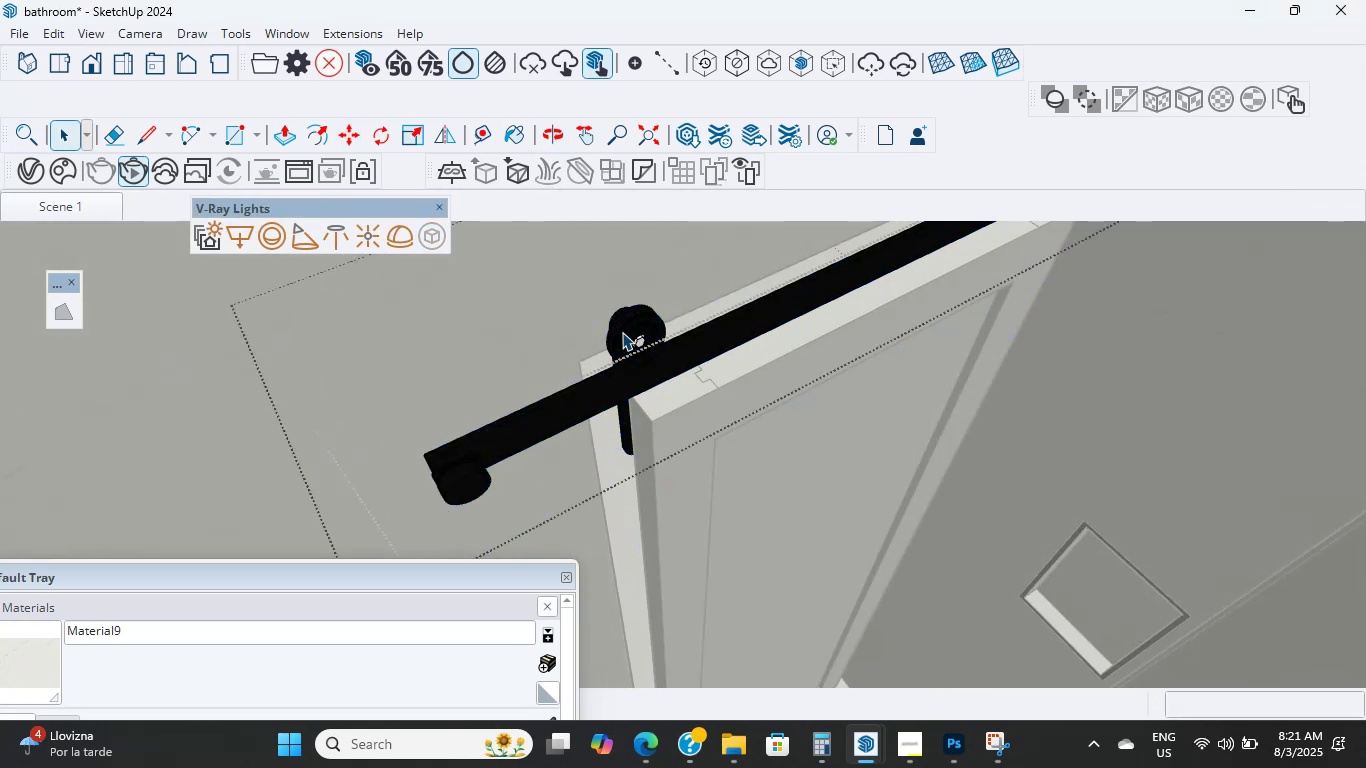 
triple_click([622, 332])
 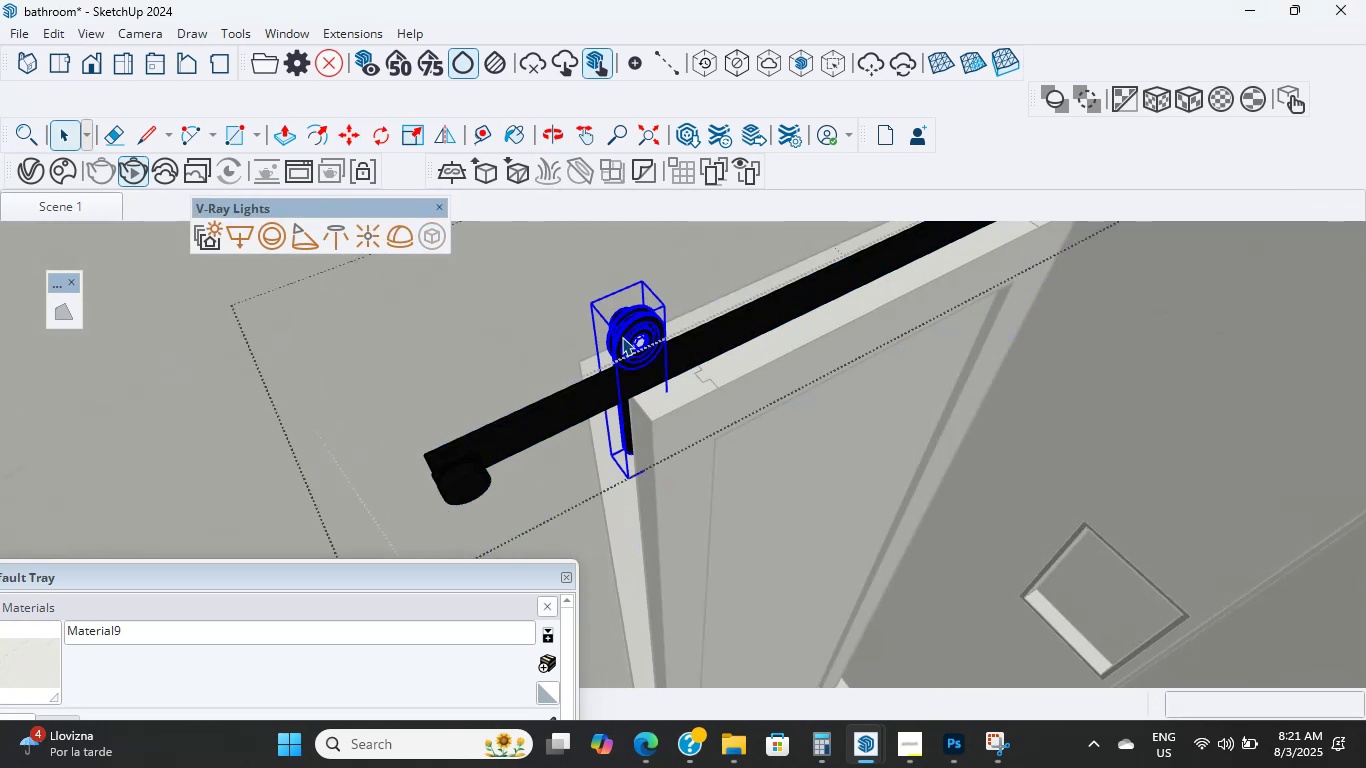 
key(M)
 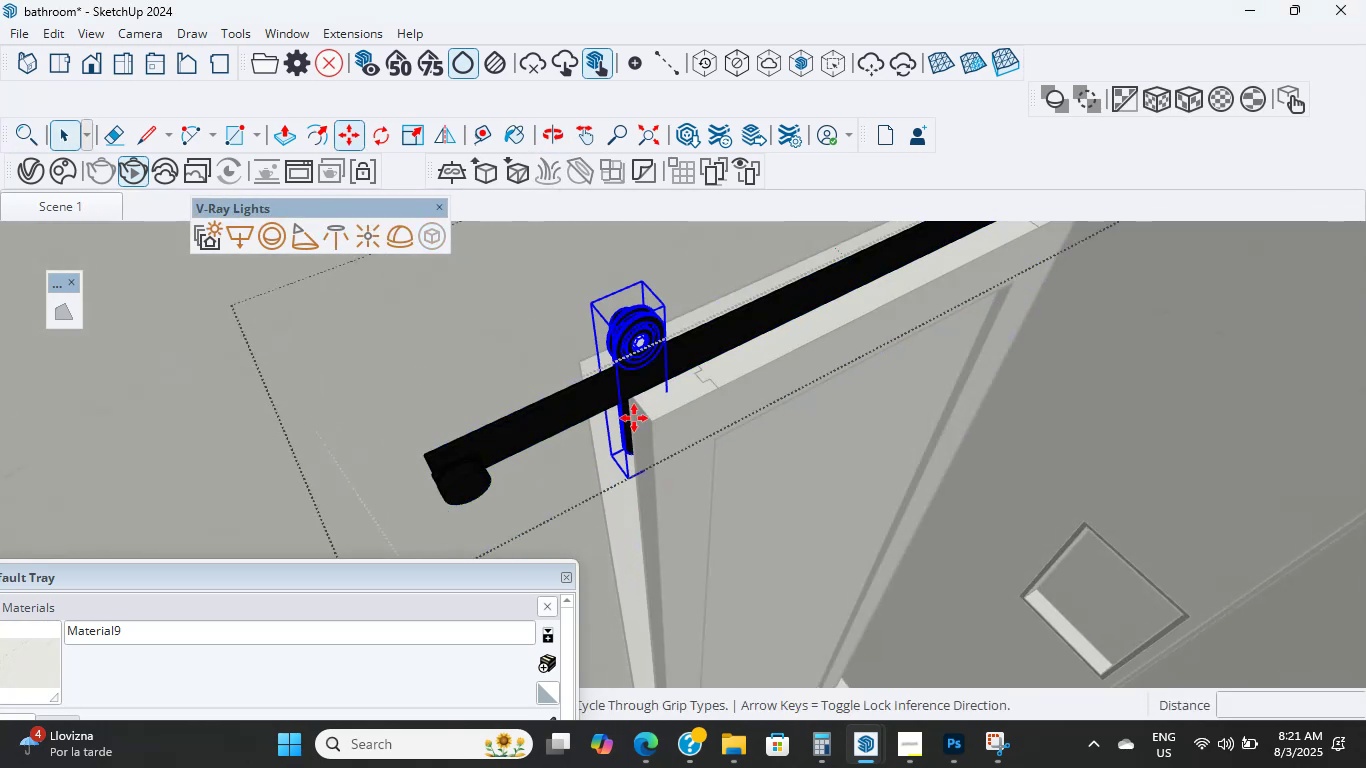 
scroll: coordinate [635, 461], scroll_direction: up, amount: 3.0
 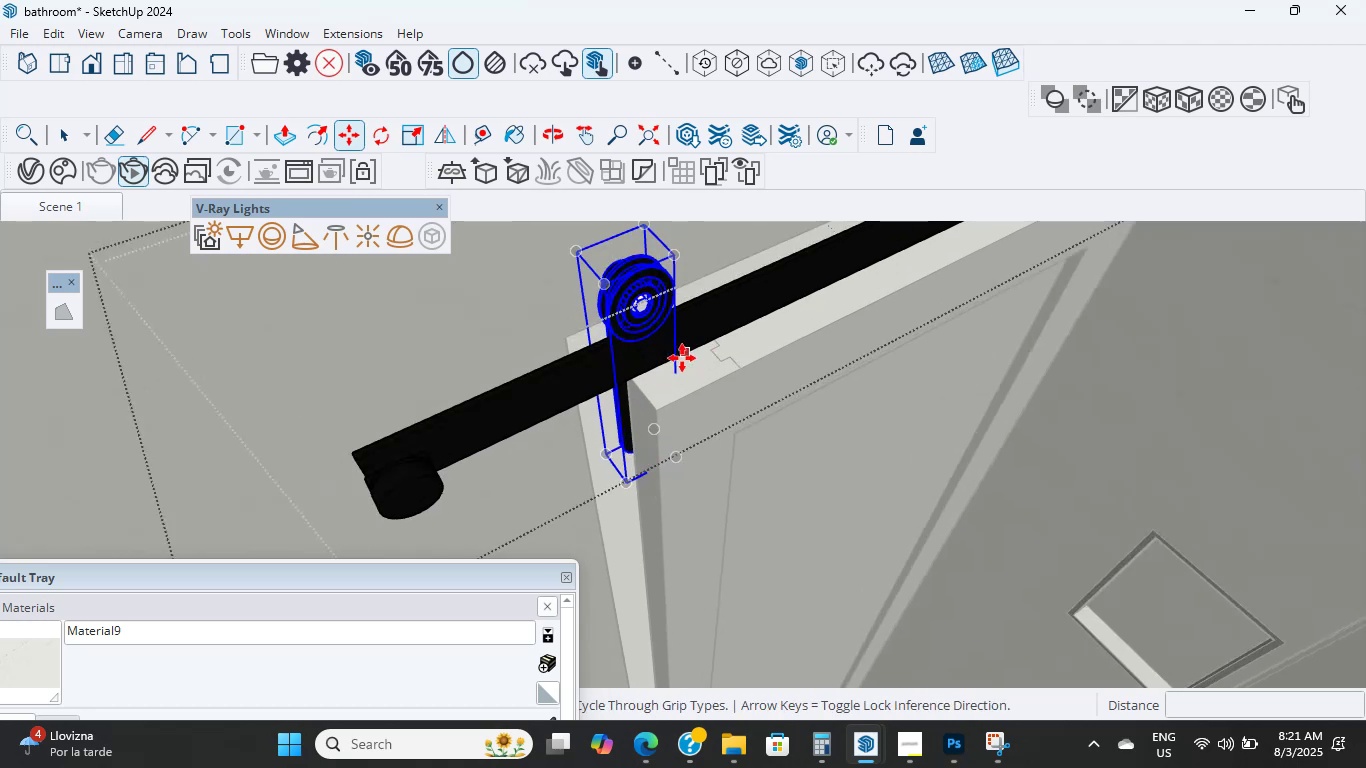 
left_click([679, 358])
 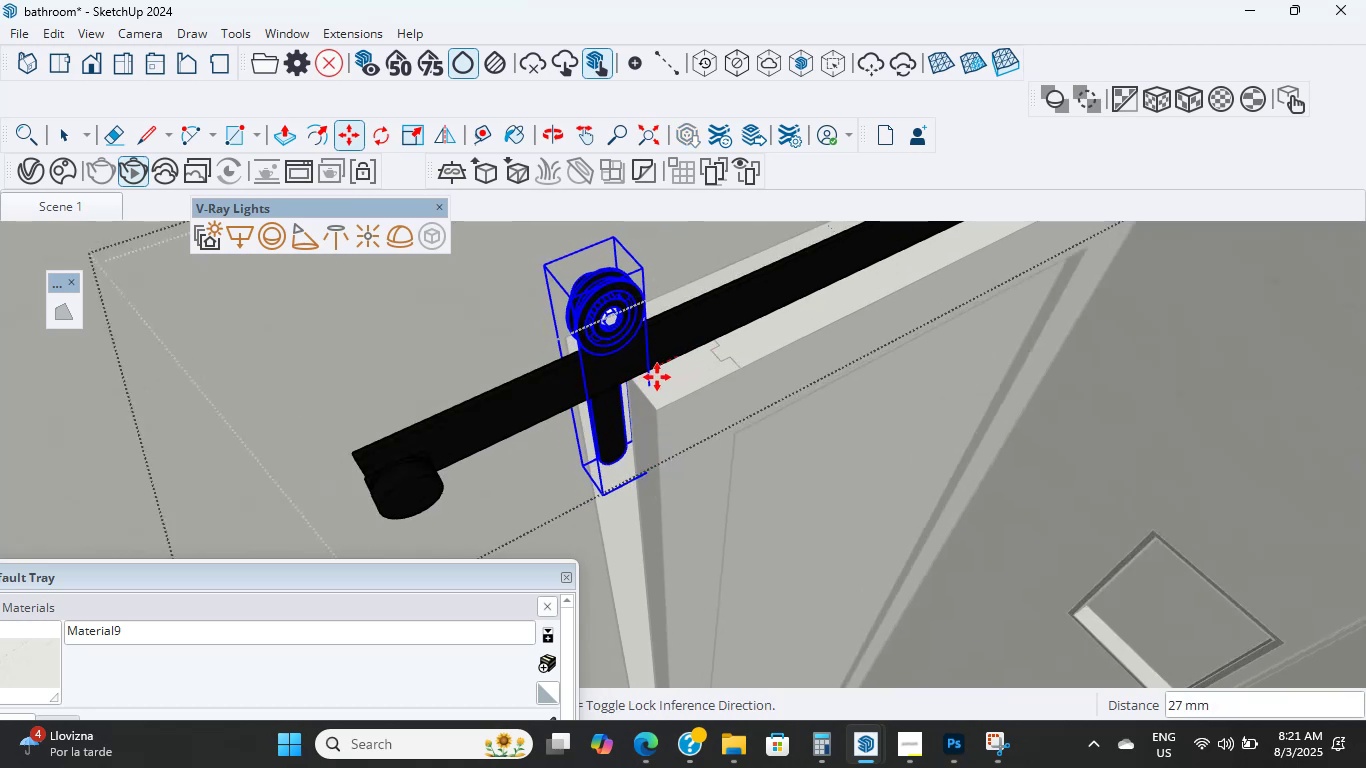 
left_click([663, 373])
 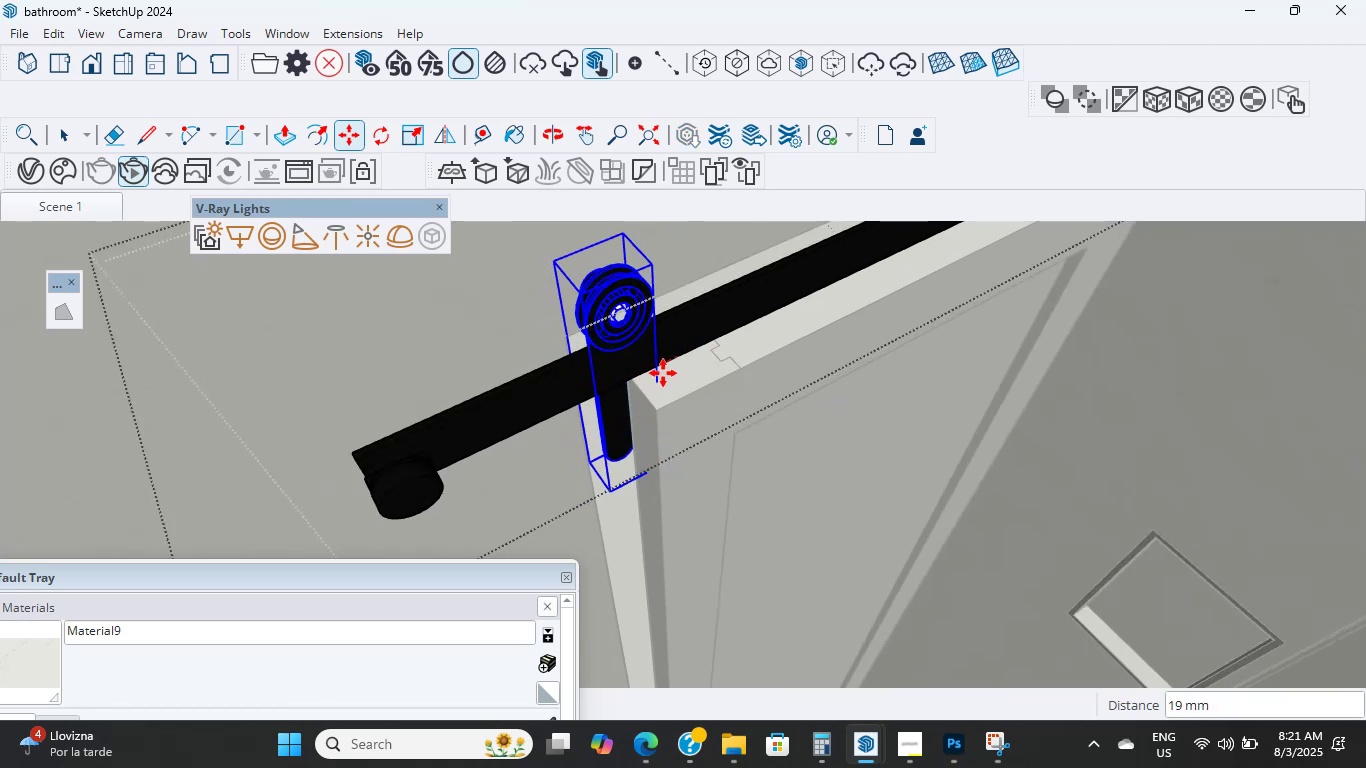 
hold_key(key=ShiftLeft, duration=2.4)
scroll: coordinate [632, 513], scroll_direction: down, amount: 15.0
 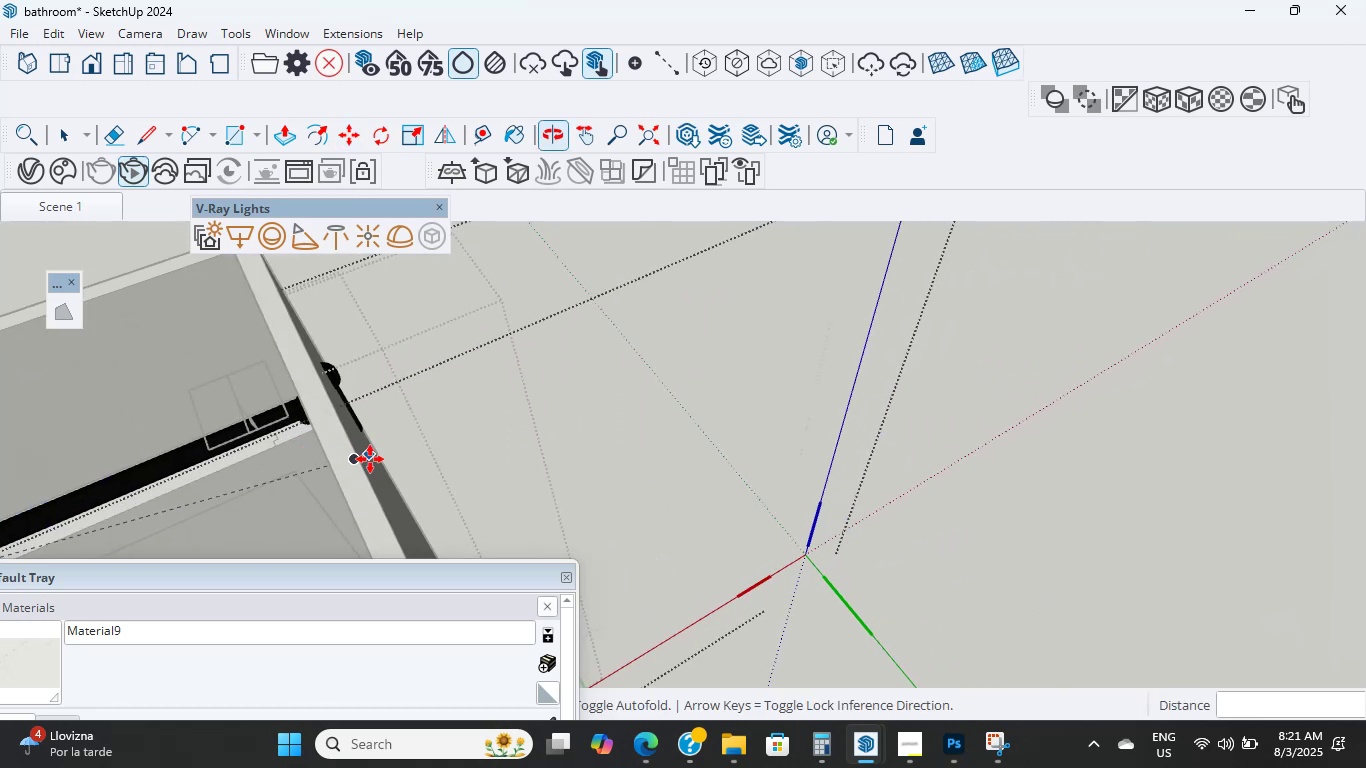 
scroll: coordinate [343, 319], scroll_direction: up, amount: 14.0
 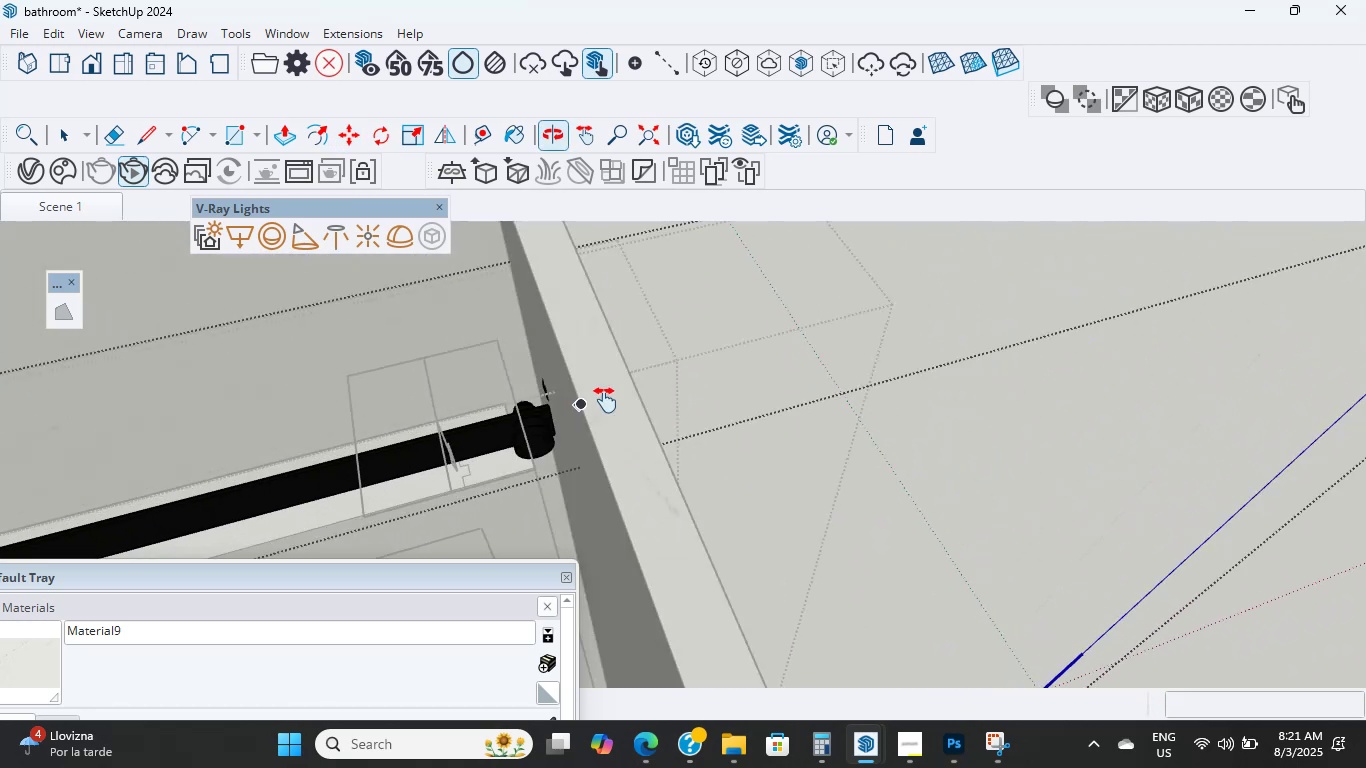 
hold_key(key=ShiftLeft, duration=1.16)
 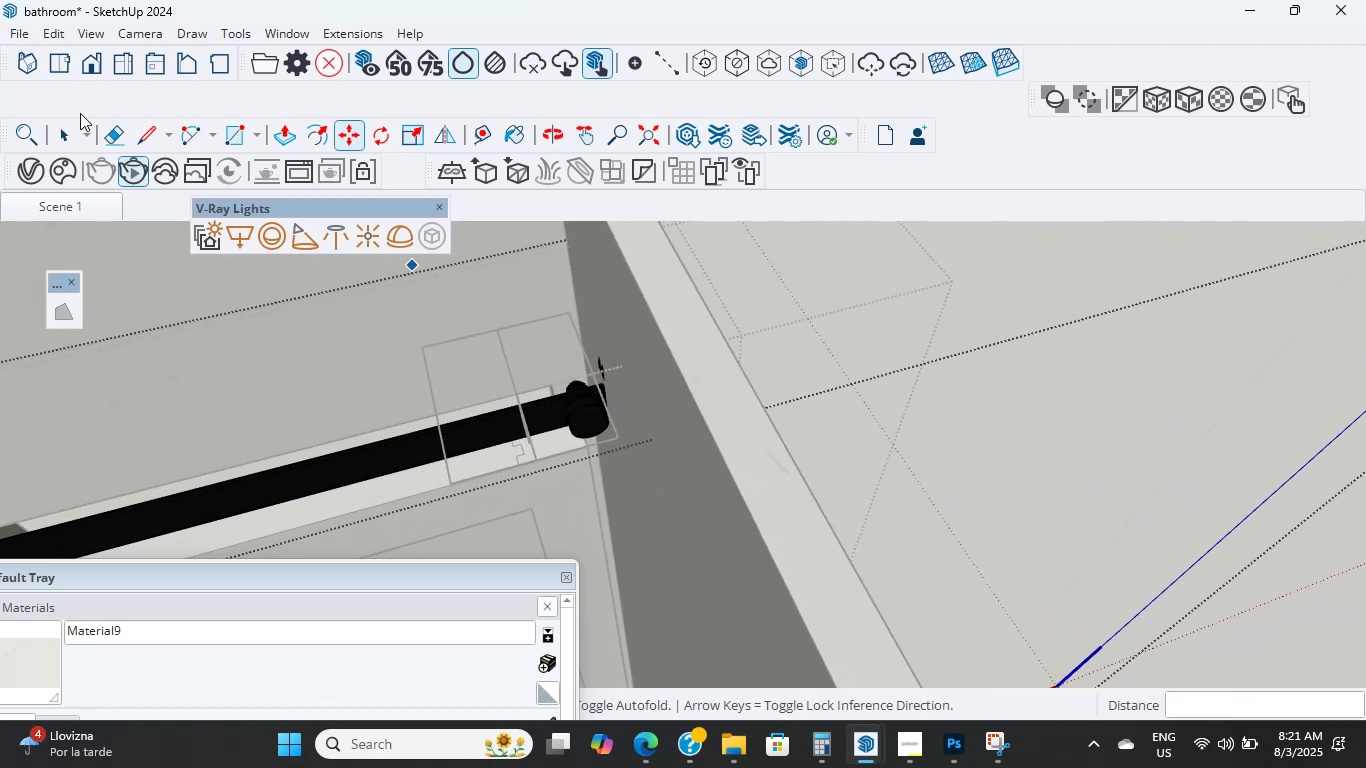 
left_click([72, 127])
 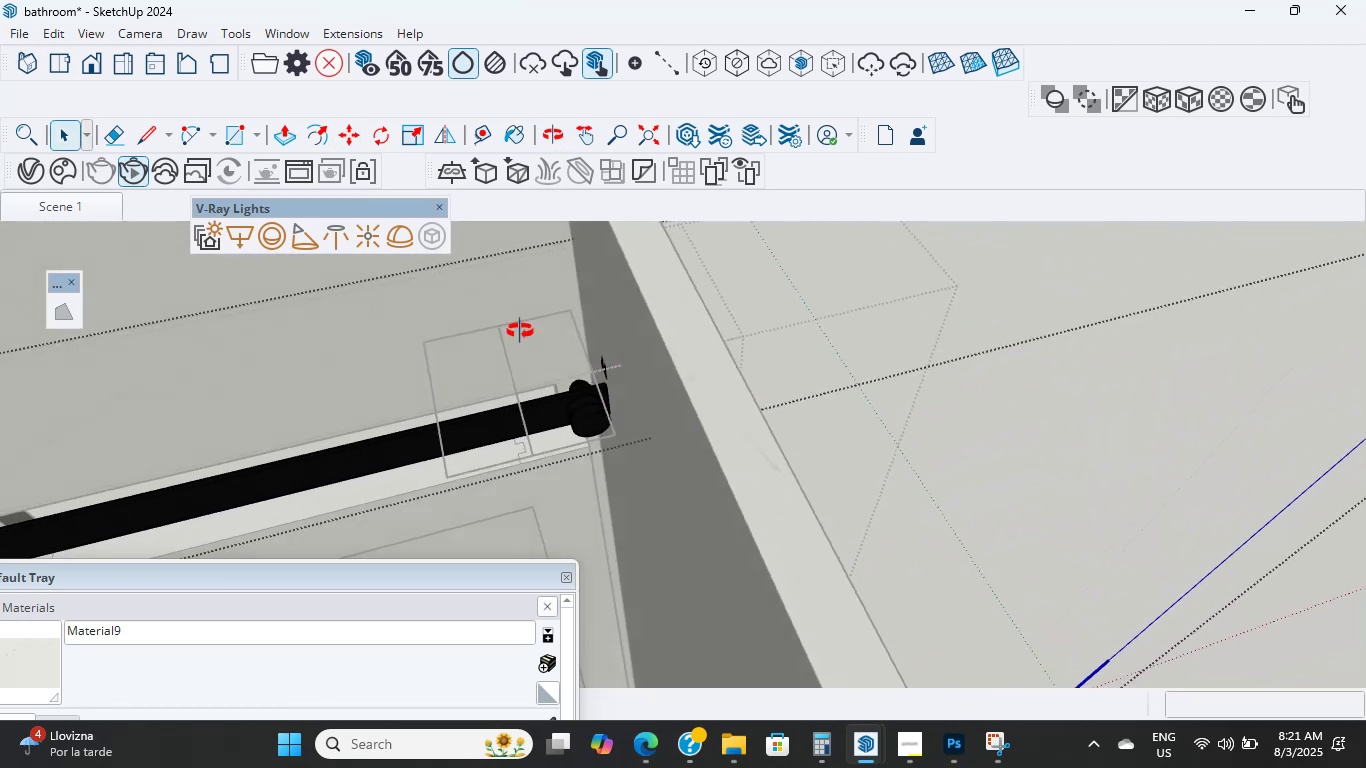 
scroll: coordinate [674, 374], scroll_direction: up, amount: 7.0
 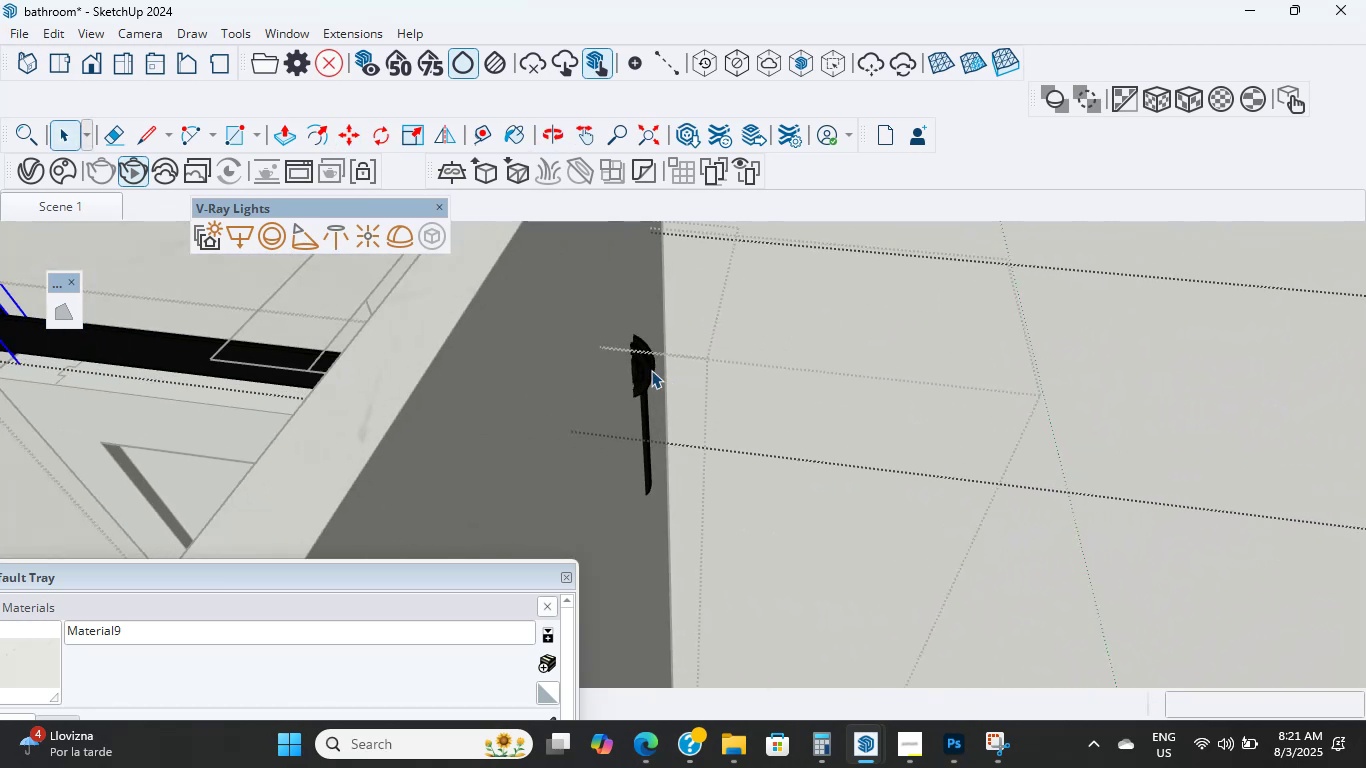 
left_click([646, 368])
 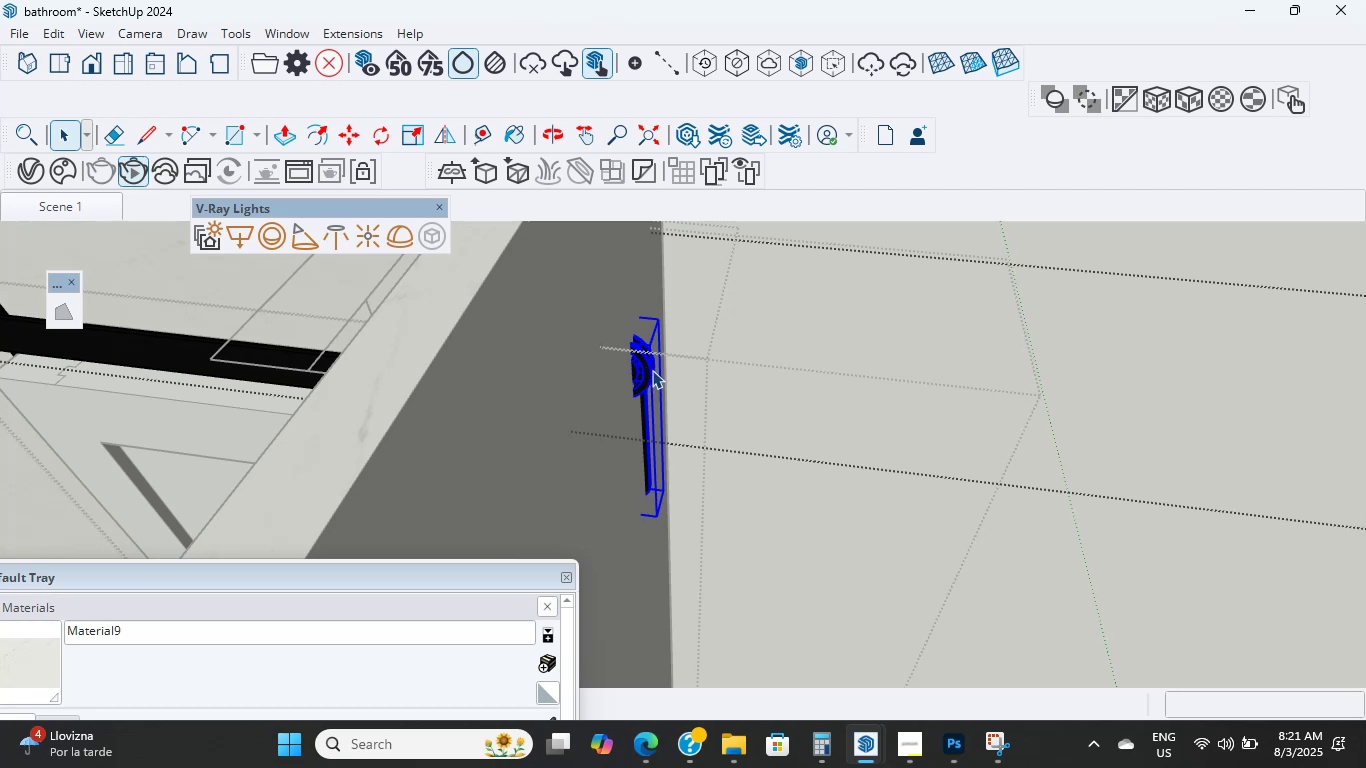 
scroll: coordinate [481, 382], scroll_direction: down, amount: 26.0
 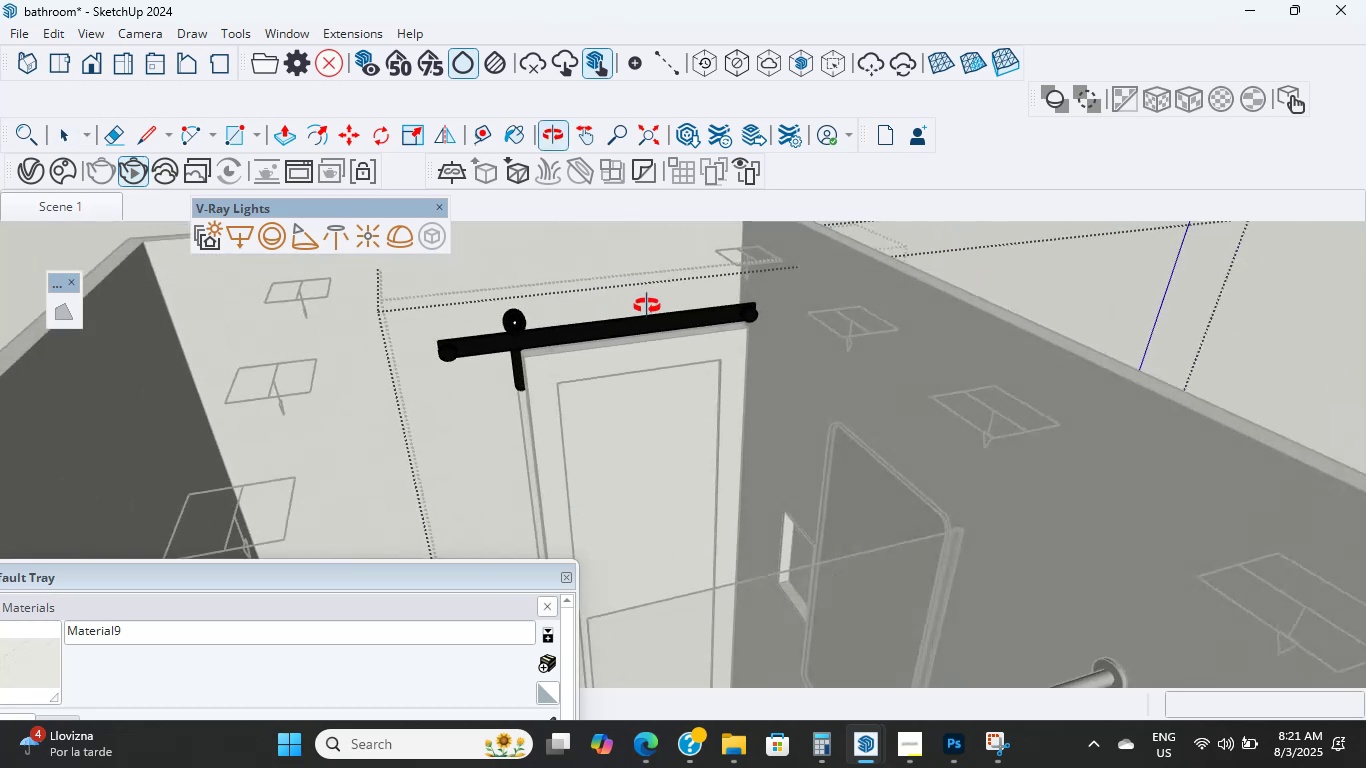 
key(Delete)
 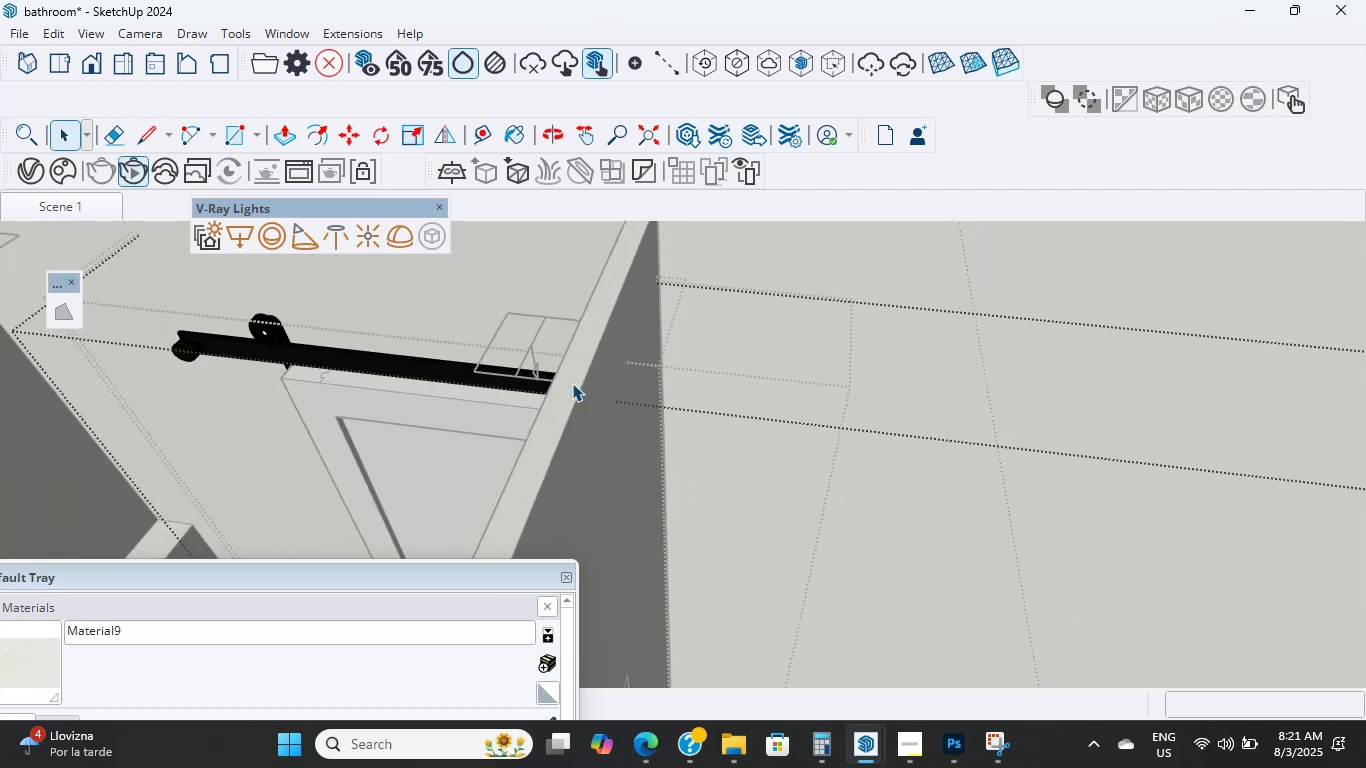 
hold_key(key=ShiftLeft, duration=0.37)
 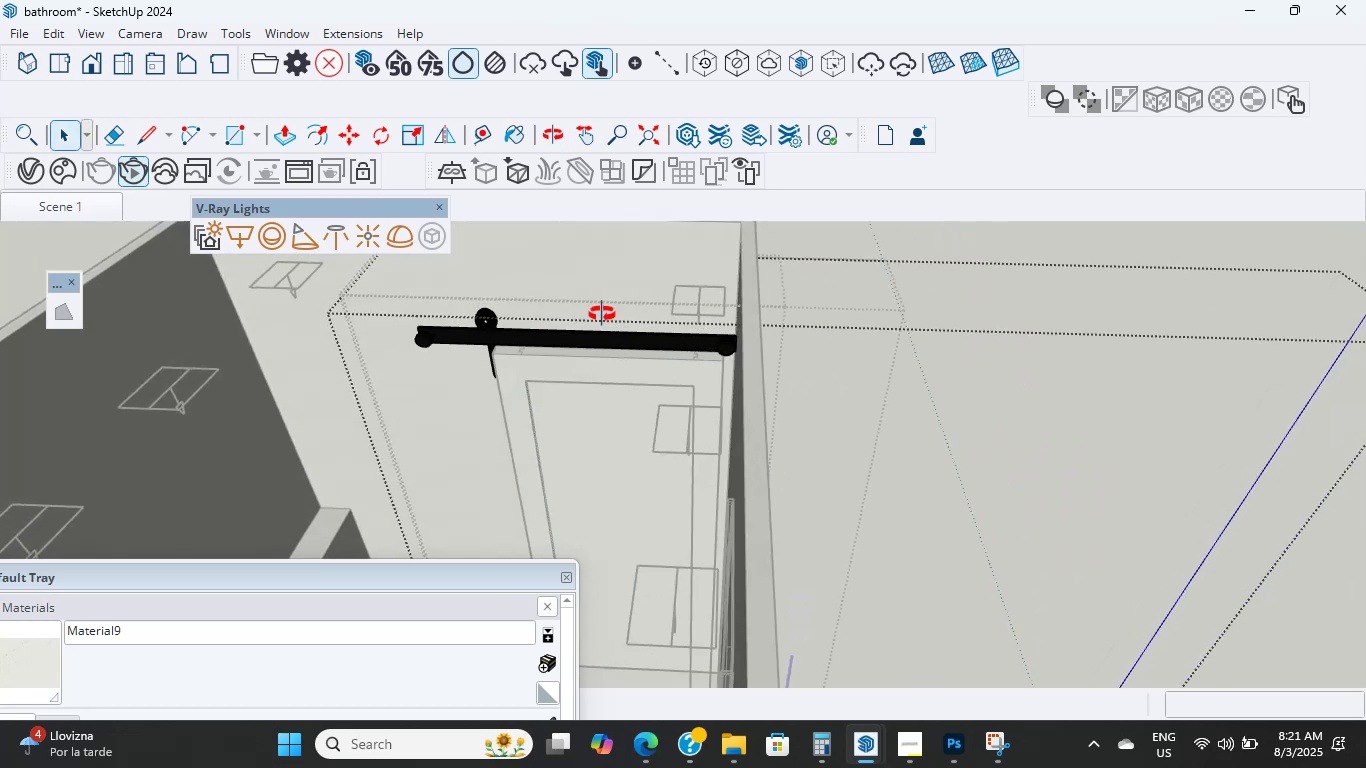 
scroll: coordinate [617, 378], scroll_direction: down, amount: 4.0
 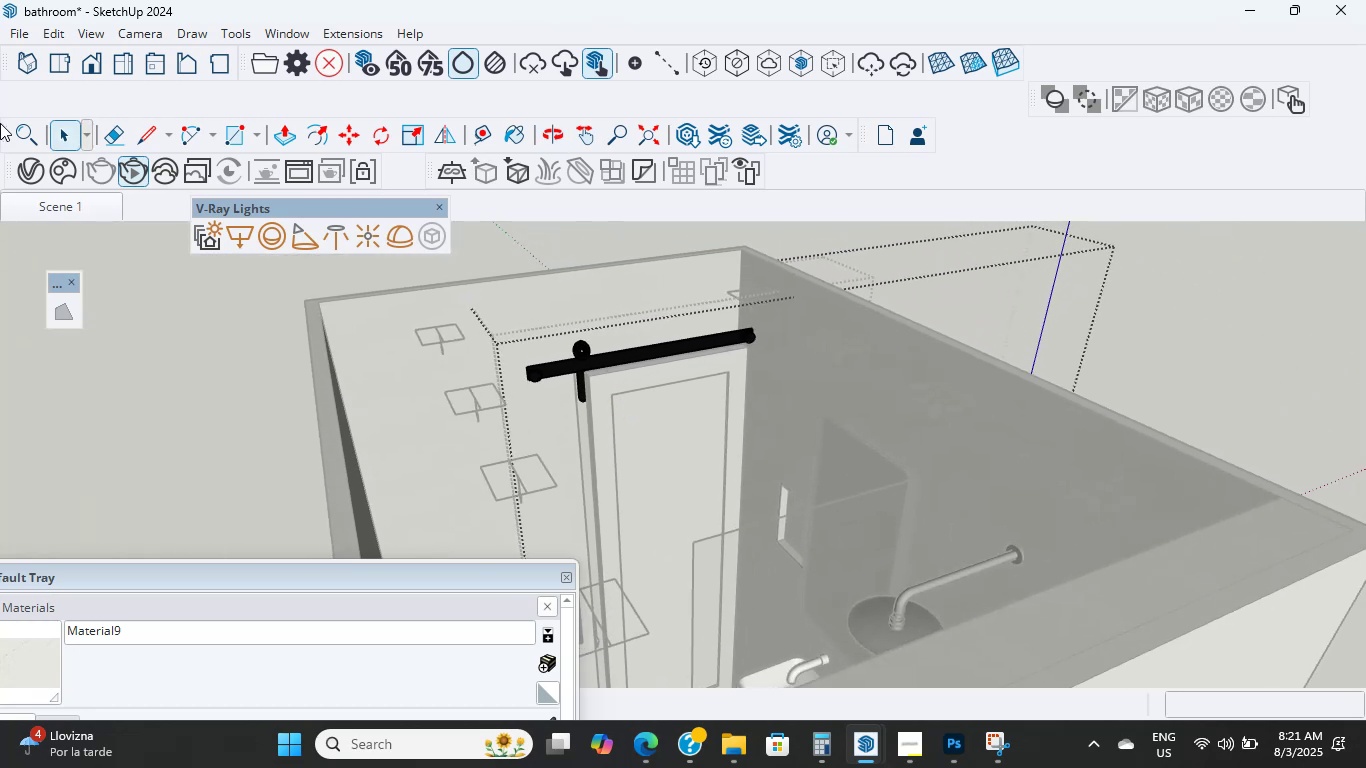 
hold_key(key=ShiftLeft, duration=0.53)
 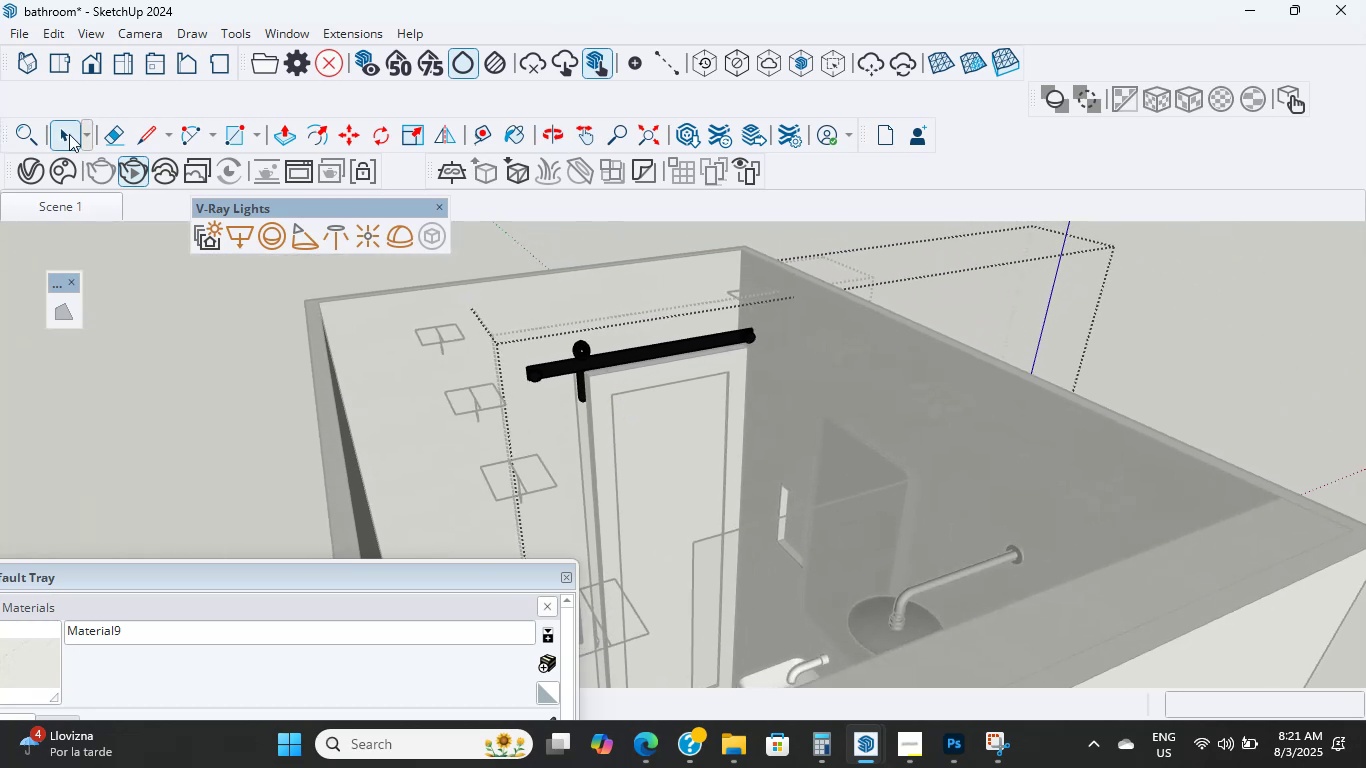 
double_click([155, 312])
 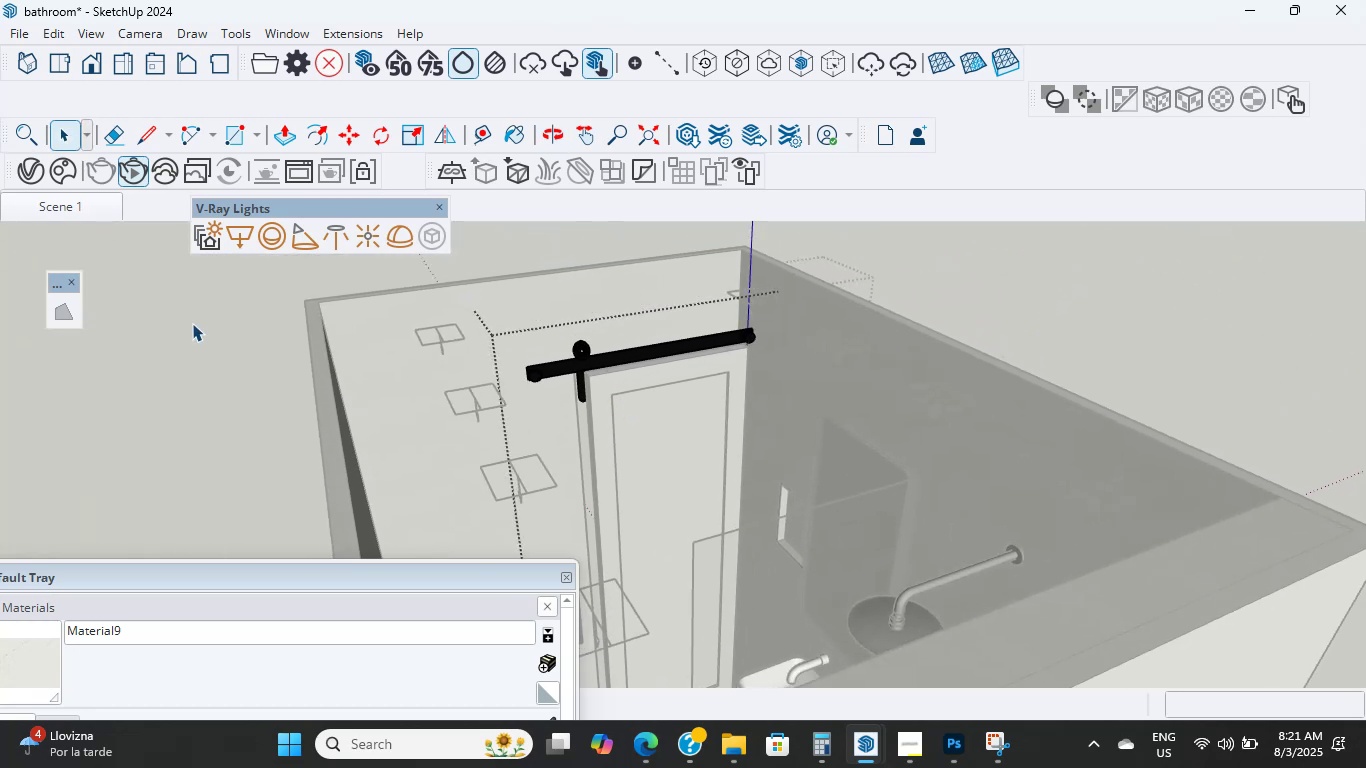 
scroll: coordinate [474, 383], scroll_direction: up, amount: 1.0
 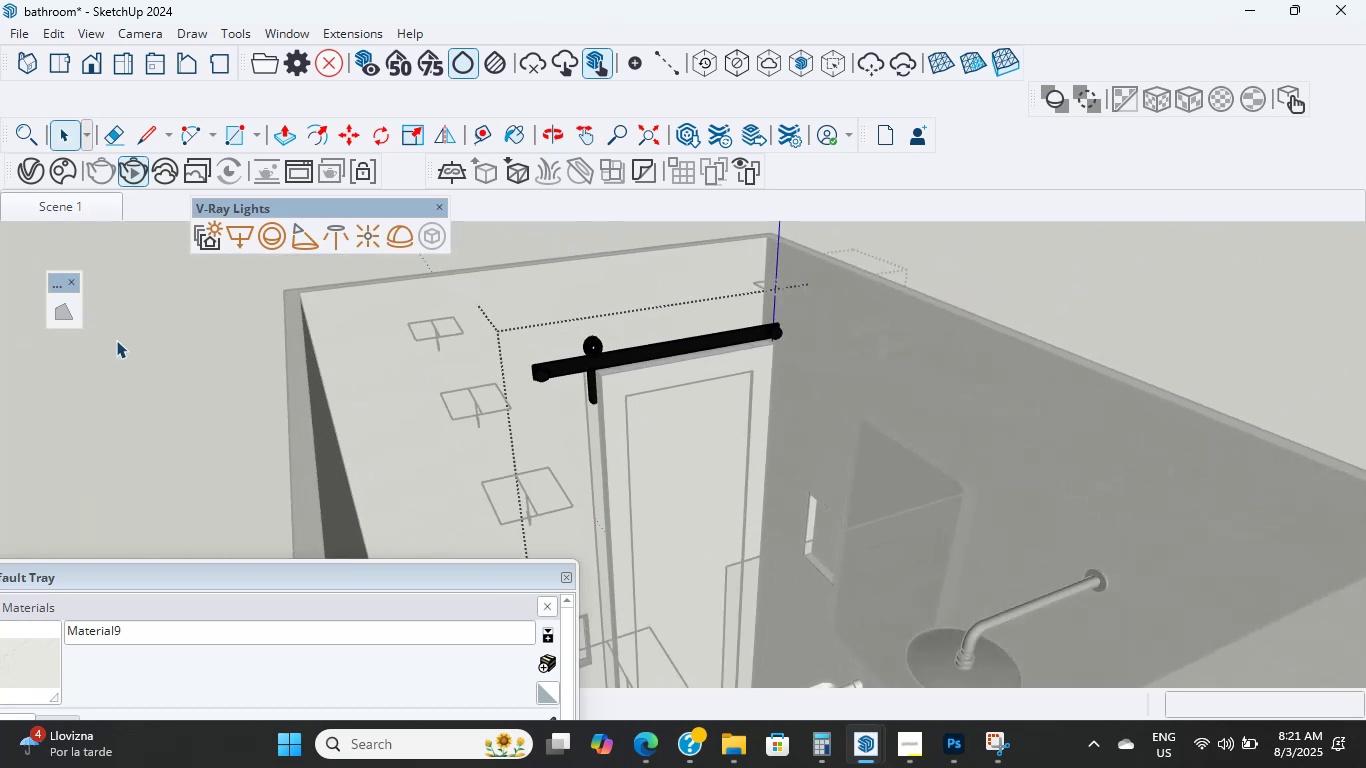 
left_click([150, 355])
 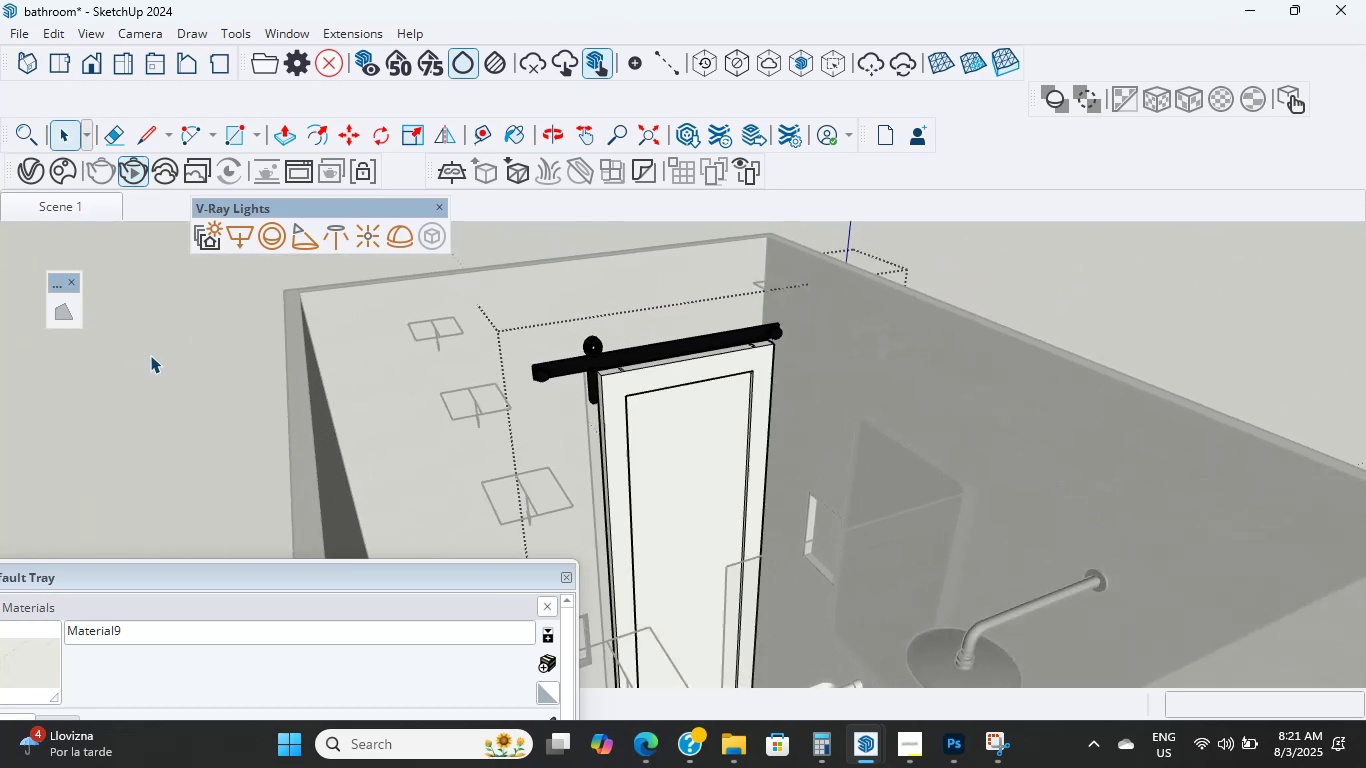 
left_click_drag(start_coordinate=[148, 354], to_coordinate=[143, 352])
 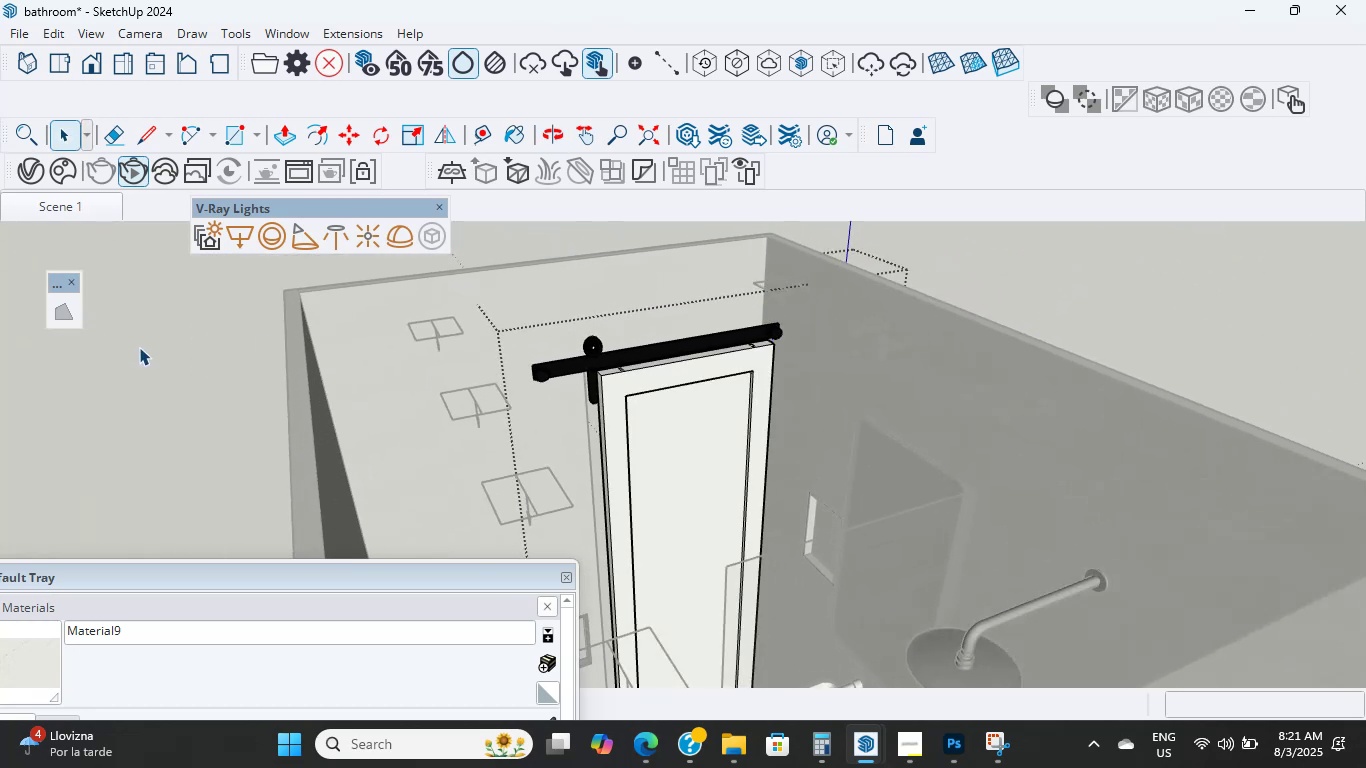 
triple_click([139, 347])
 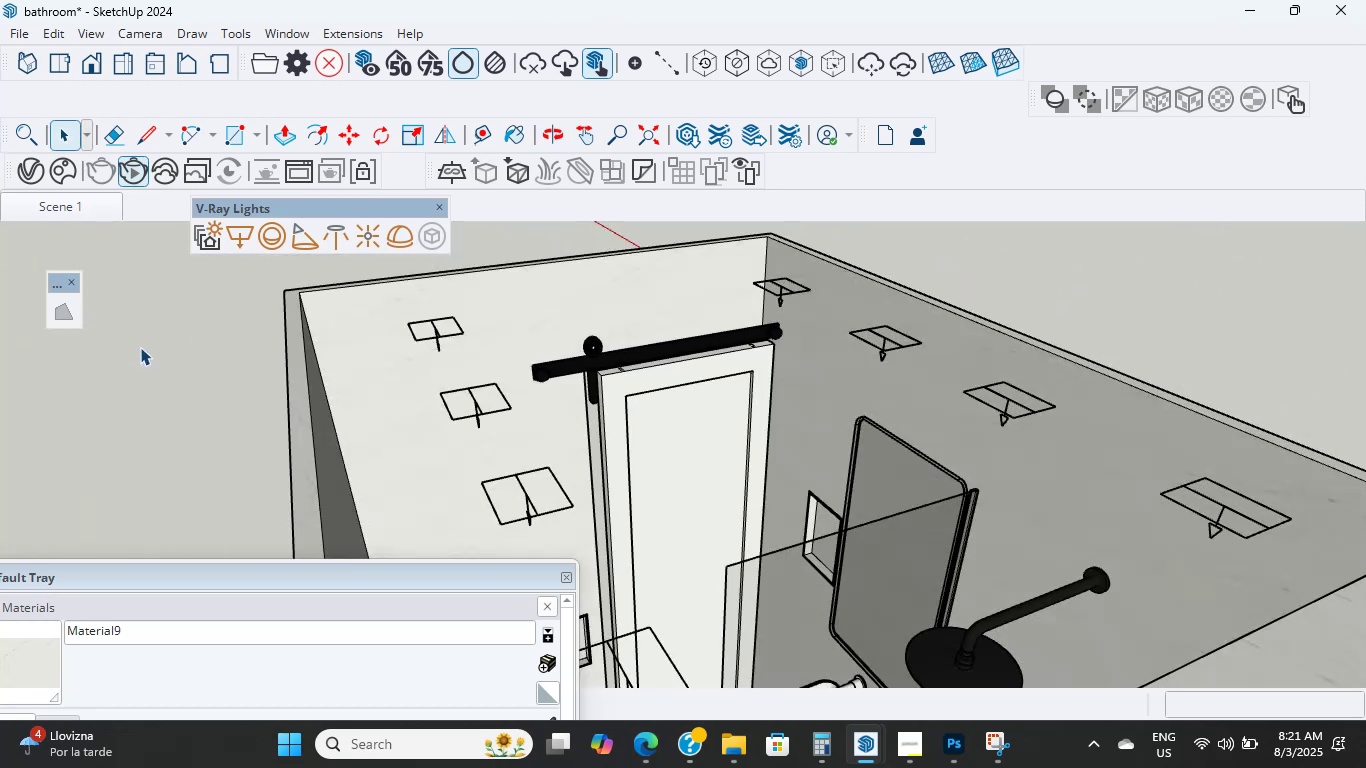 
scroll: coordinate [724, 434], scroll_direction: up, amount: 3.0
 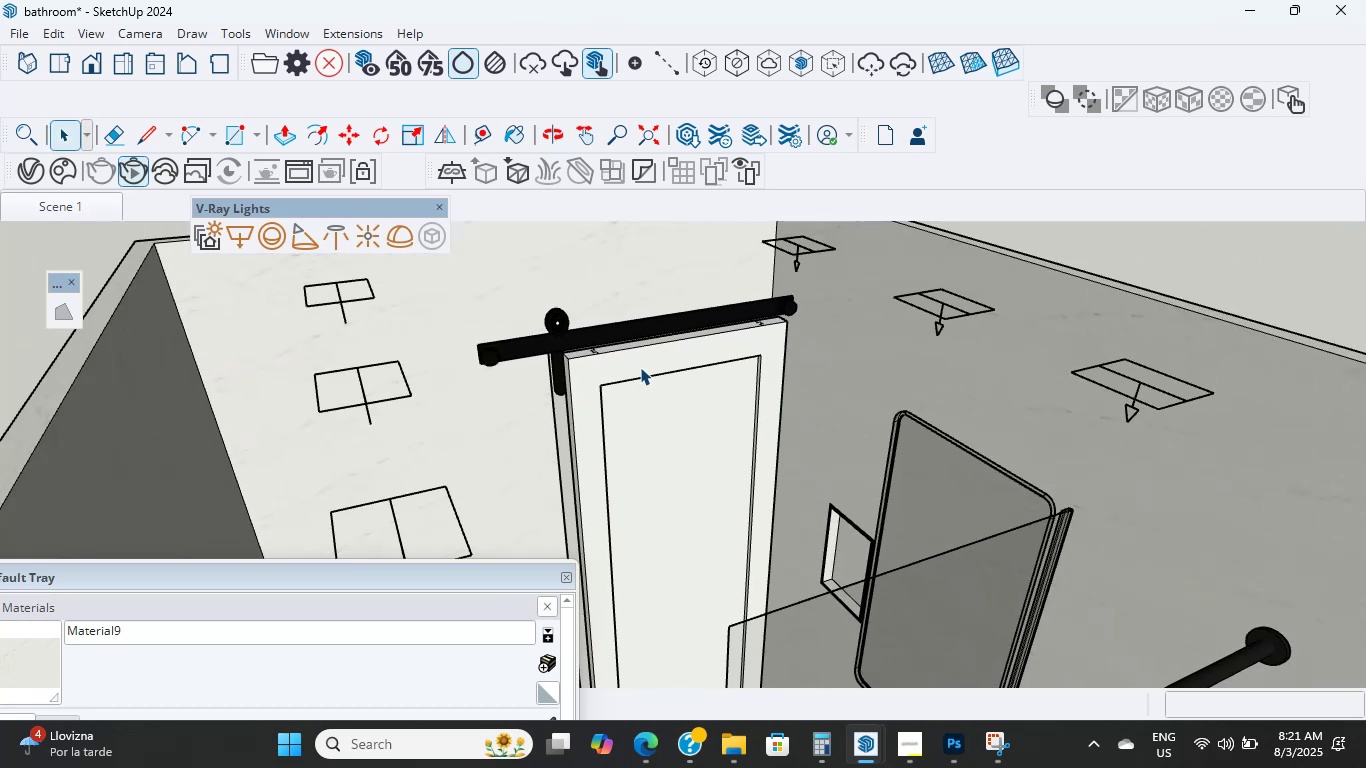 
left_click([632, 362])
 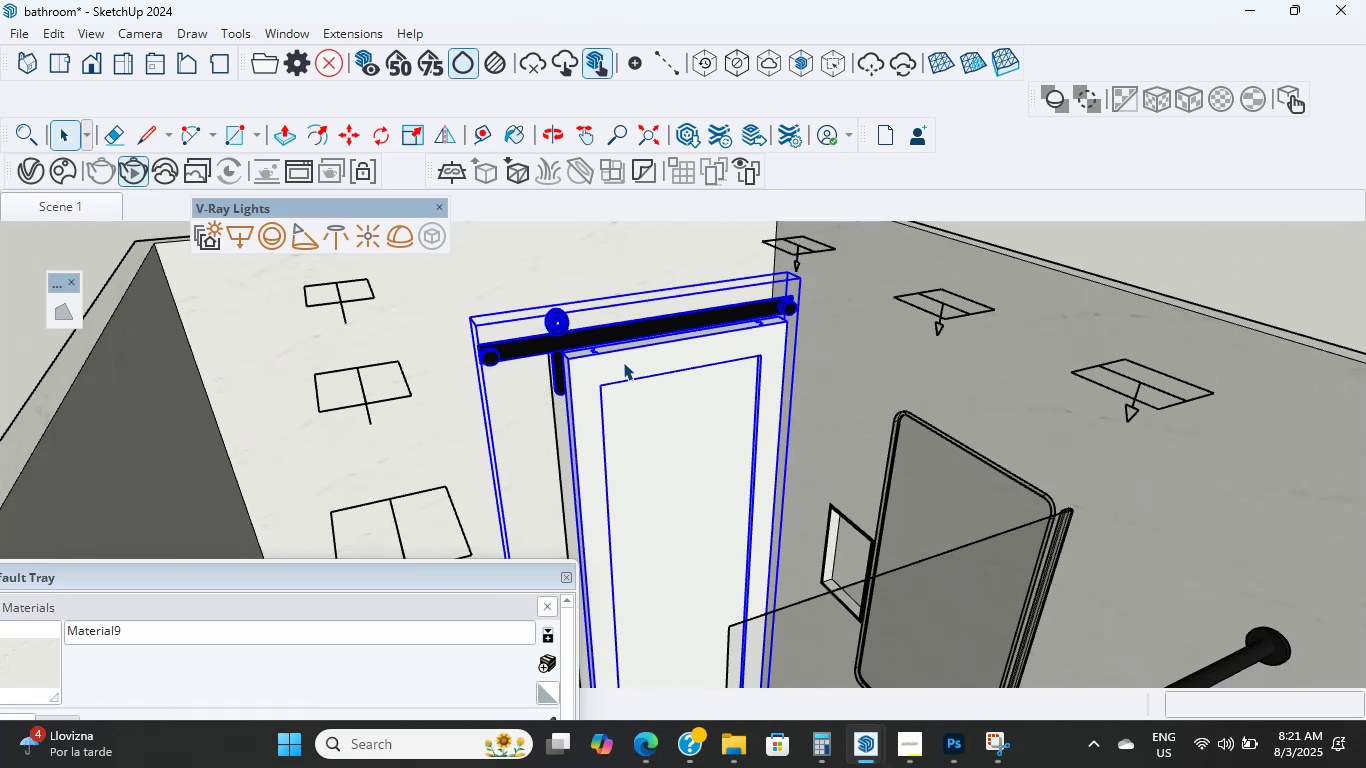 
scroll: coordinate [580, 347], scroll_direction: up, amount: 3.0
 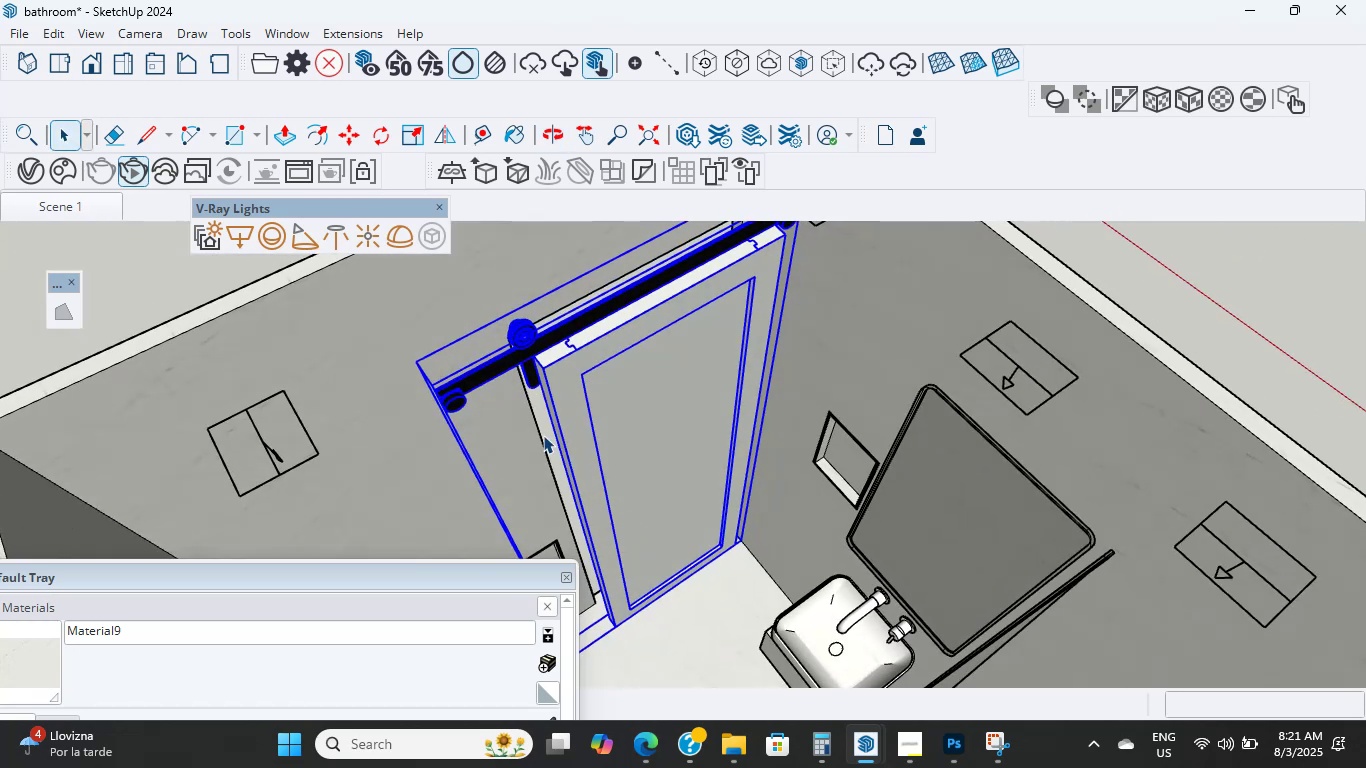 
key(M)
 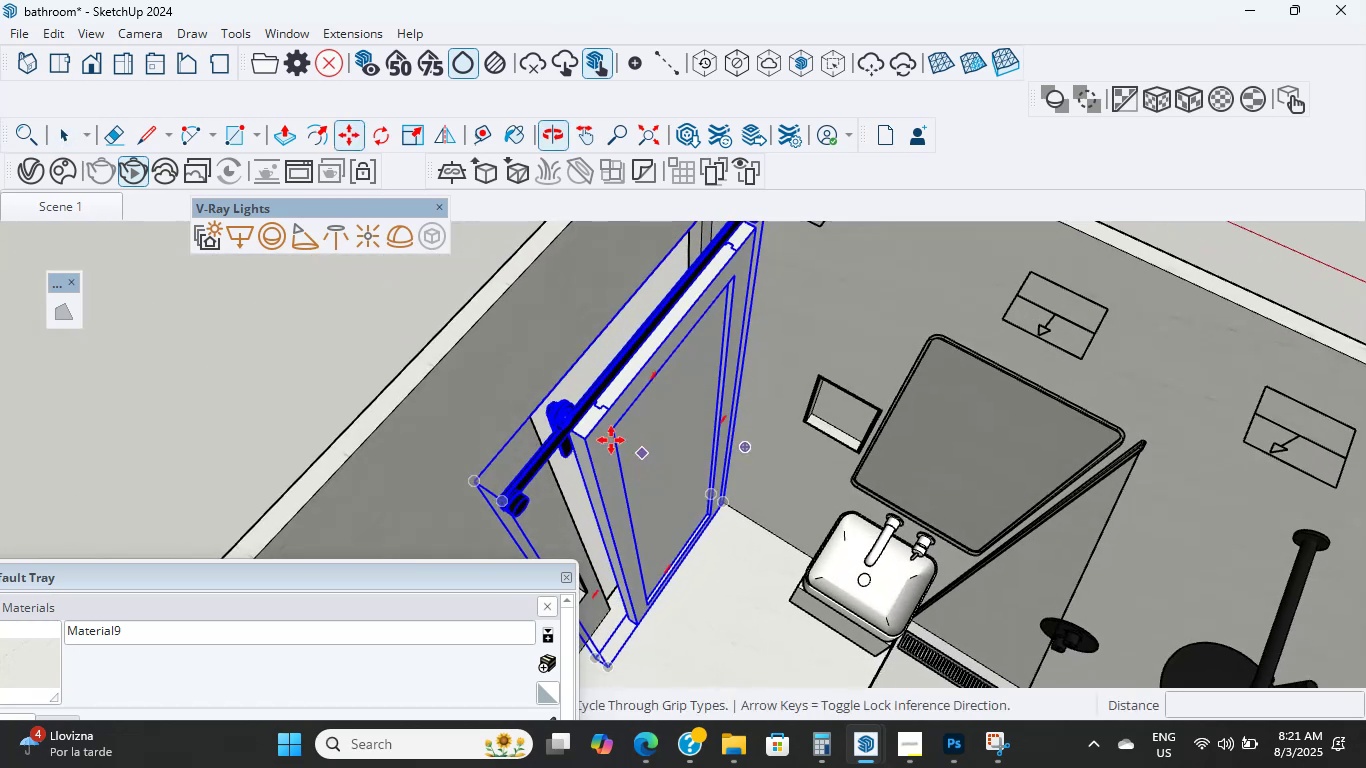 
scroll: coordinate [584, 452], scroll_direction: up, amount: 9.0
 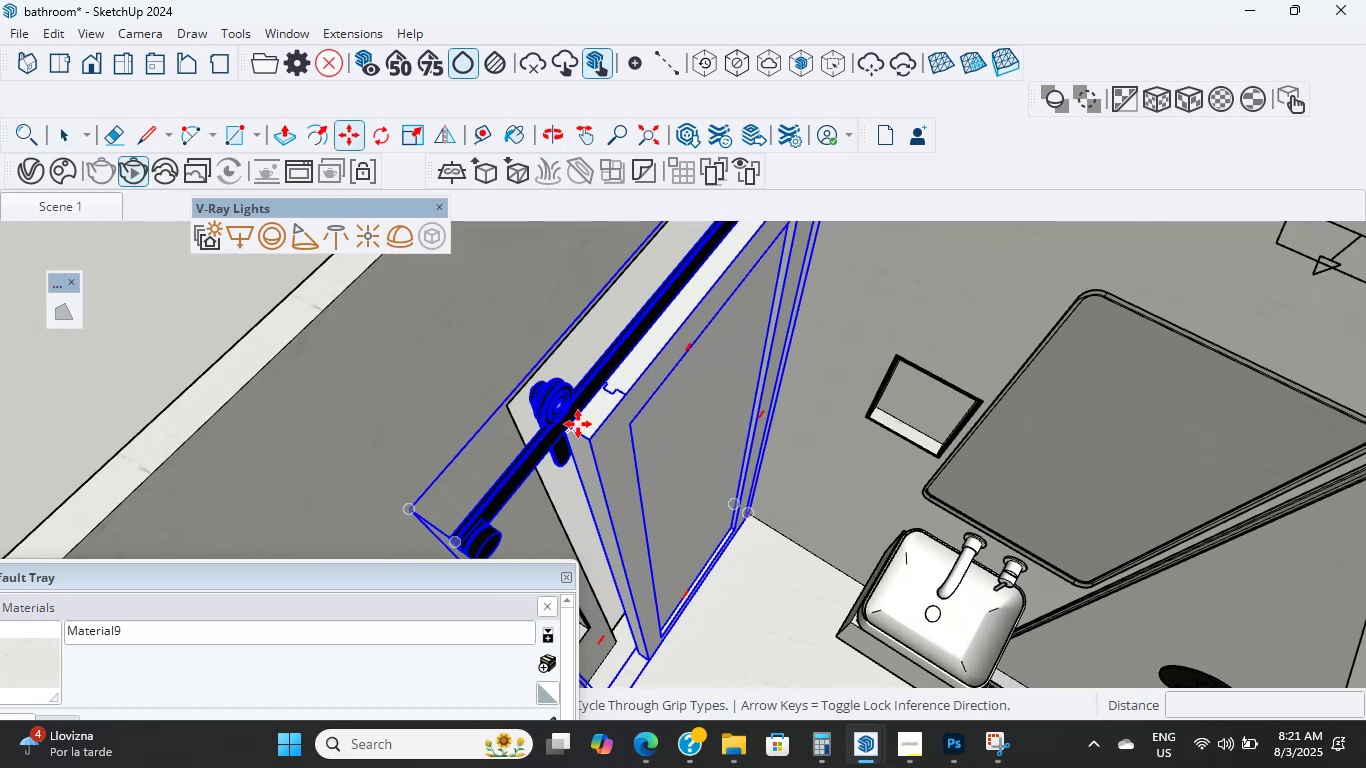 
left_click_drag(start_coordinate=[575, 428], to_coordinate=[560, 429])
 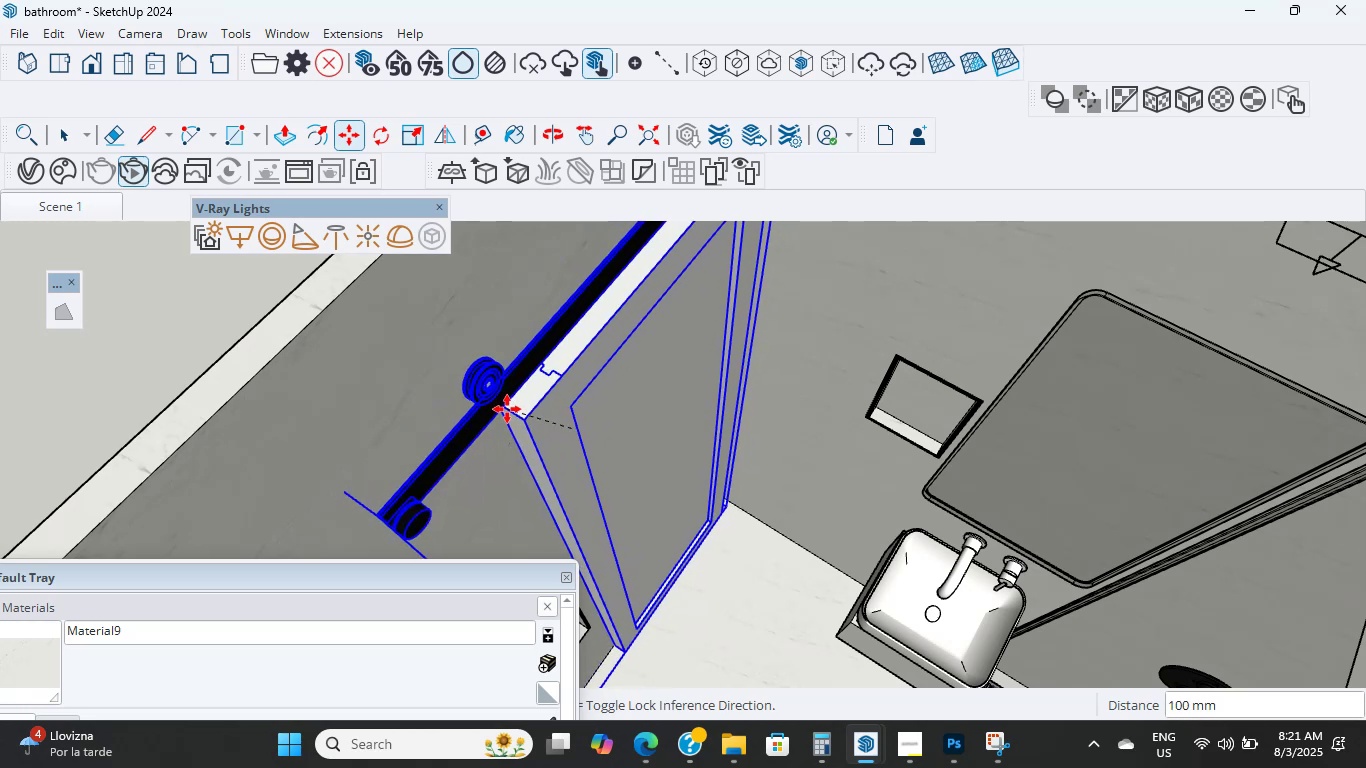 
left_click([507, 409])
 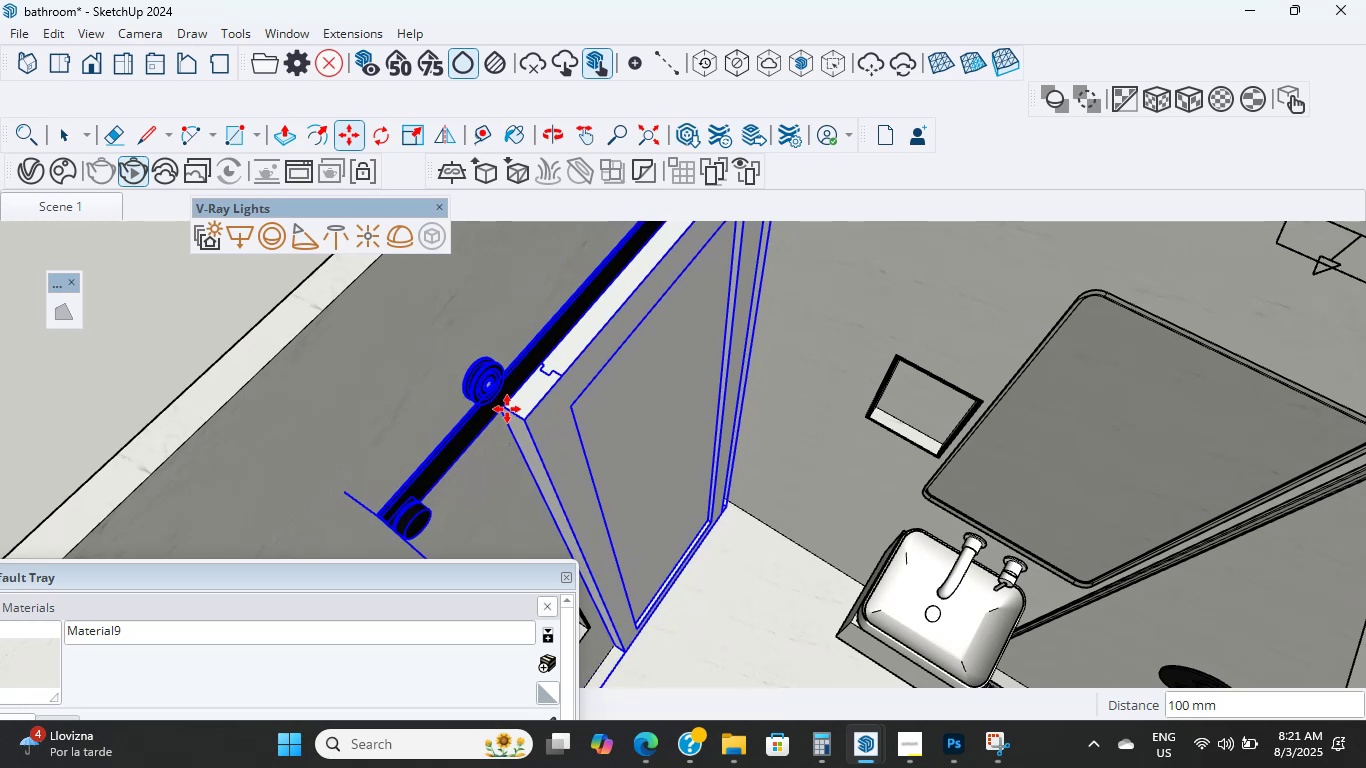 
hold_key(key=ShiftLeft, duration=0.36)
scroll: coordinate [749, 388], scroll_direction: down, amount: 10.0
 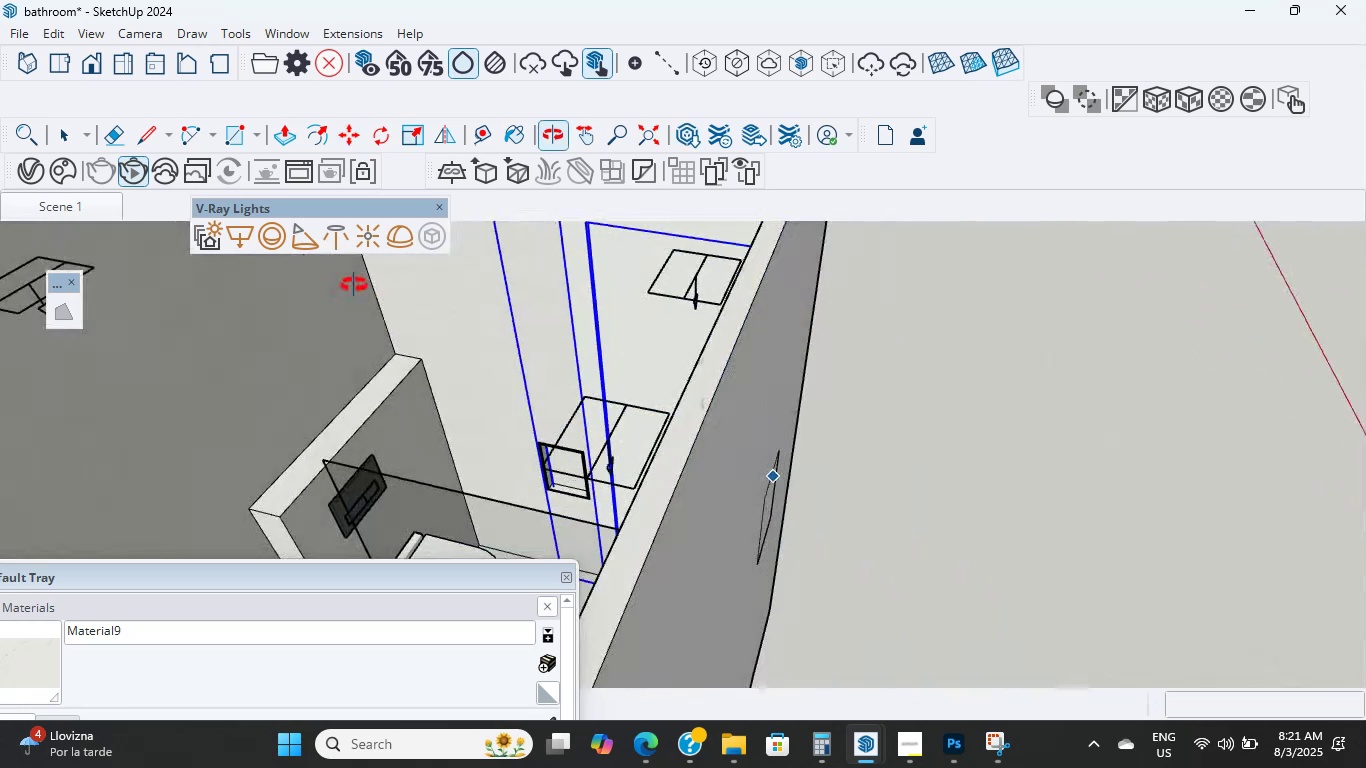 
hold_key(key=ShiftLeft, duration=0.36)
 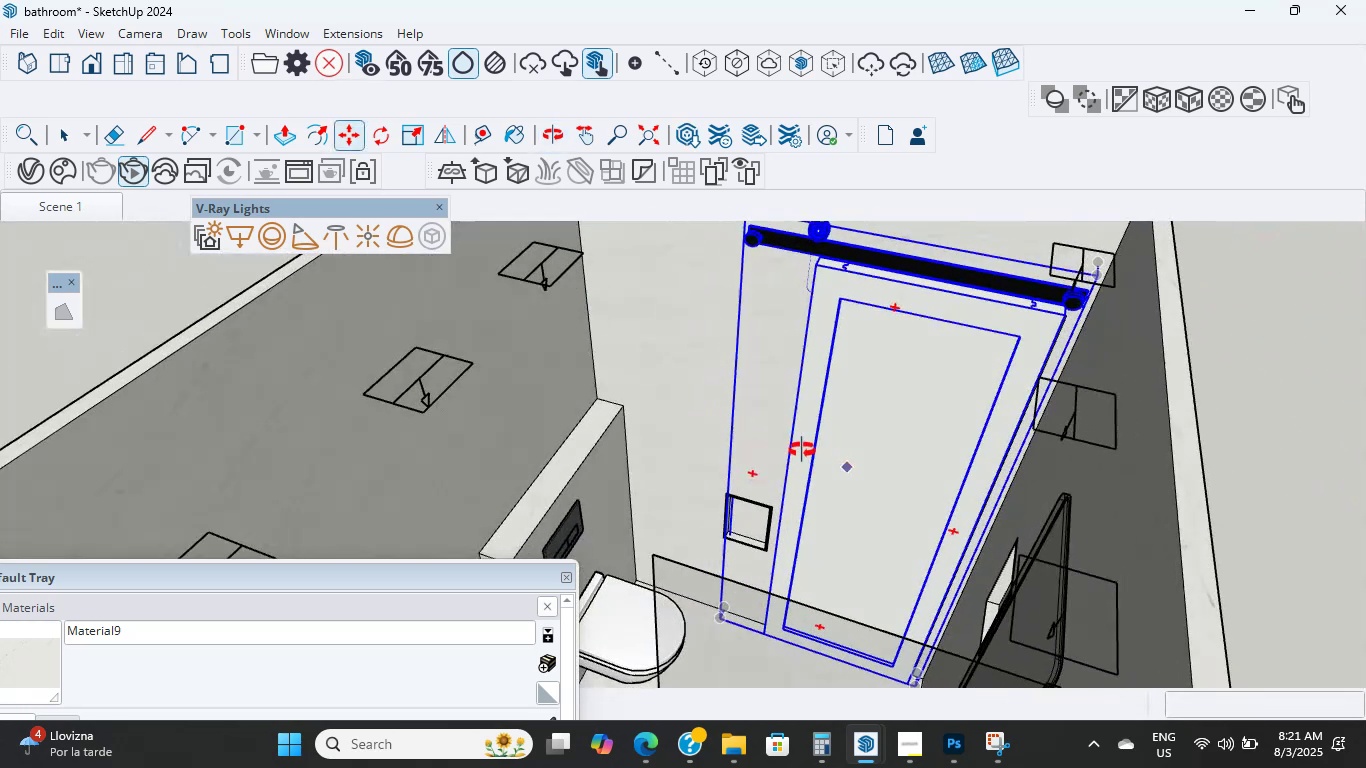 
scroll: coordinate [686, 394], scroll_direction: down, amount: 1.0
 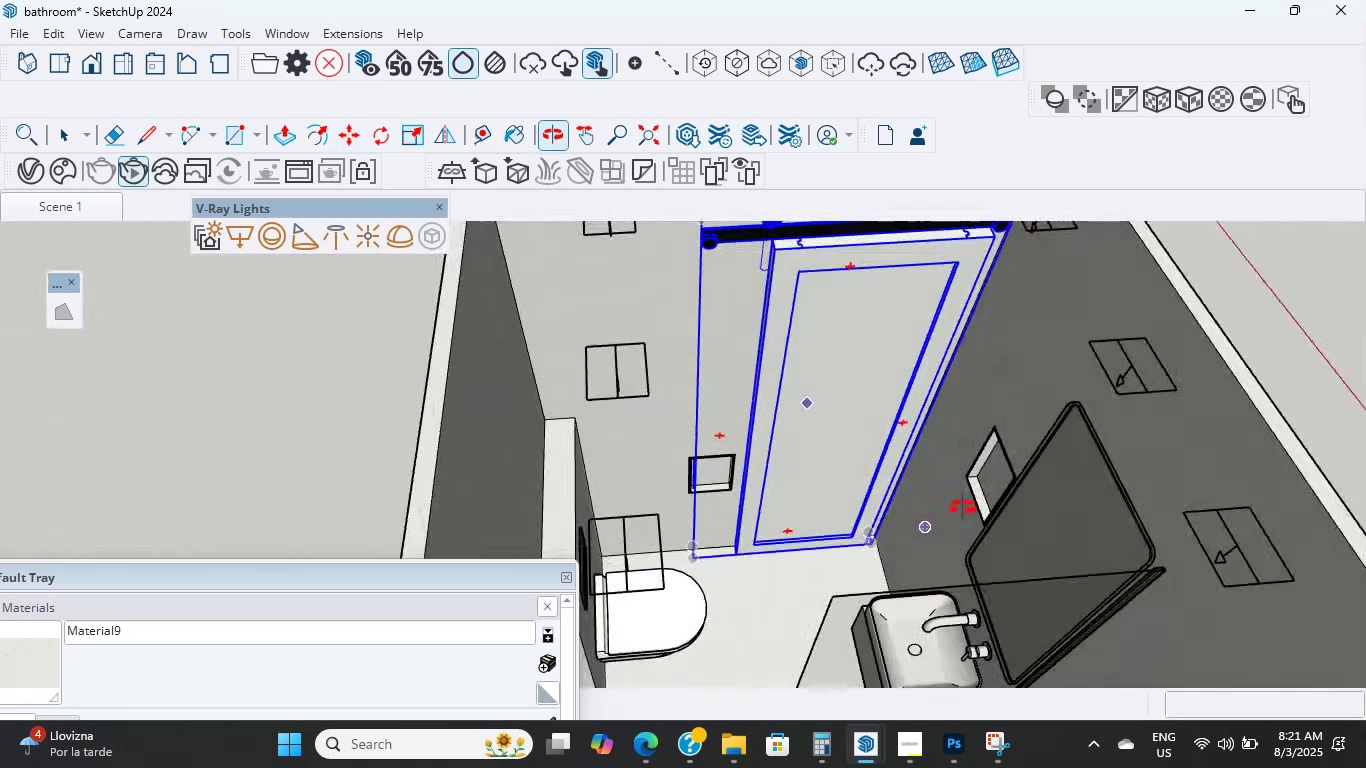 
hold_key(key=ShiftLeft, duration=0.44)
 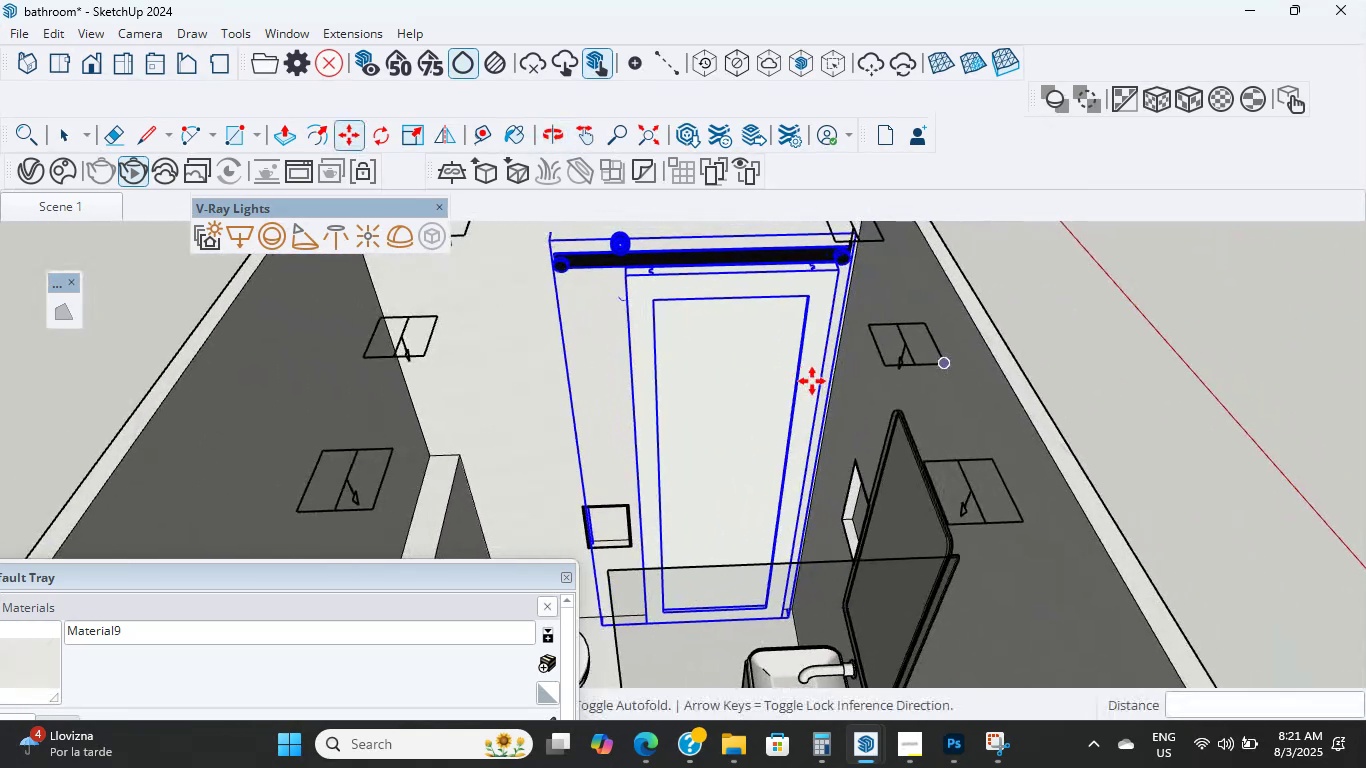 
scroll: coordinate [810, 314], scroll_direction: up, amount: 2.0
 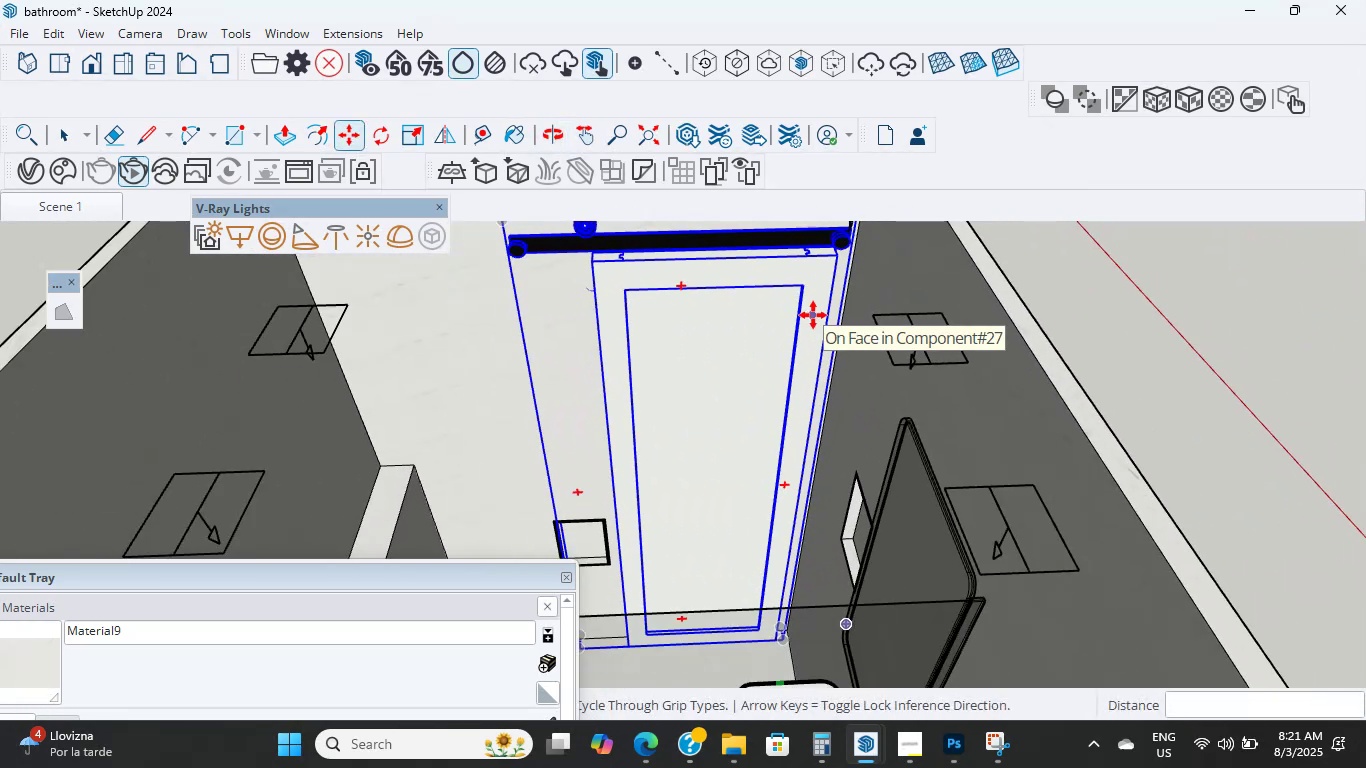 
scroll: coordinate [1014, 373], scroll_direction: down, amount: 7.0
 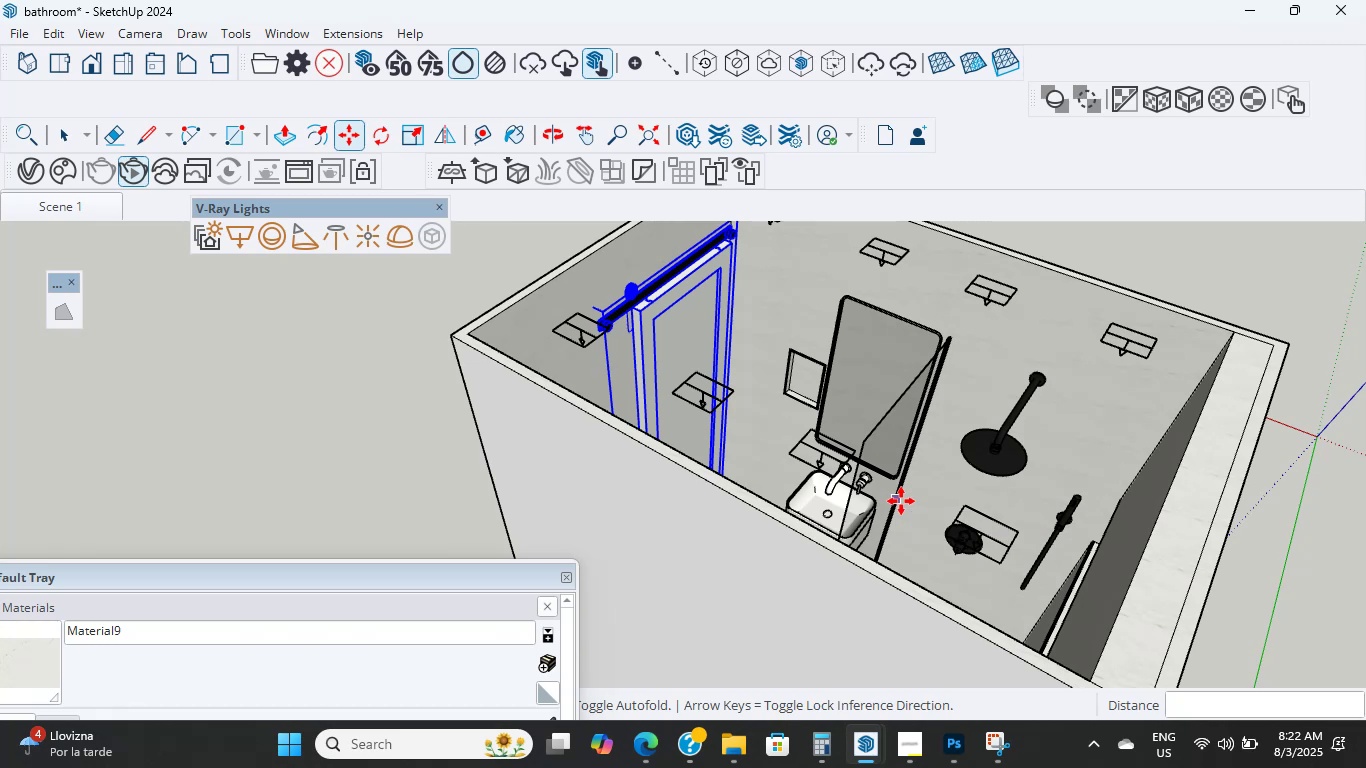 
wait(62.77)
 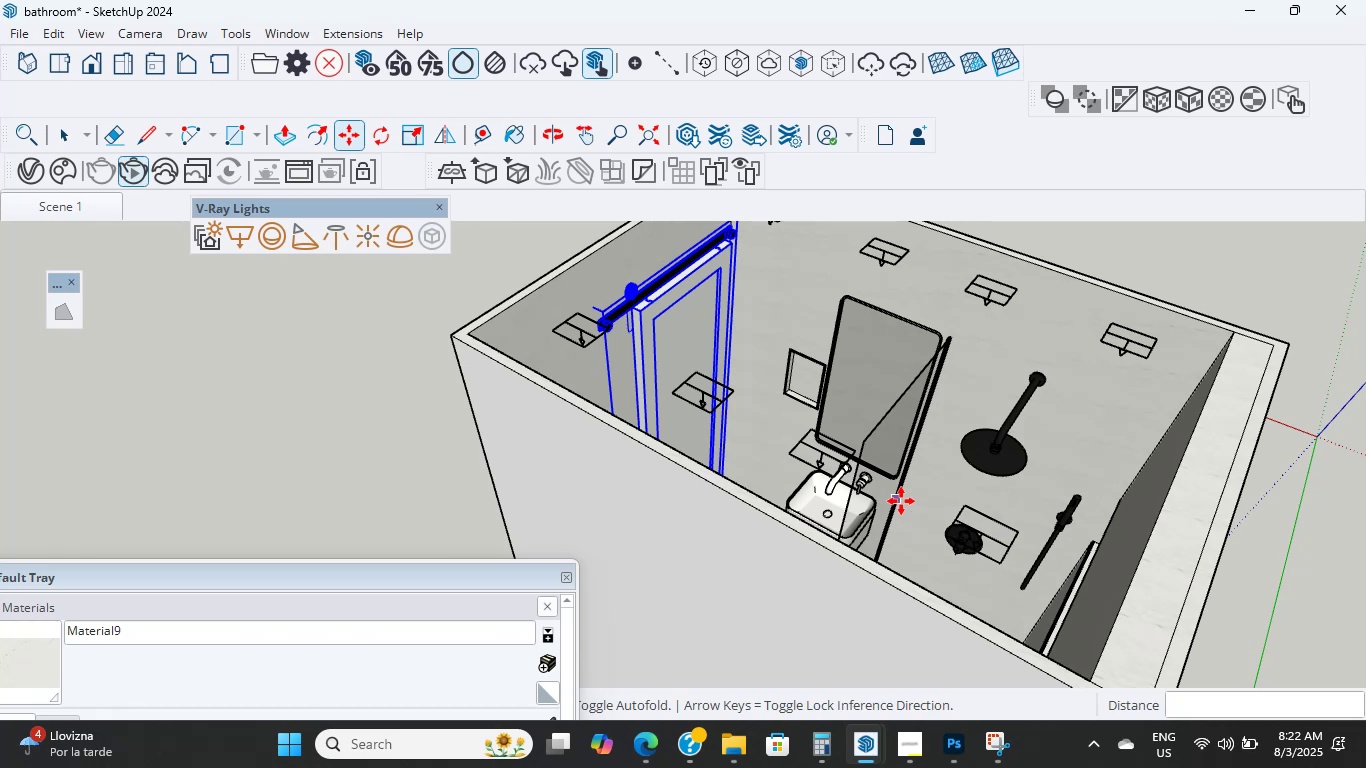 
scroll: coordinate [683, 463], scroll_direction: down, amount: 5.0
 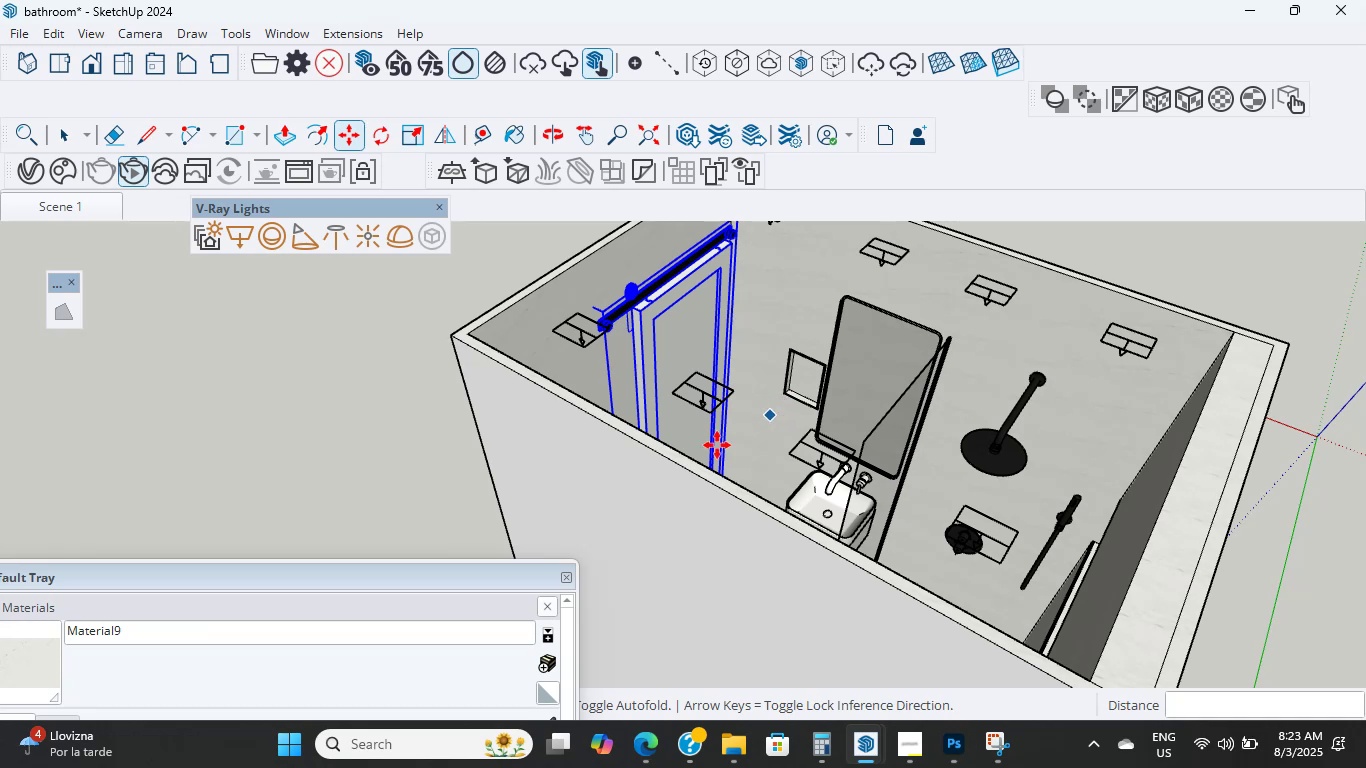 
hold_key(key=ShiftLeft, duration=1.15)
scroll: coordinate [708, 506], scroll_direction: up, amount: 5.0
 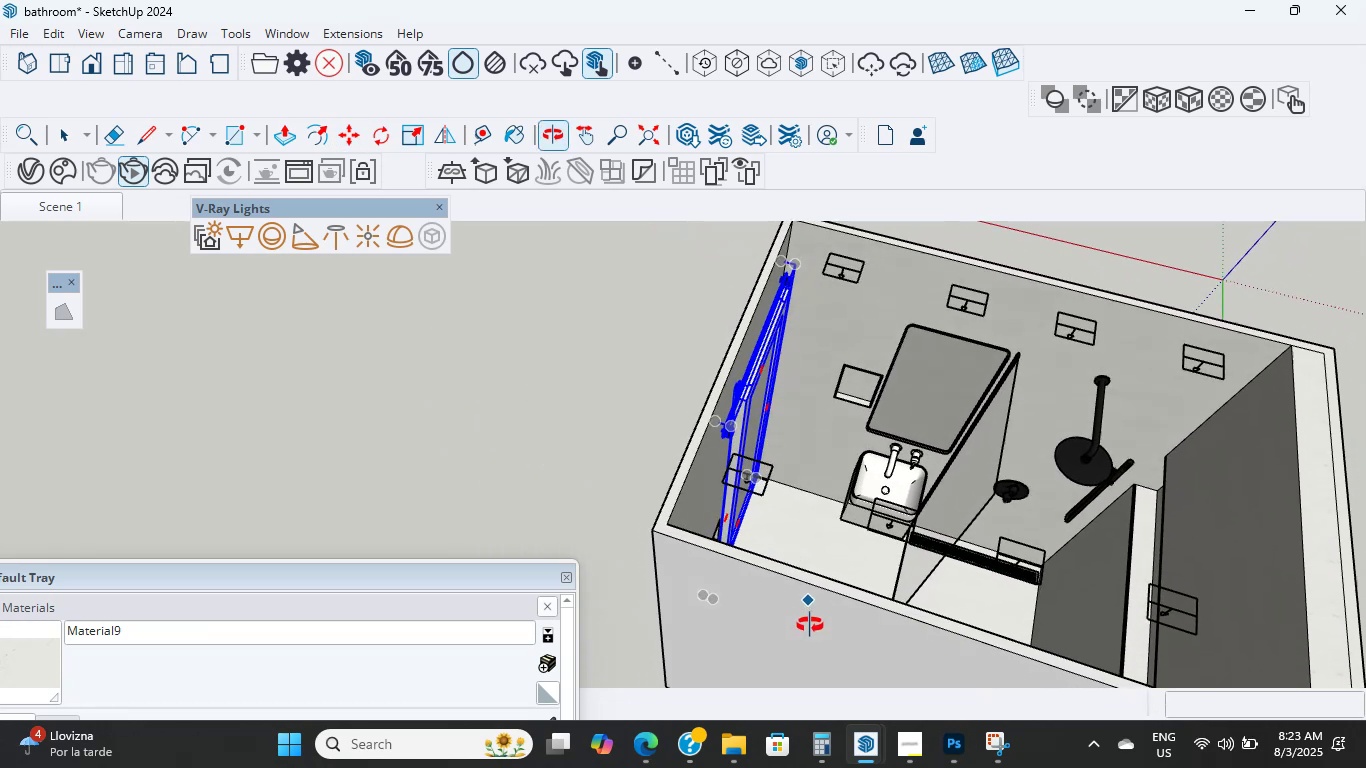 
scroll: coordinate [585, 406], scroll_direction: down, amount: 7.0
 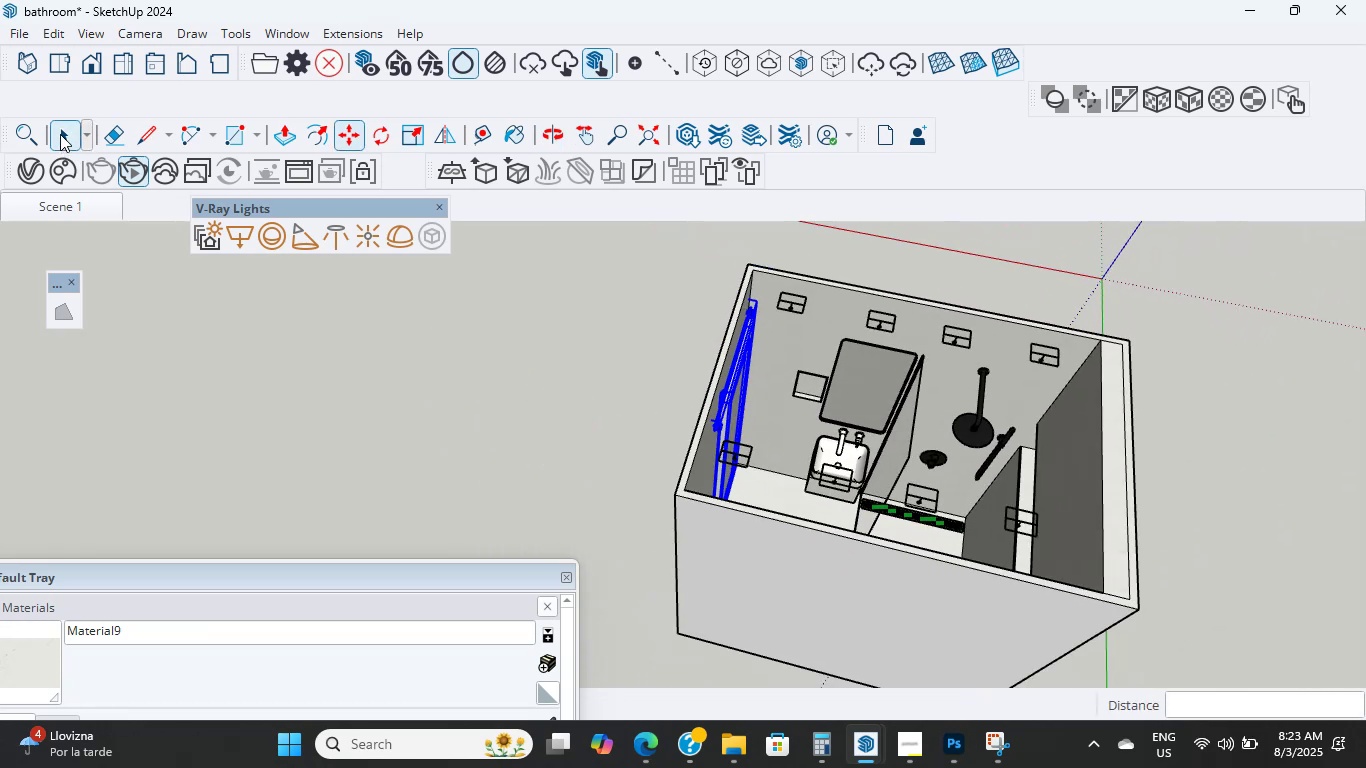 
double_click([409, 379])
 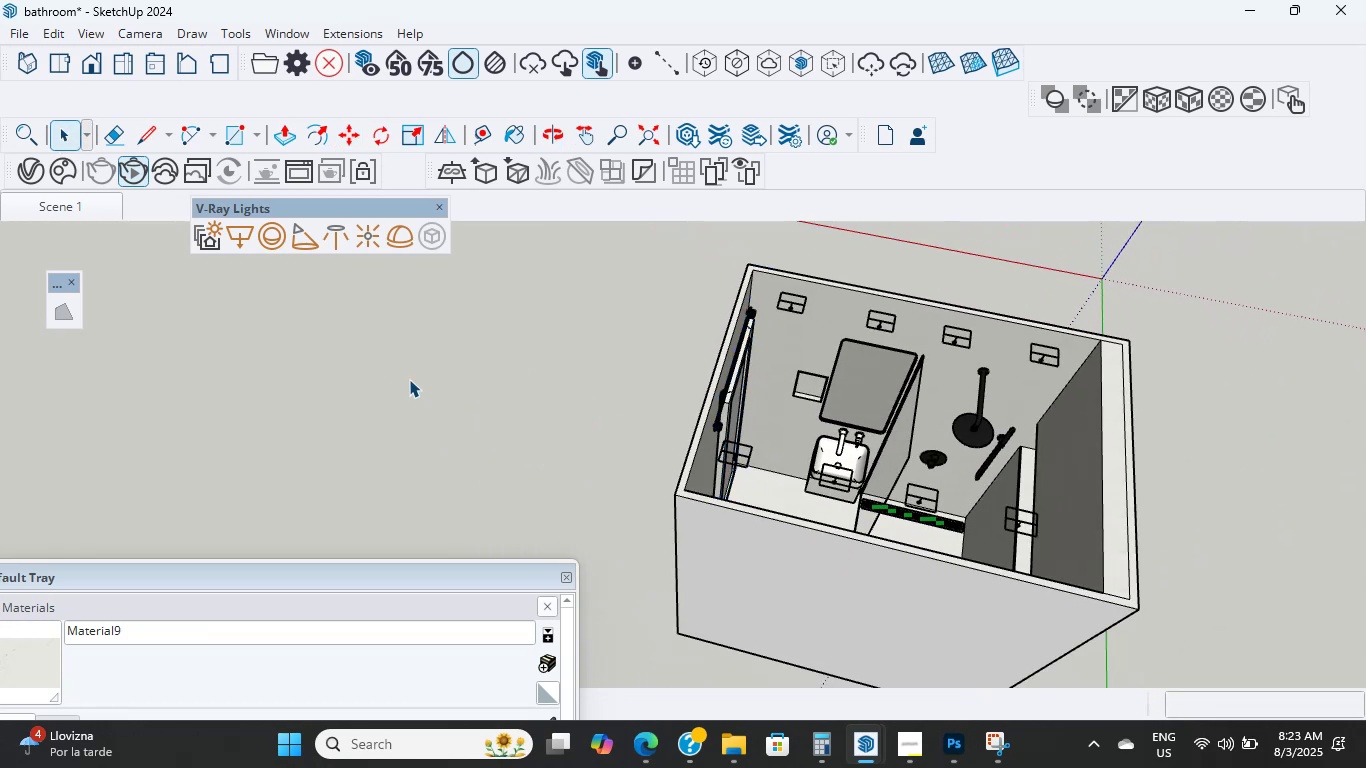 
triple_click([409, 379])
 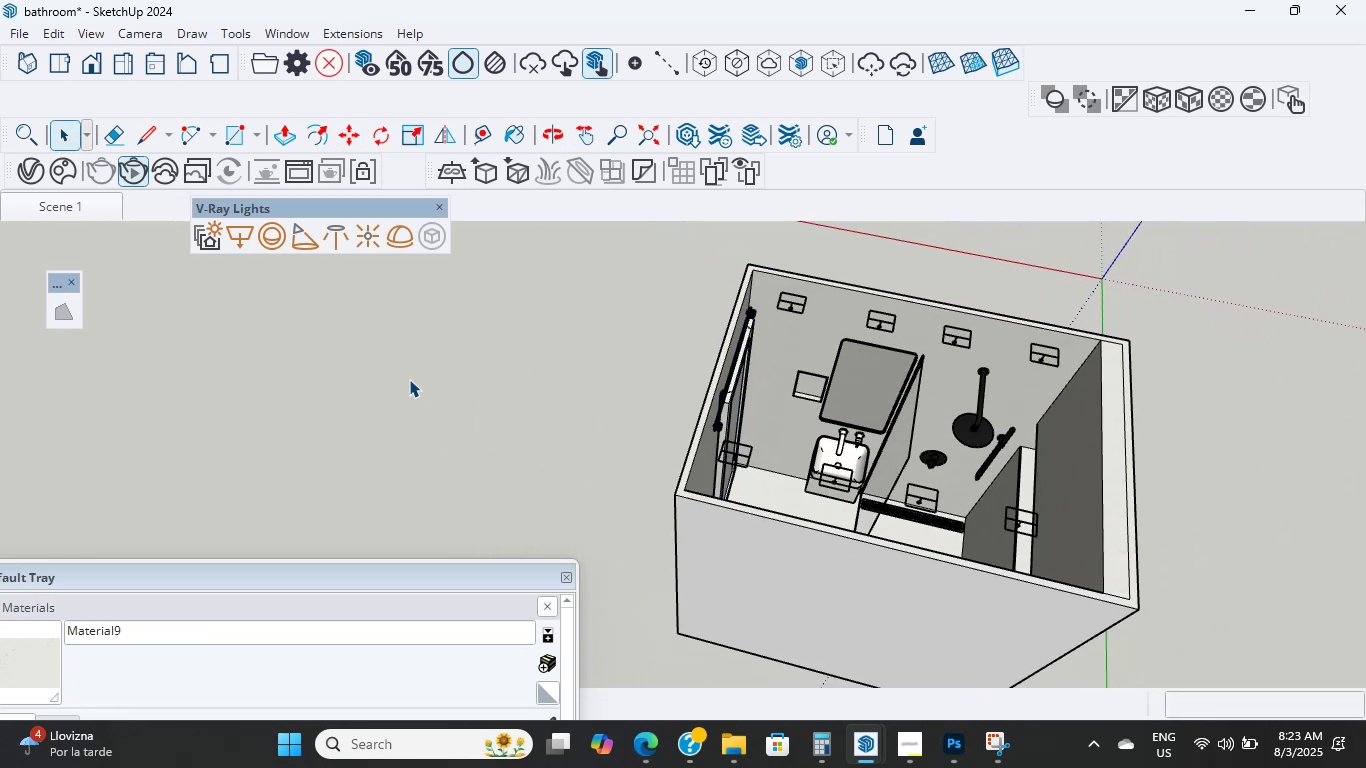 
triple_click([409, 379])
 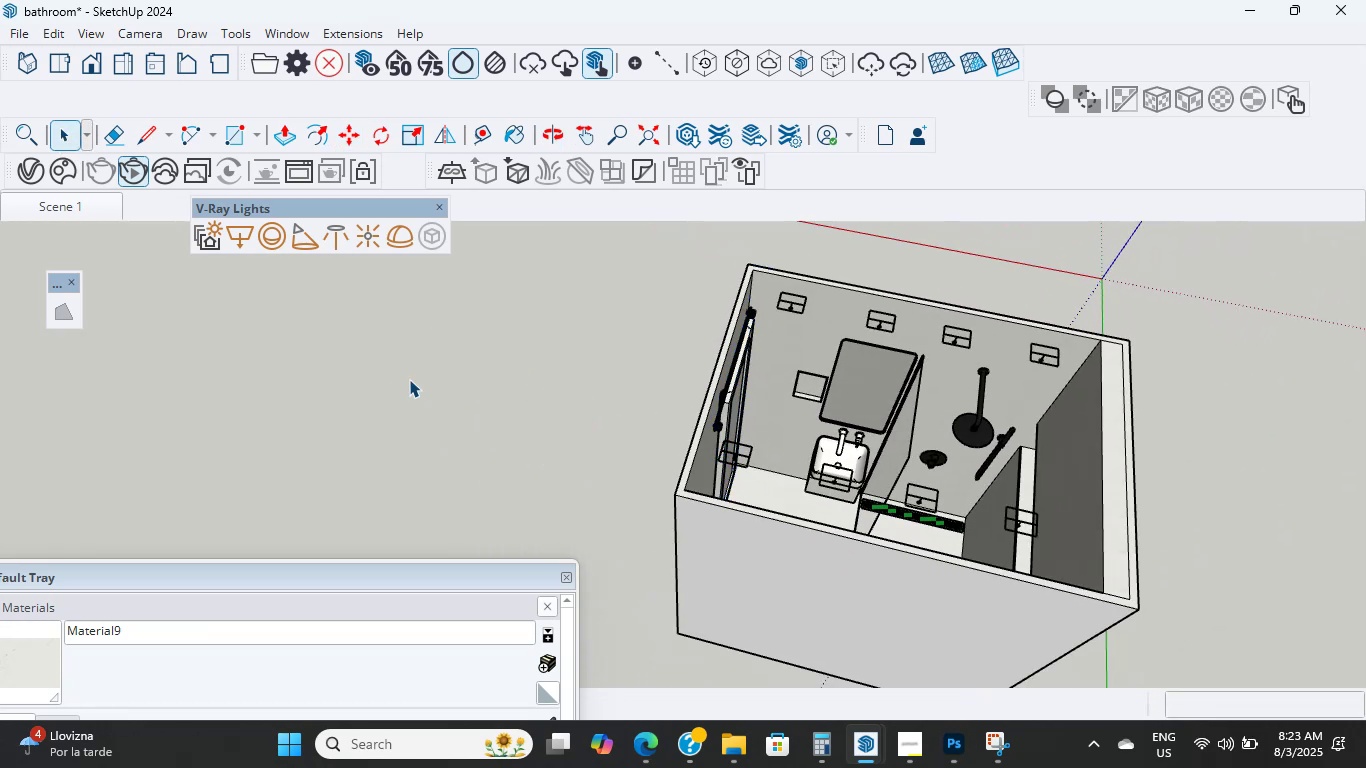 
triple_click([409, 379])
 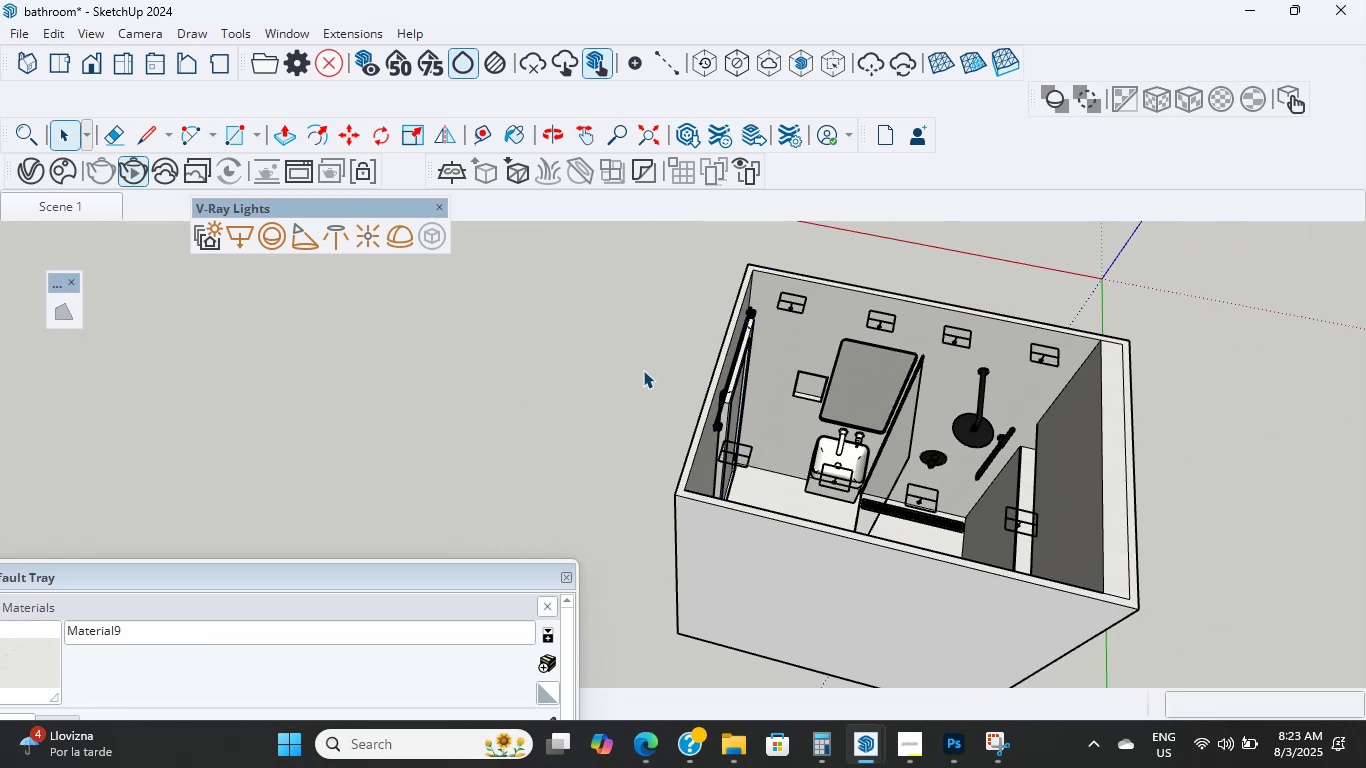 
scroll: coordinate [784, 468], scroll_direction: up, amount: 6.0
 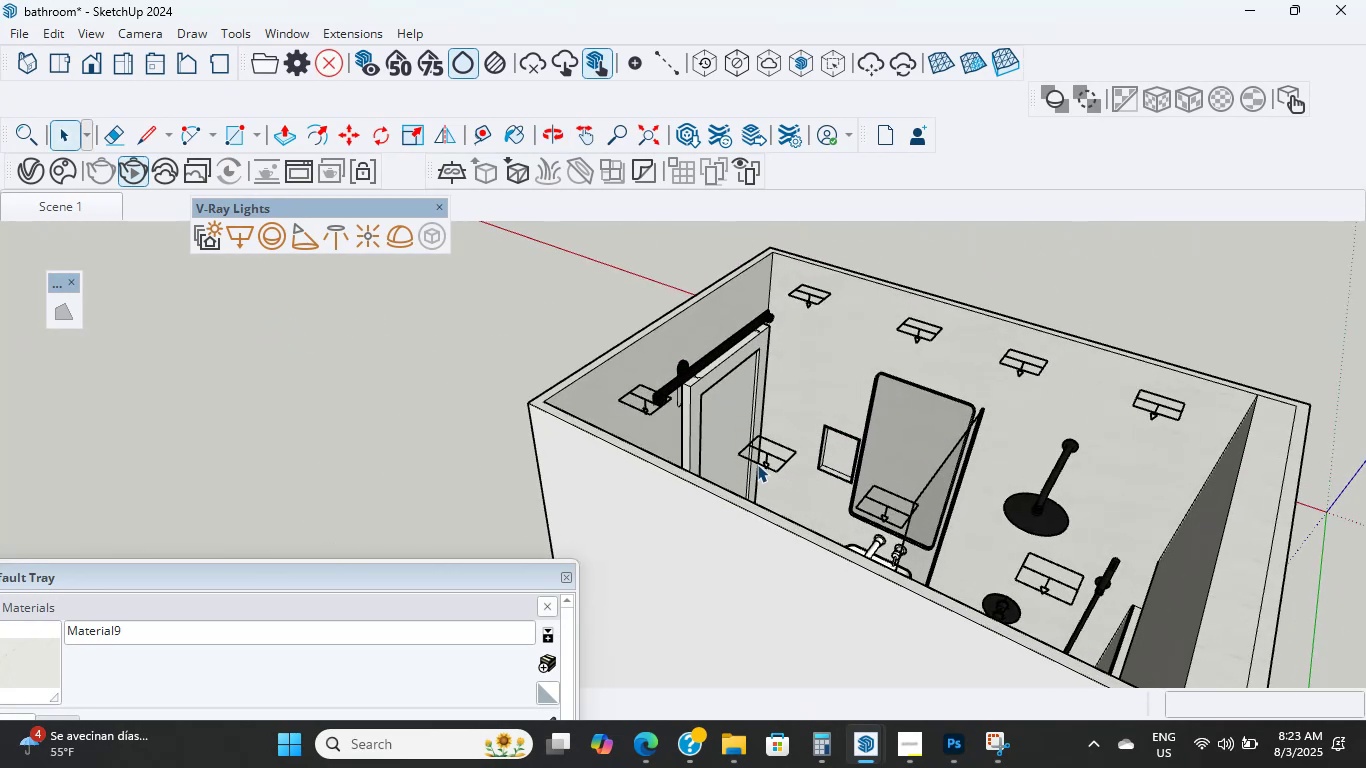 
left_click([757, 464])
 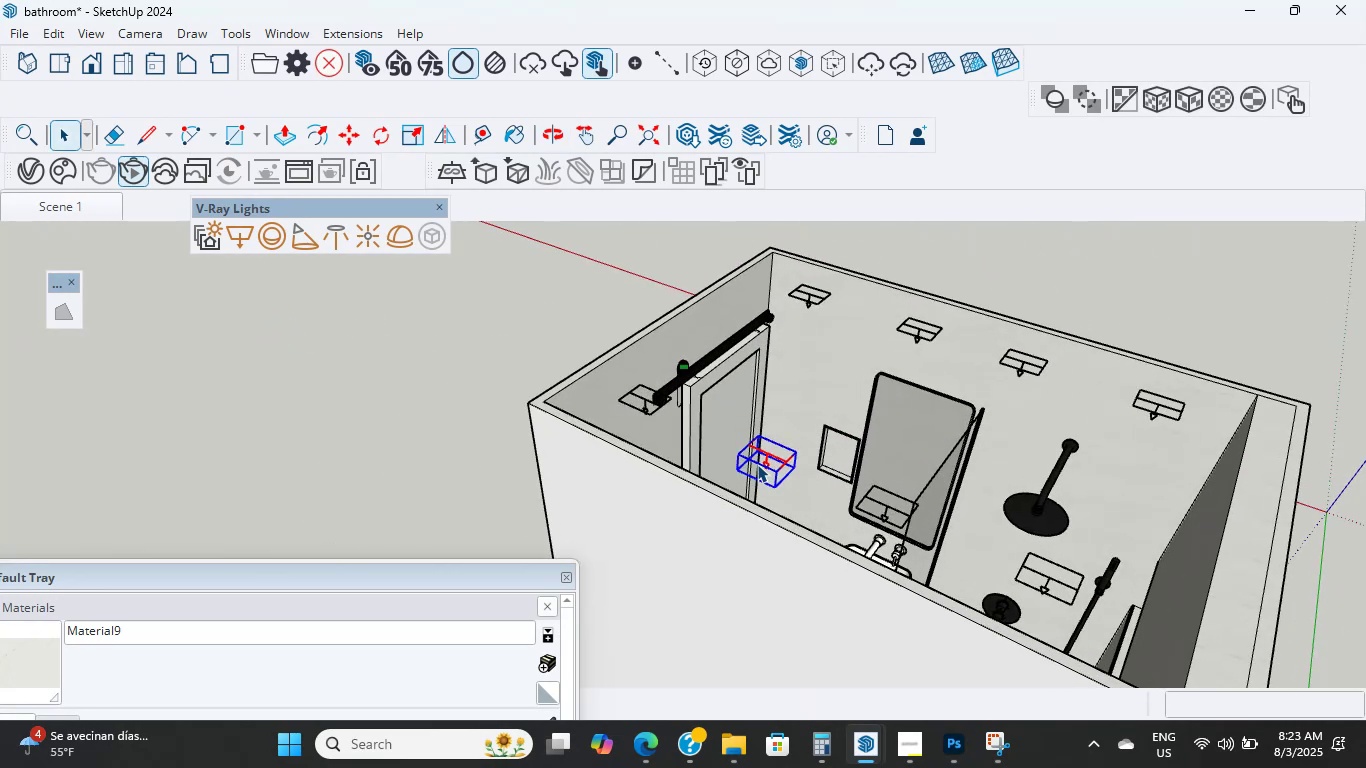 
scroll: coordinate [346, 347], scroll_direction: down, amount: 3.0
 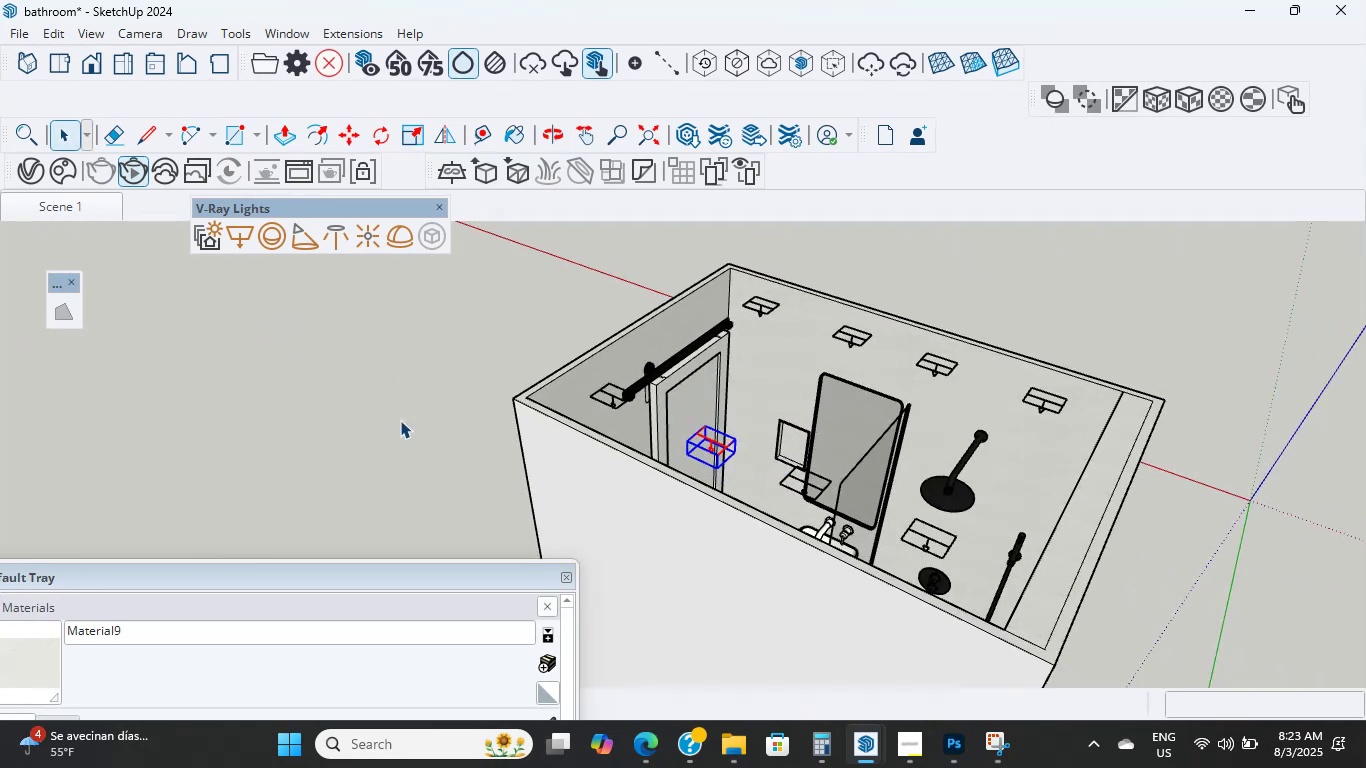 
left_click([404, 427])
 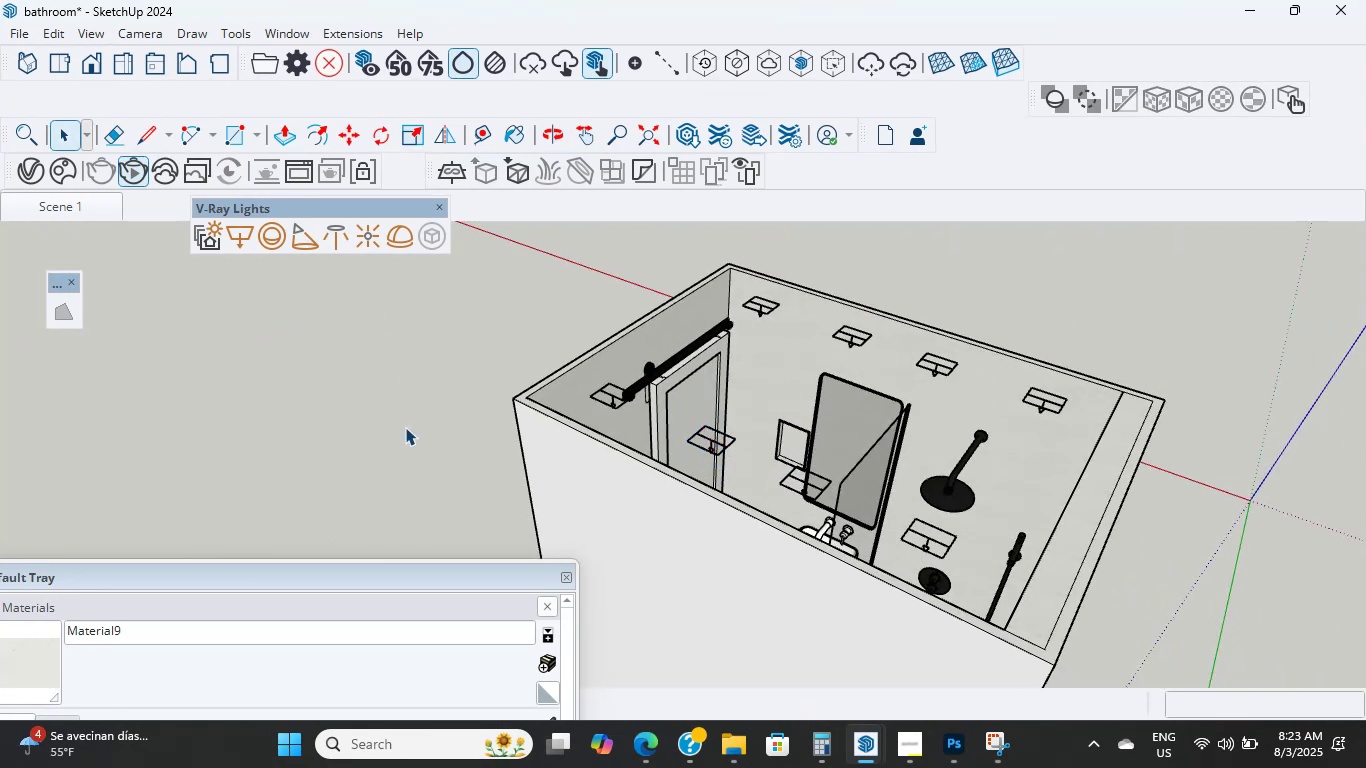 
triple_click([405, 427])
 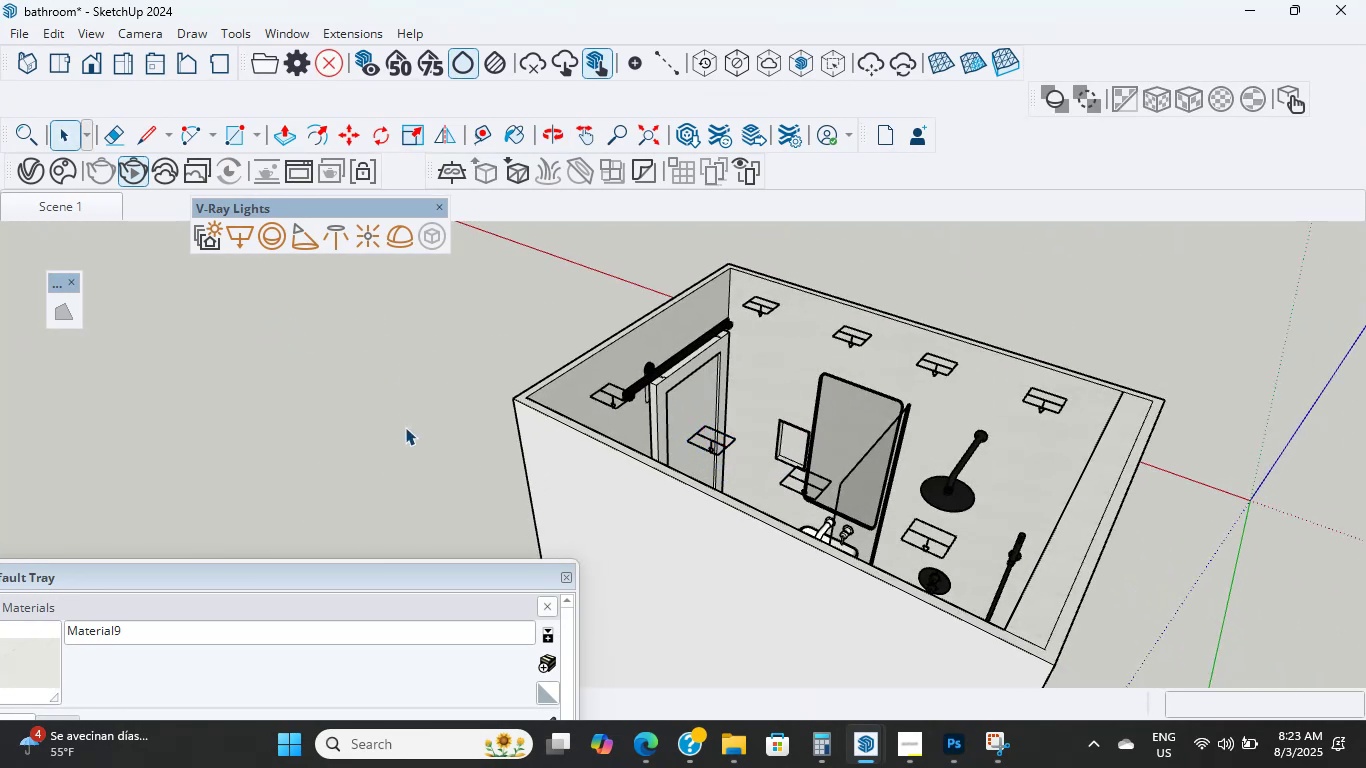 
triple_click([405, 427])
 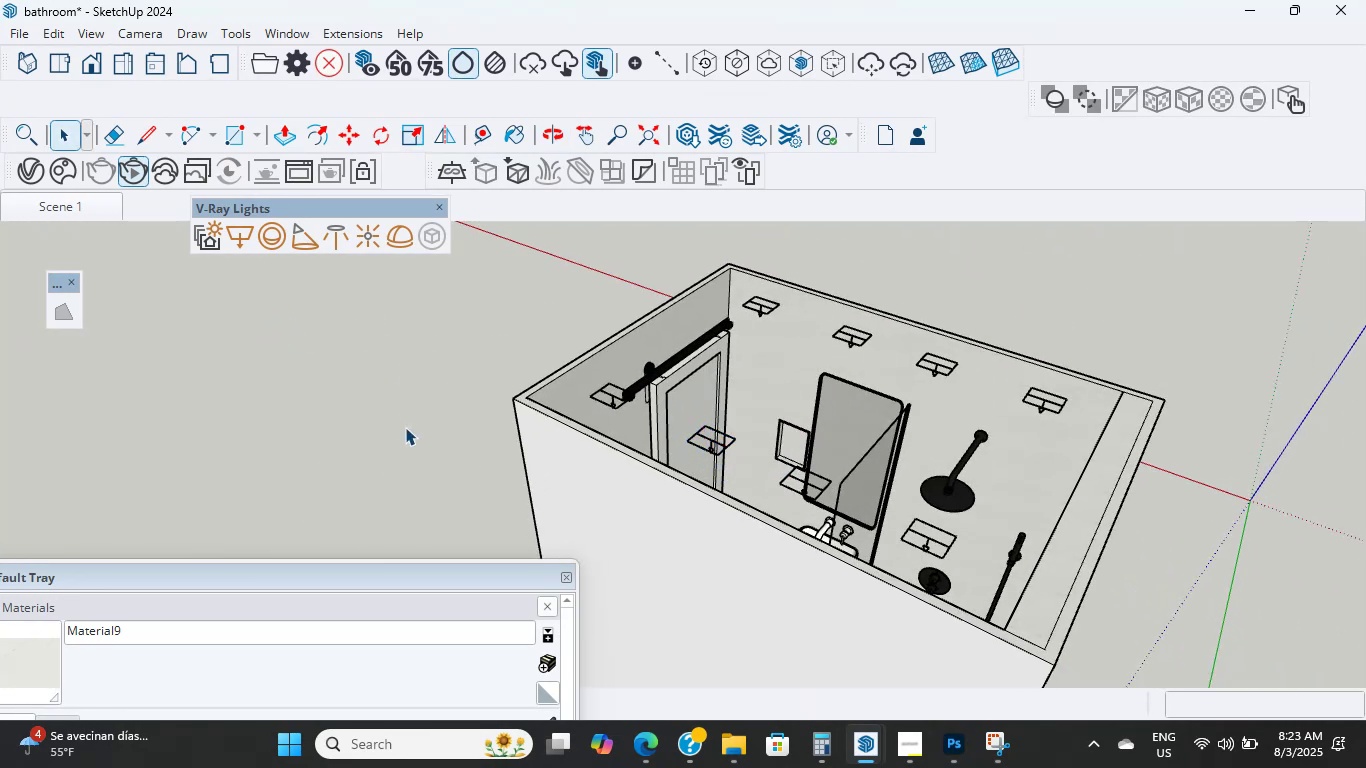 
triple_click([405, 427])
 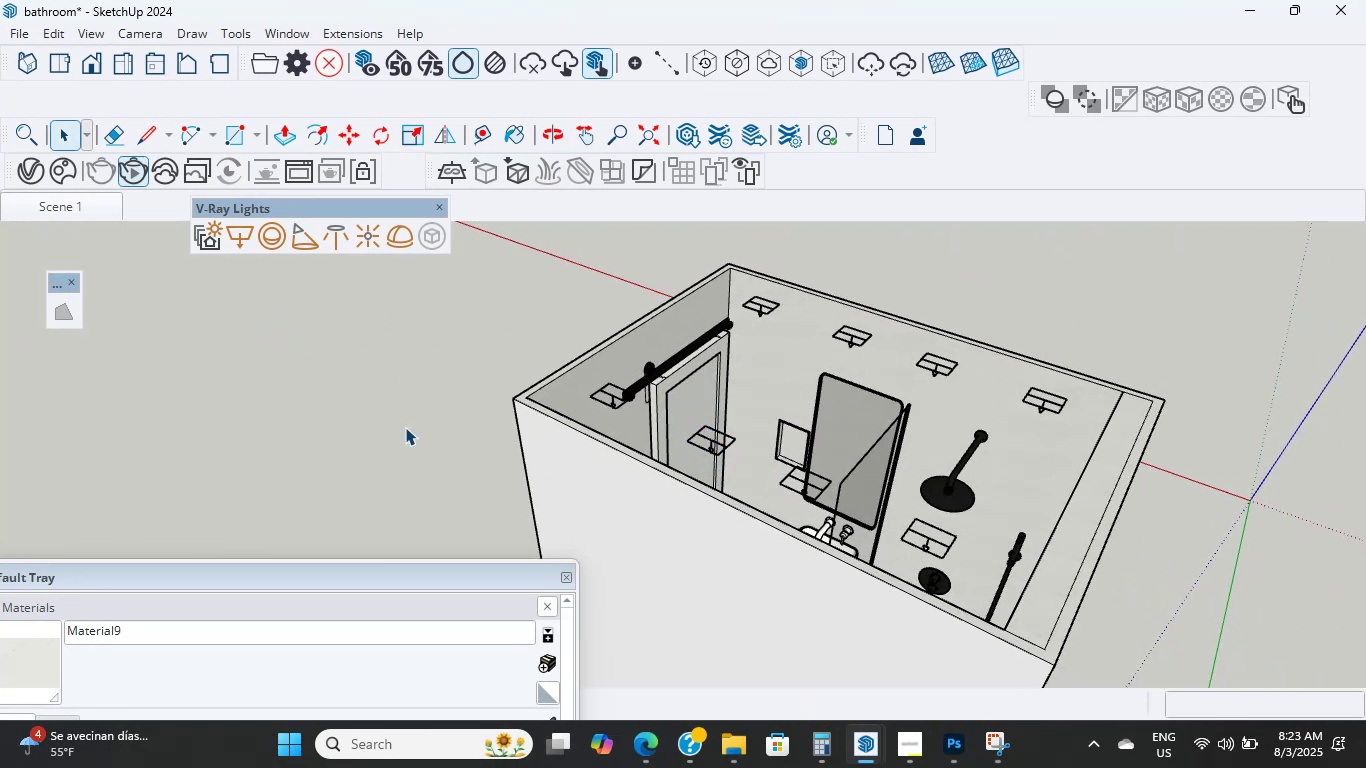 
triple_click([405, 427])
 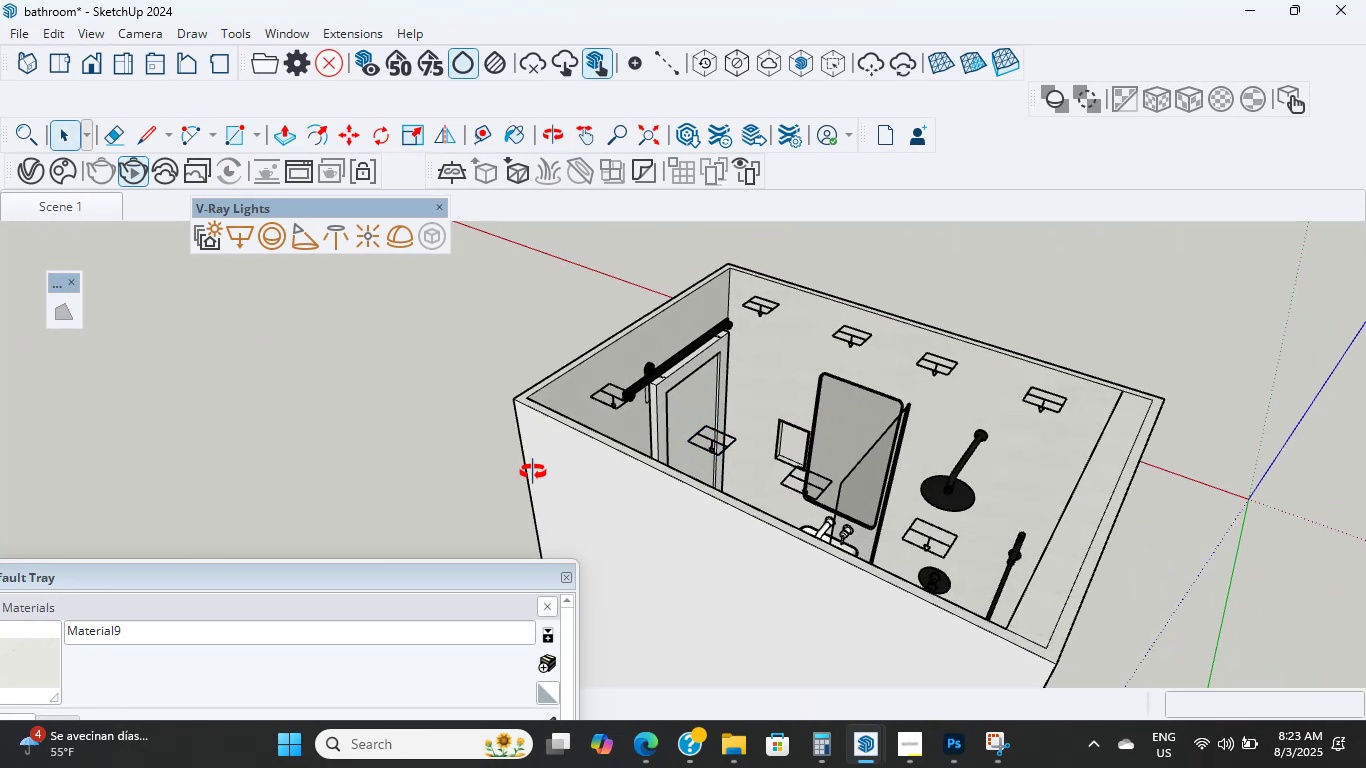 
scroll: coordinate [810, 398], scroll_direction: up, amount: 4.0
 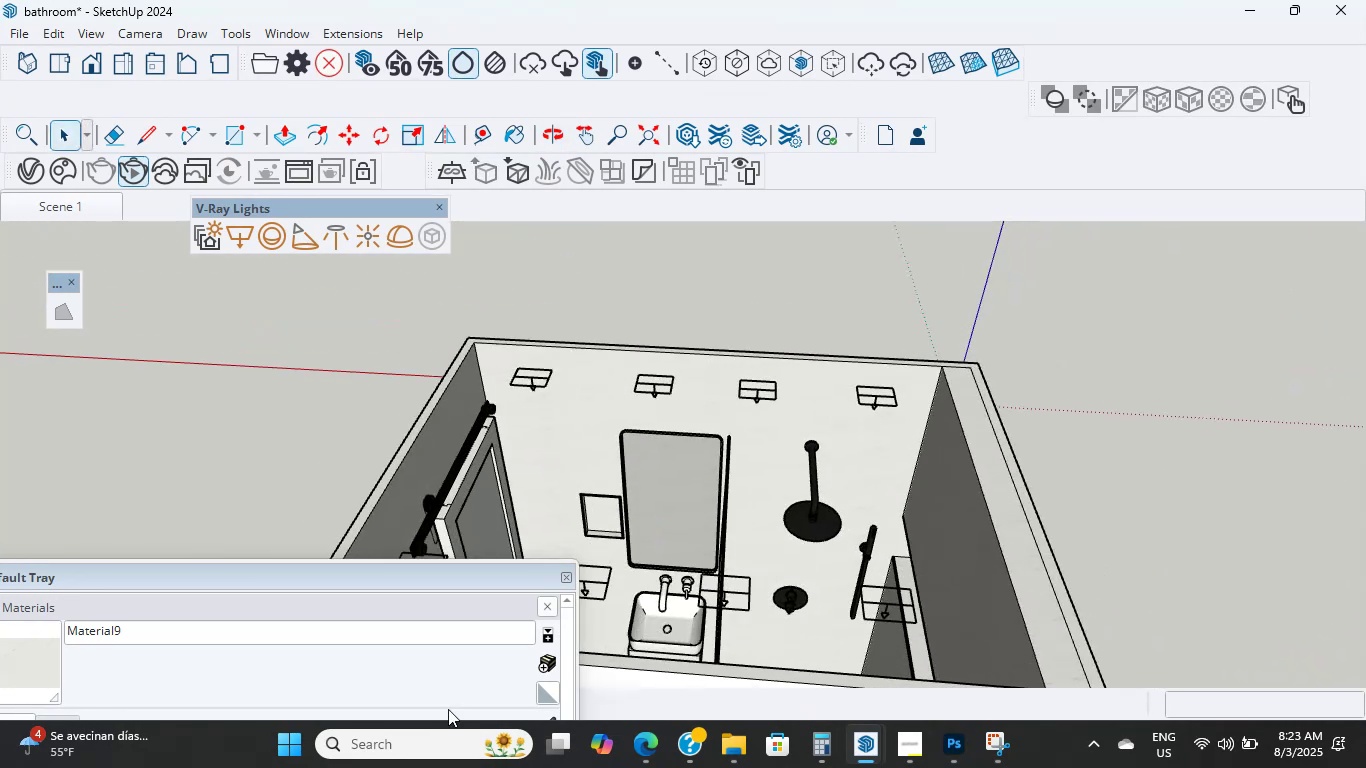 
hold_key(key=ShiftLeft, duration=0.37)
 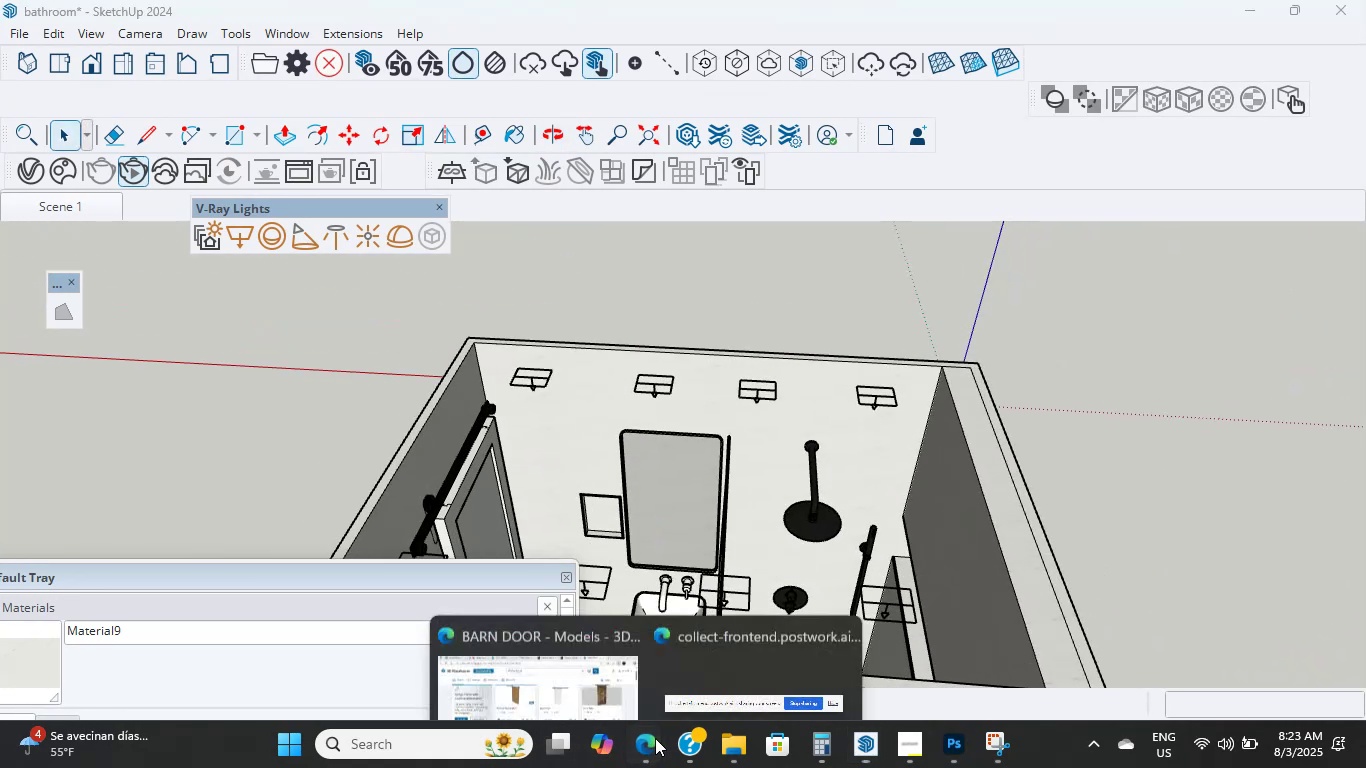 
left_click([563, 646])
 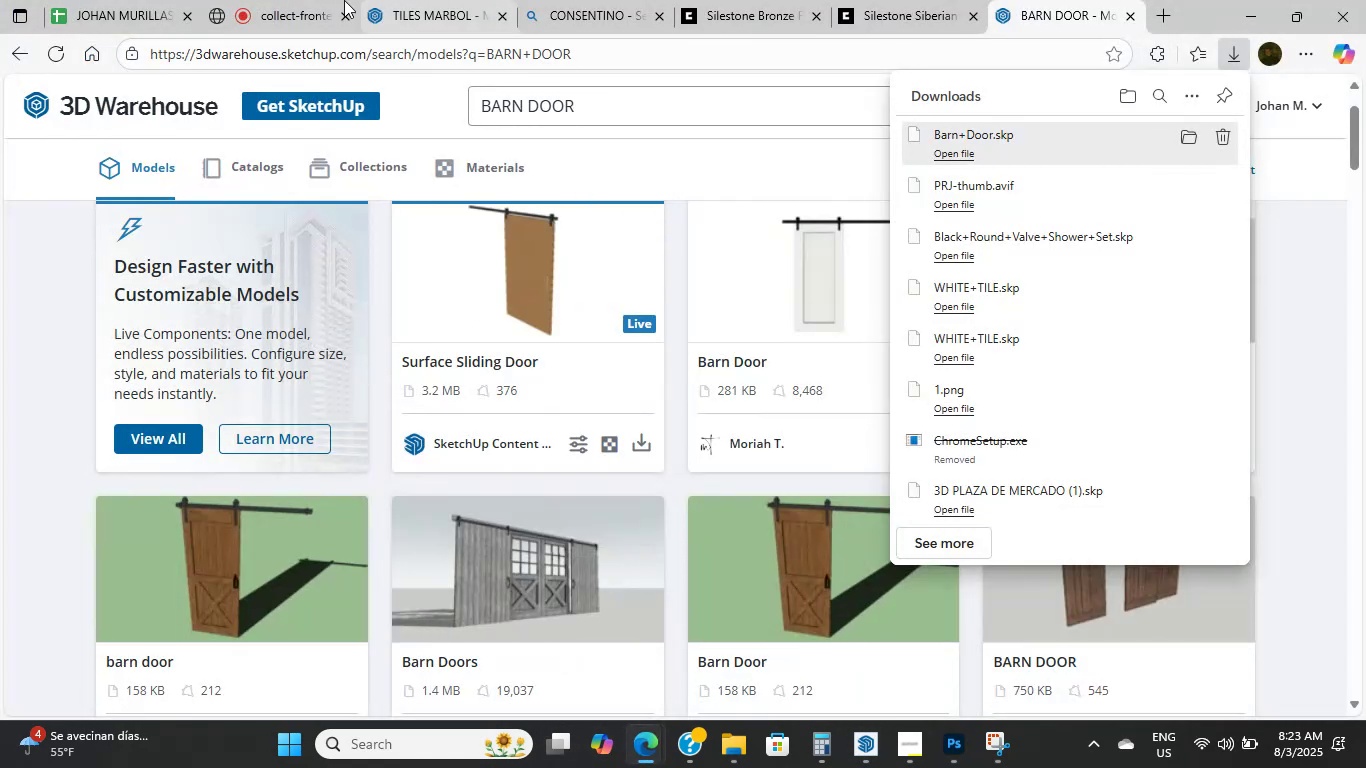 
left_click([258, 0])
 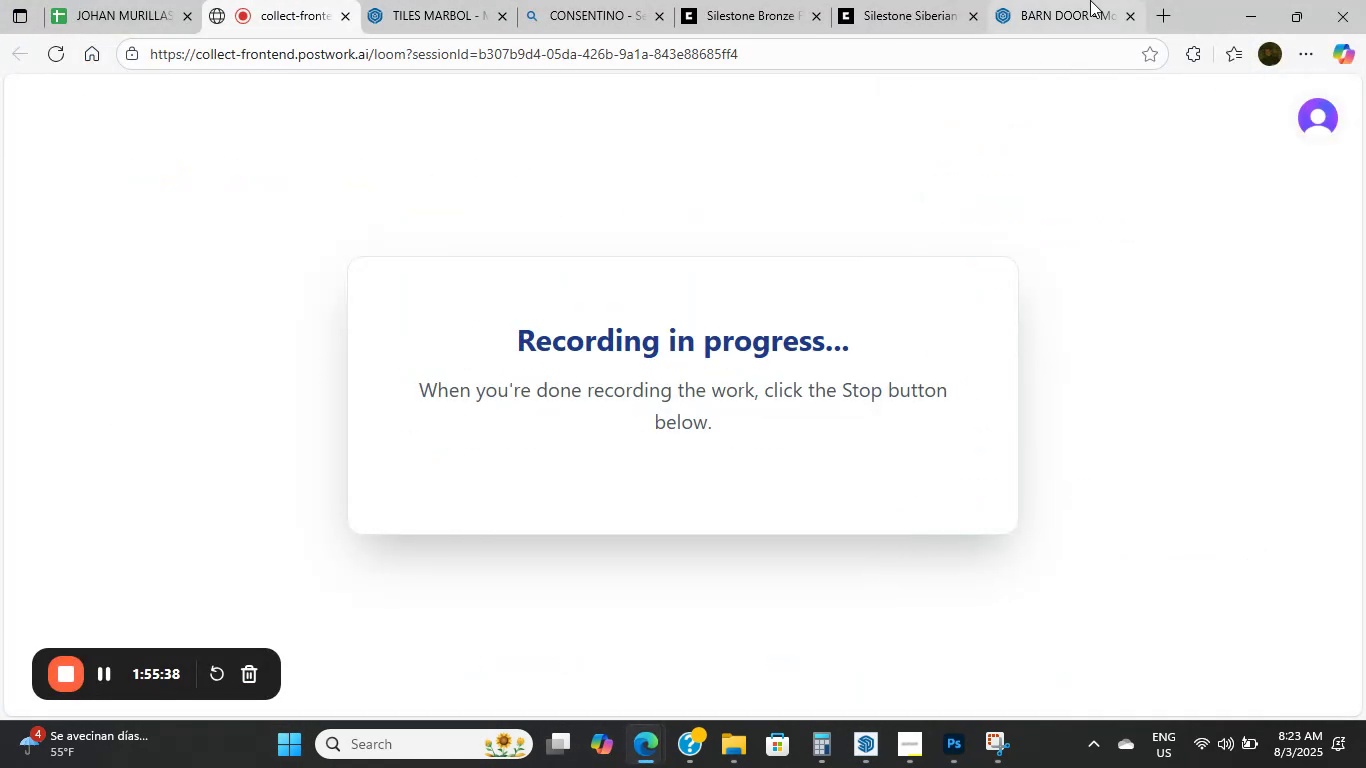 
left_click([1050, 0])
 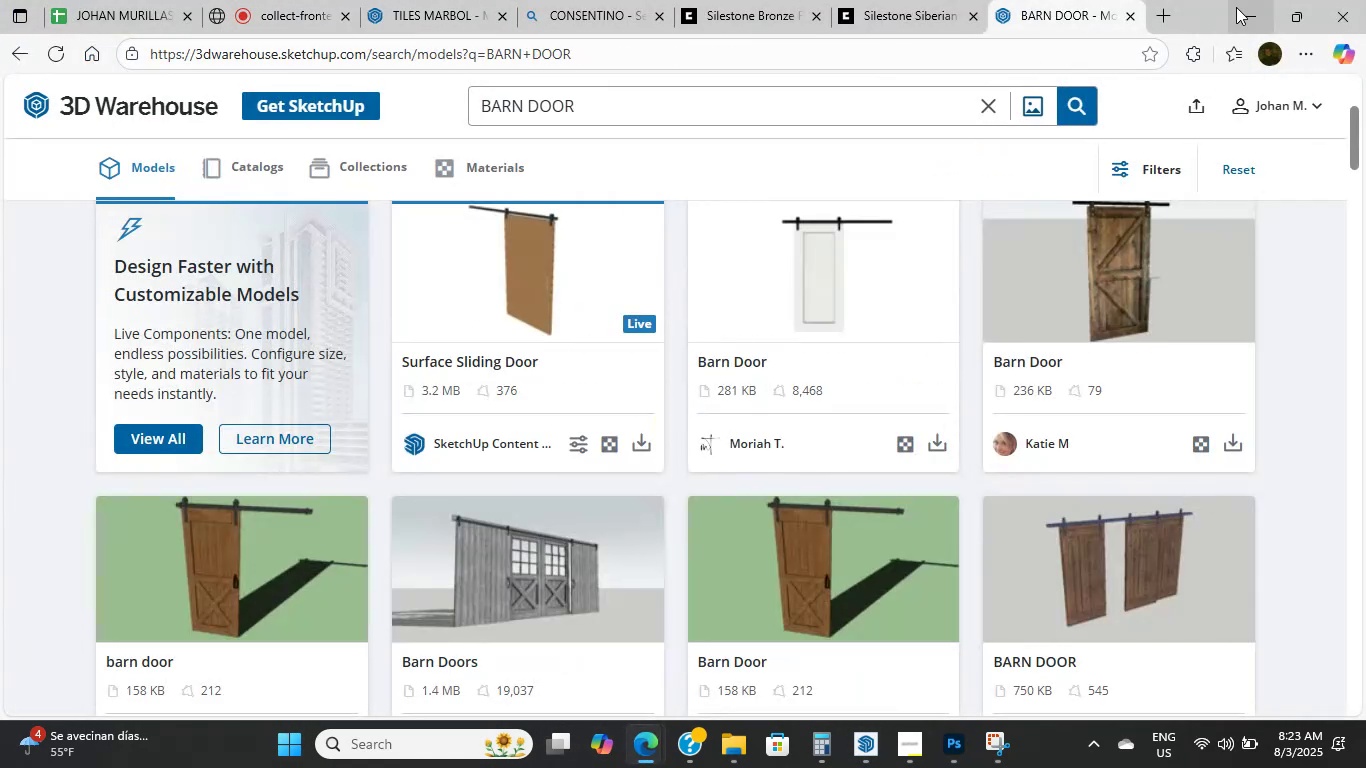 
left_click([1243, 0])
 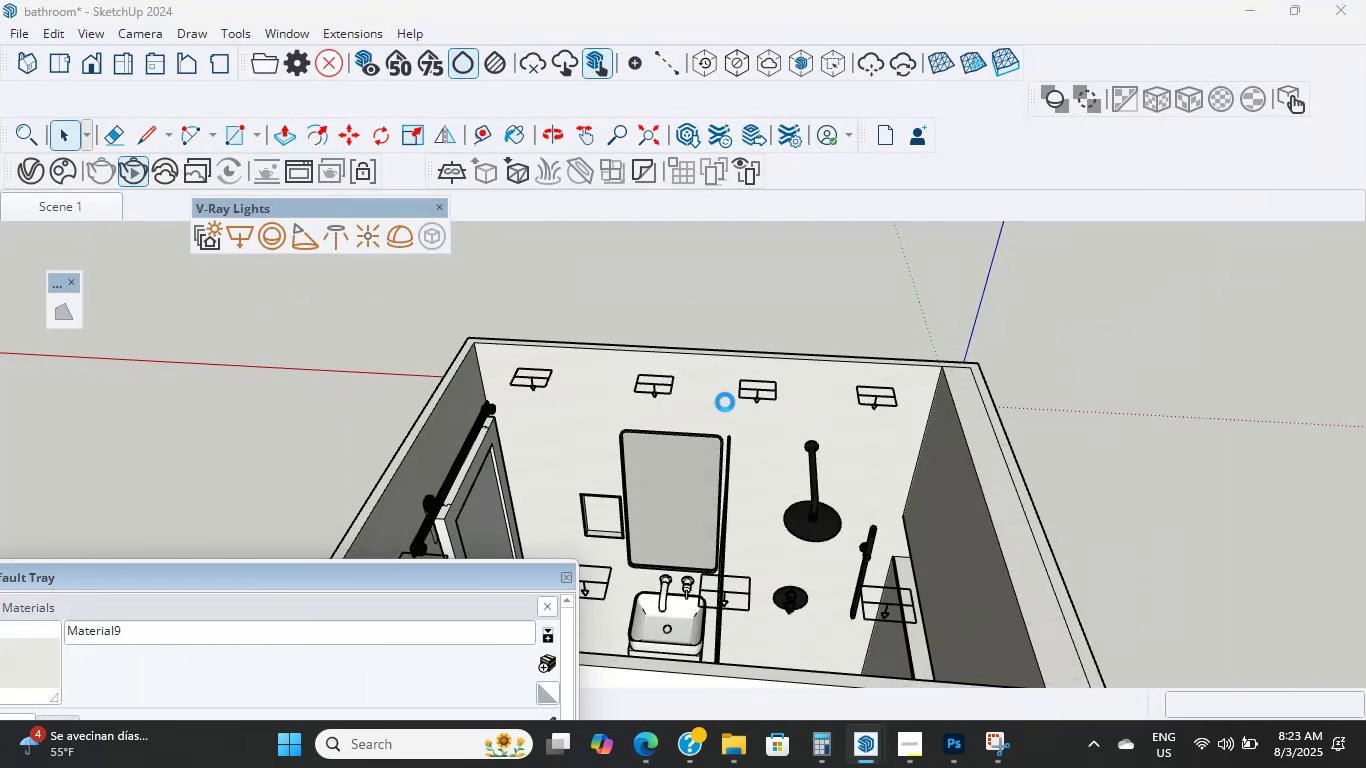 
wait(11.78)
 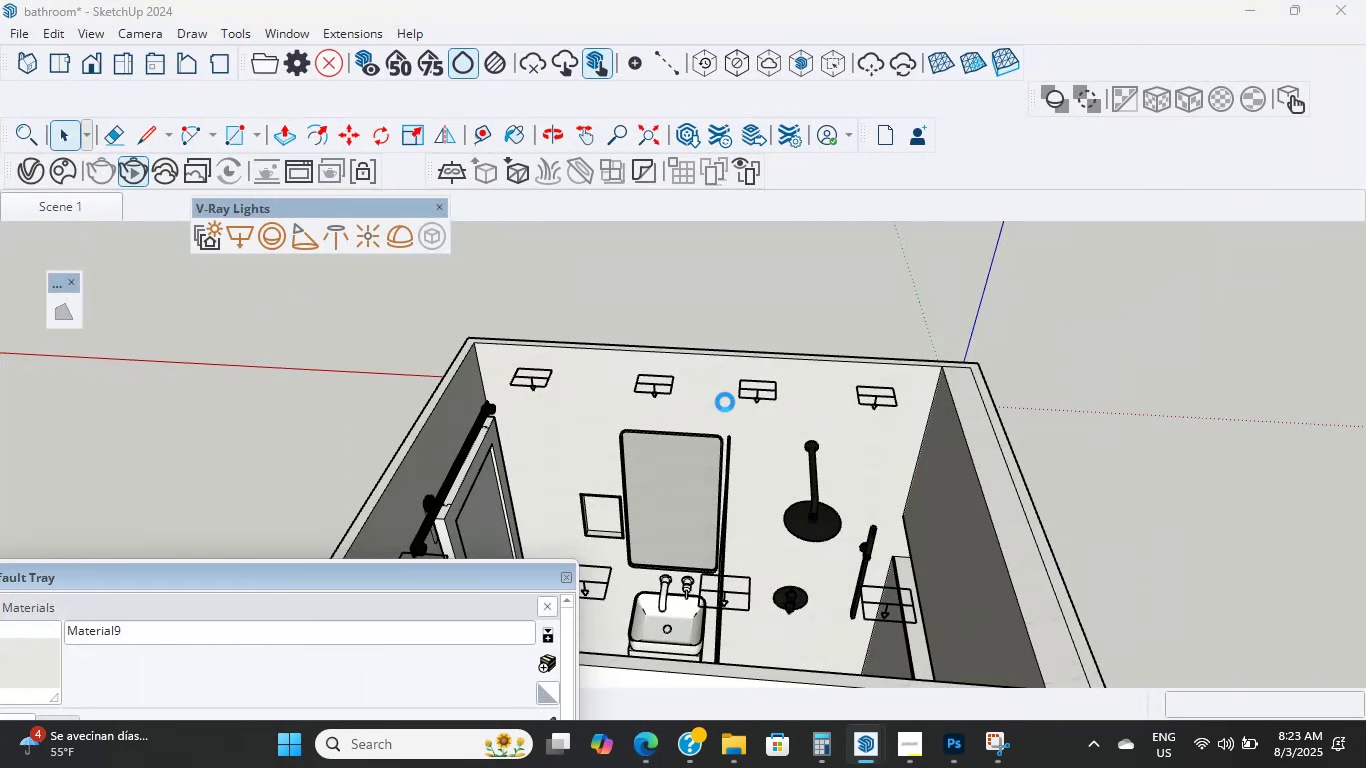 
scroll: coordinate [859, 473], scroll_direction: up, amount: 5.0
 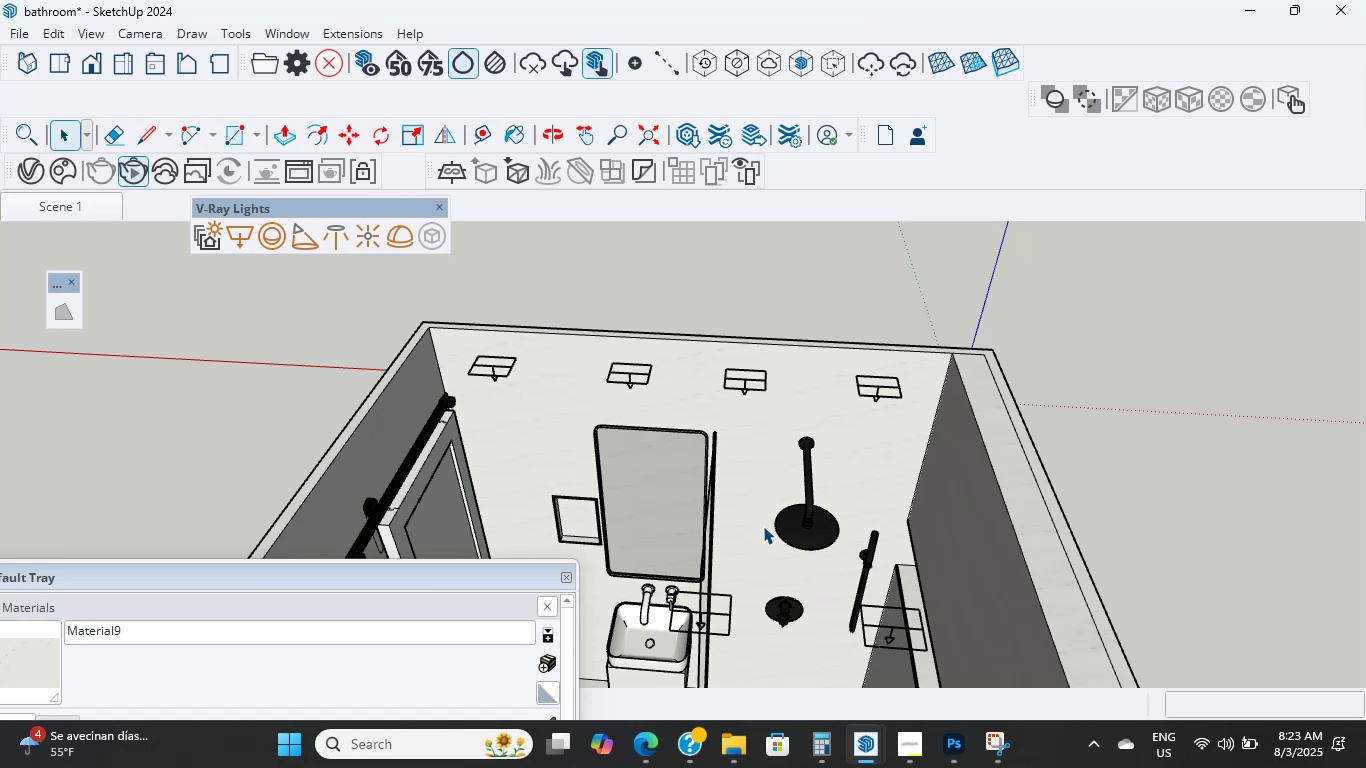 
wait(32.99)
 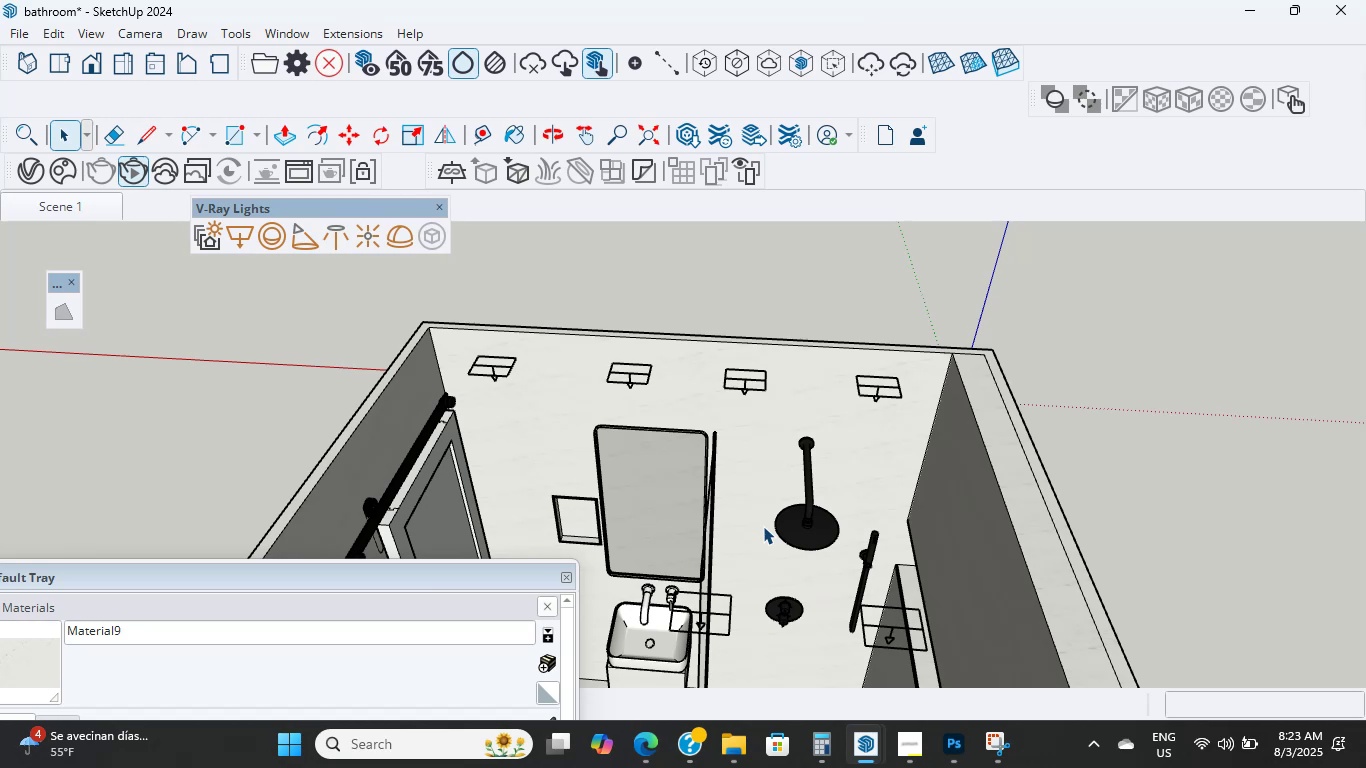 
hold_key(key=ShiftLeft, duration=0.68)
scroll: coordinate [827, 474], scroll_direction: down, amount: 11.0
 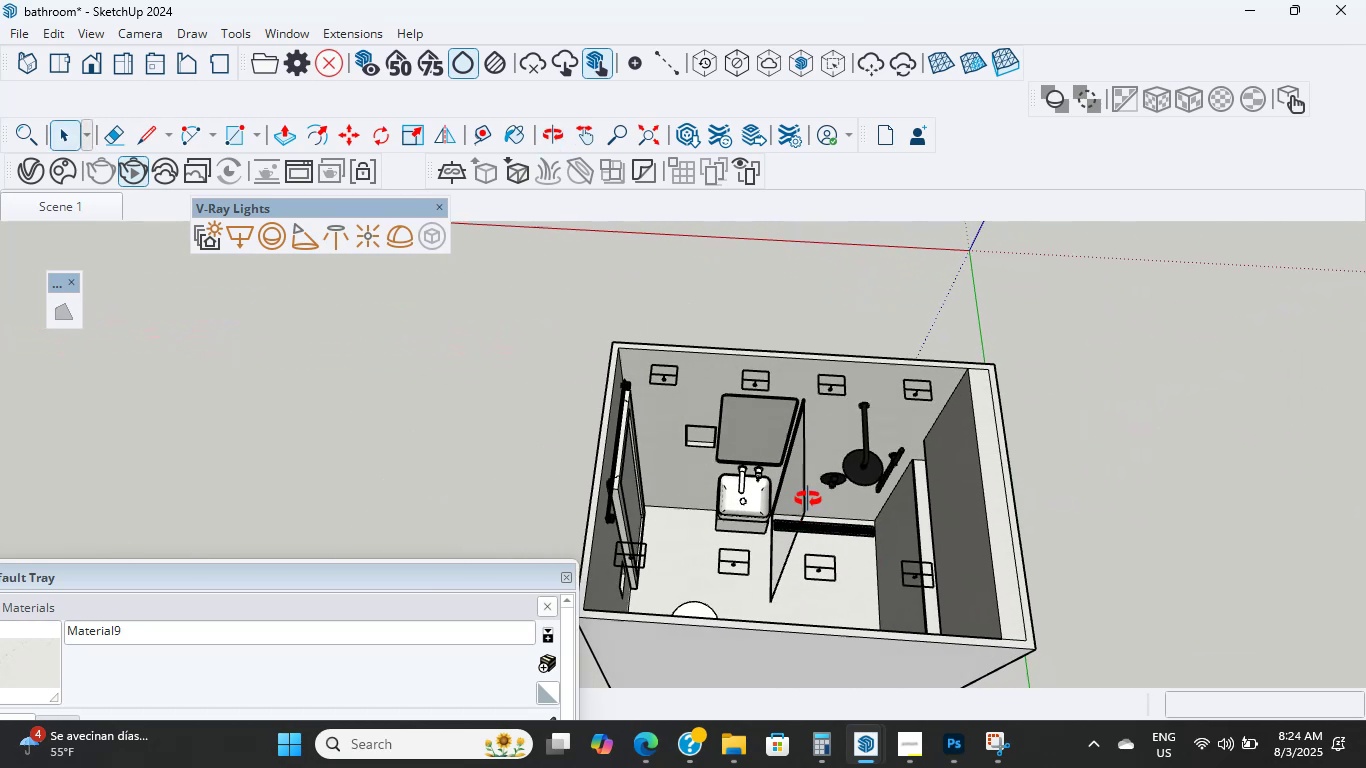 
key(Control+S)
 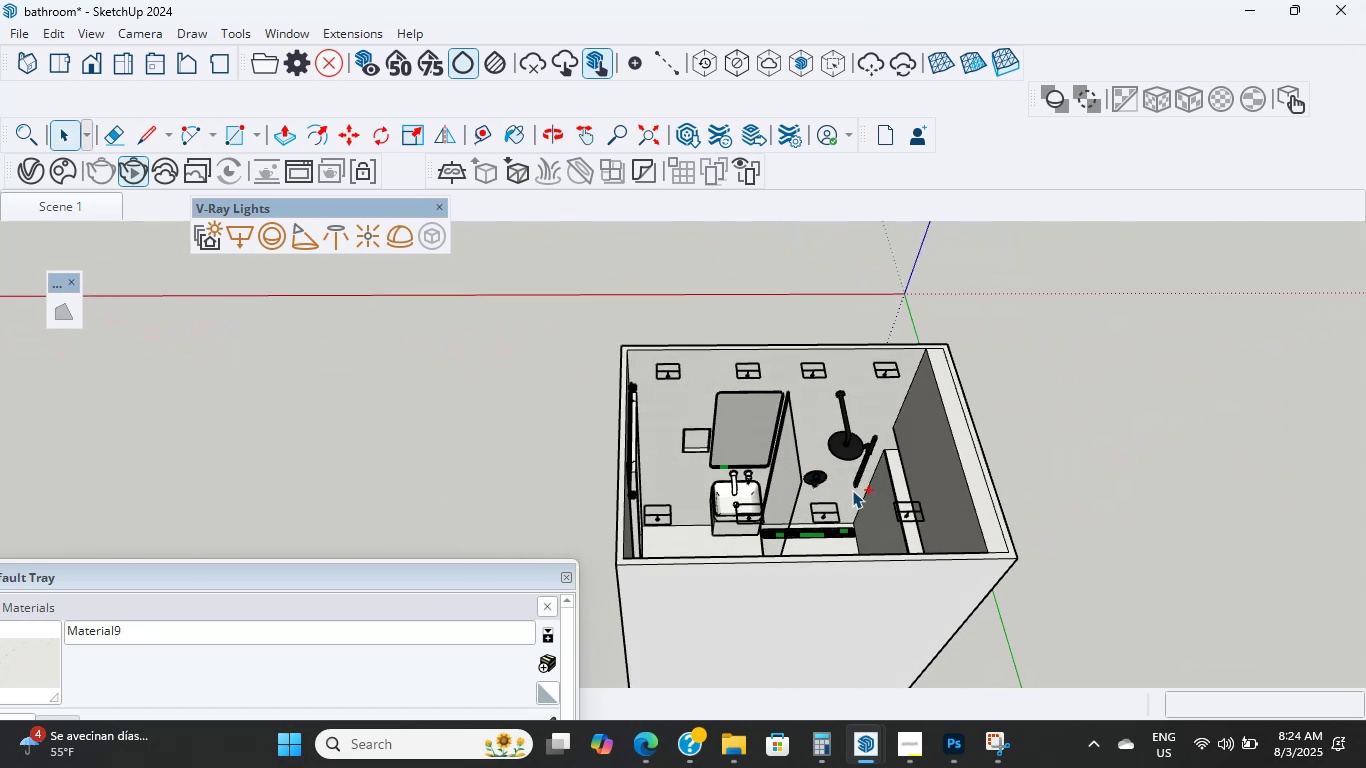 
scroll: coordinate [883, 543], scroll_direction: up, amount: 14.0
 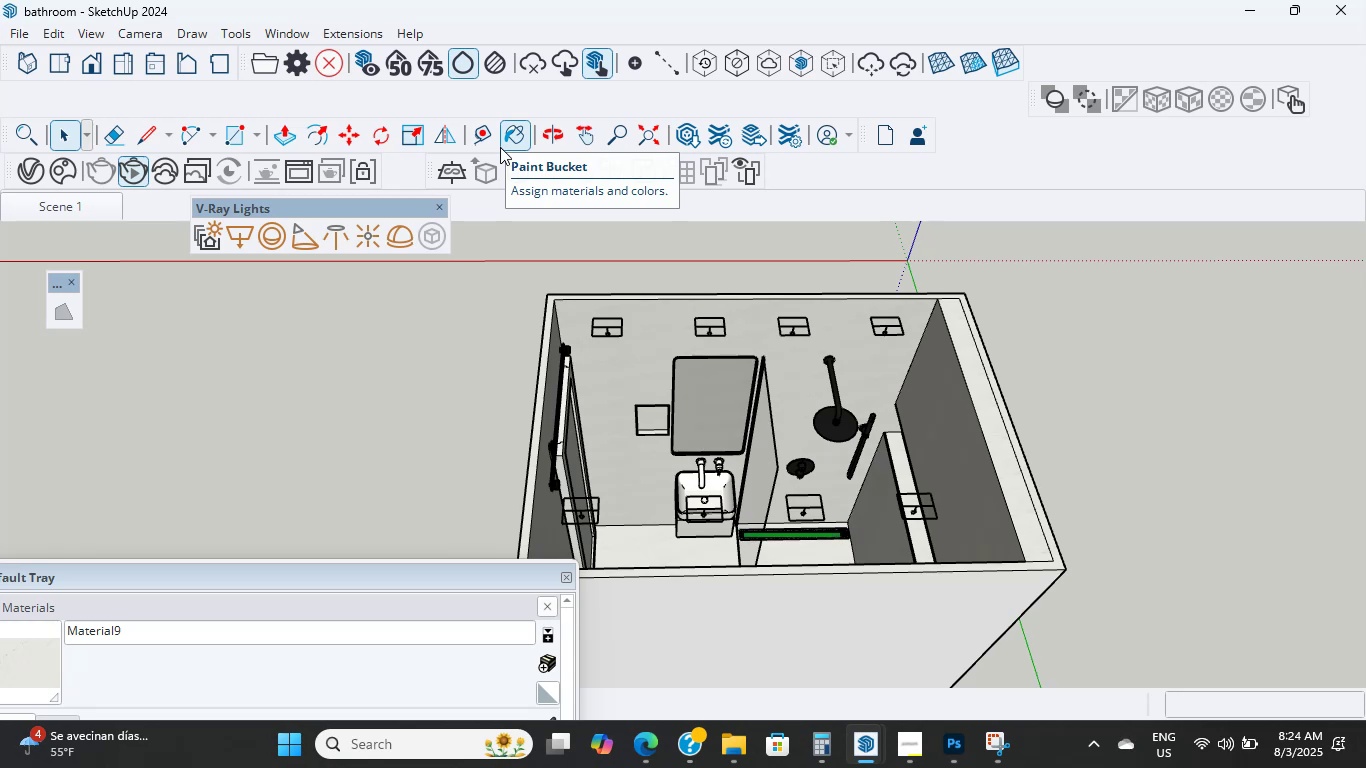 
wait(39.92)
 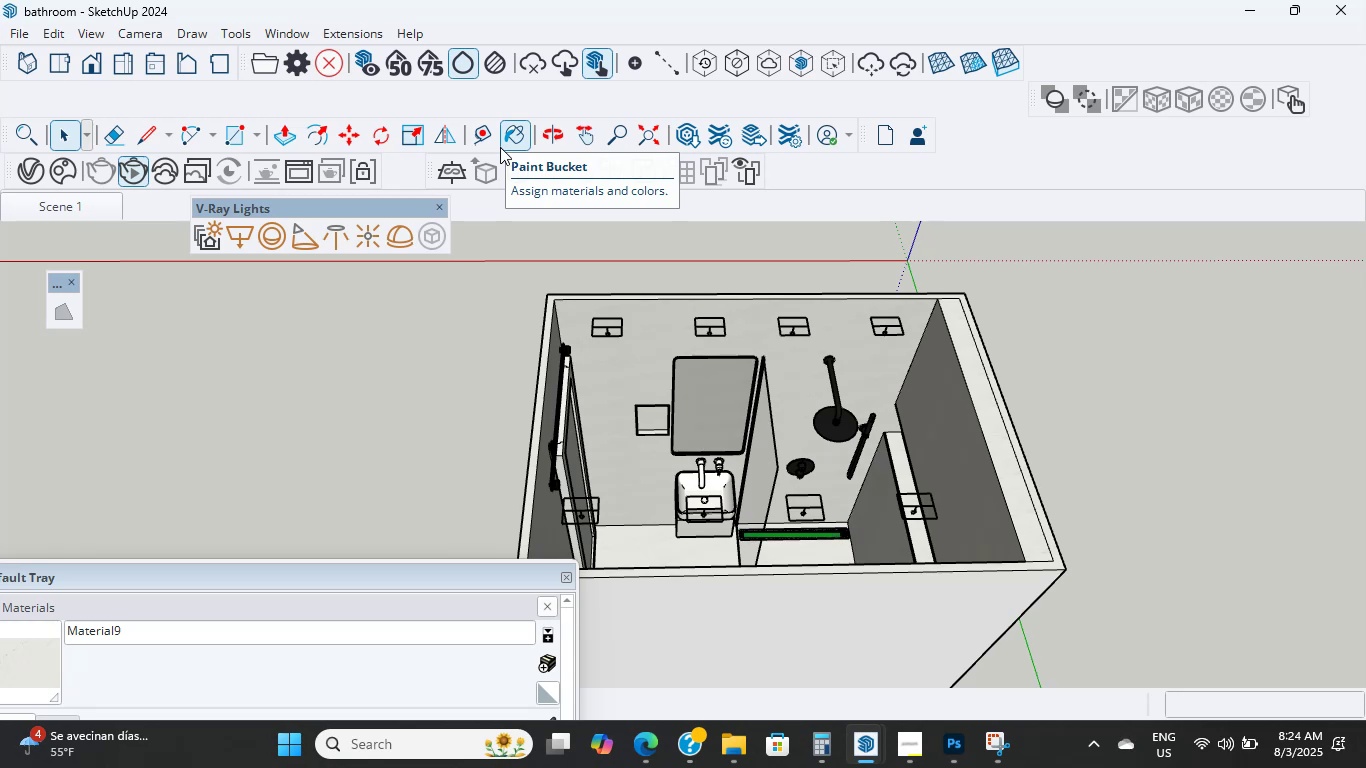 
scroll: coordinate [841, 603], scroll_direction: down, amount: 2.0
 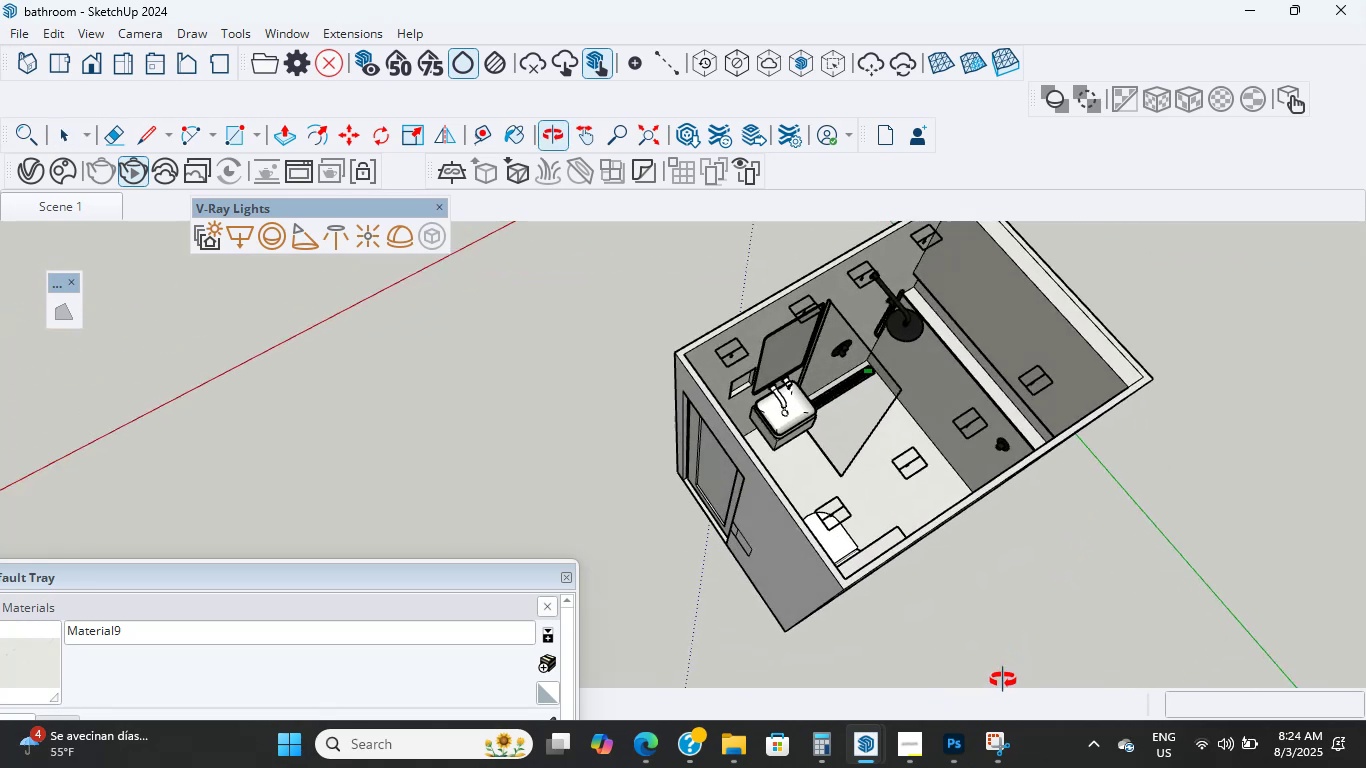 
hold_key(key=ShiftLeft, duration=0.48)
 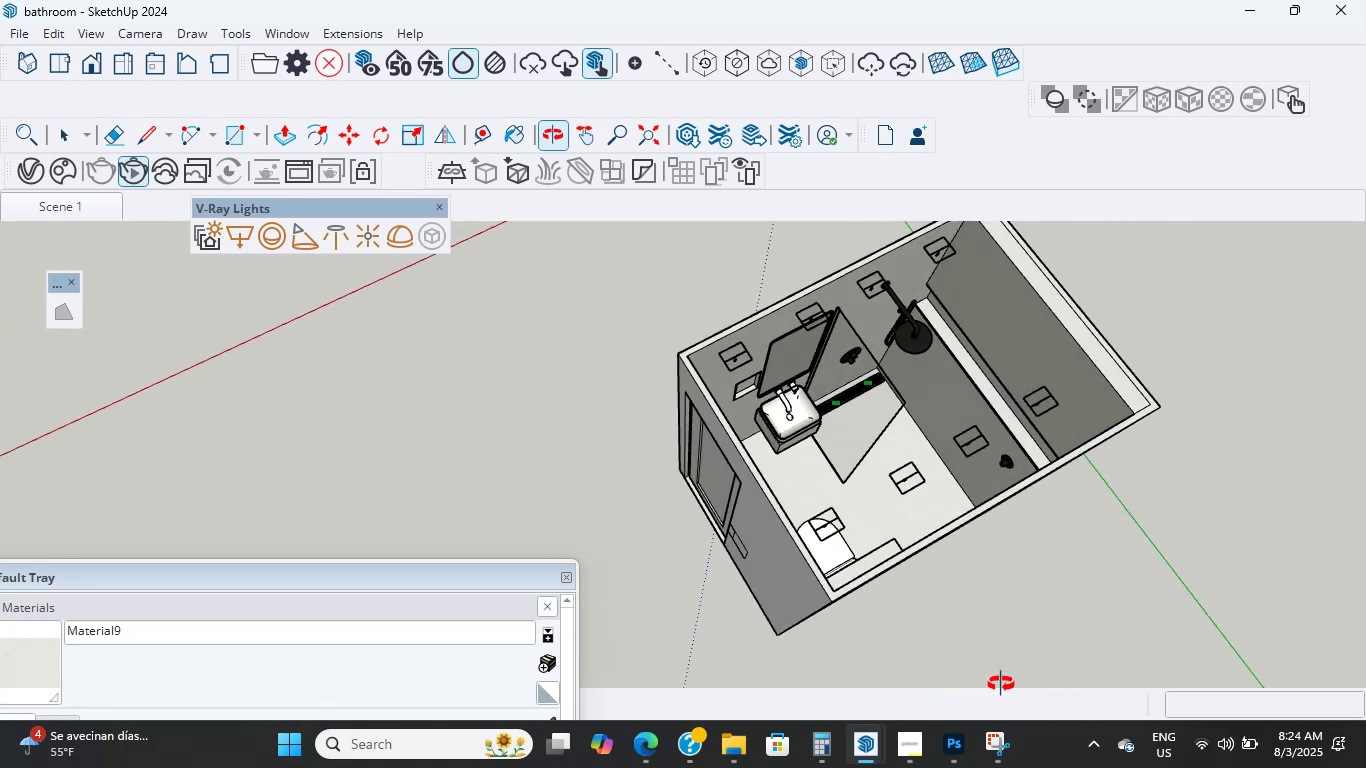 
scroll: coordinate [896, 496], scroll_direction: up, amount: 4.0
 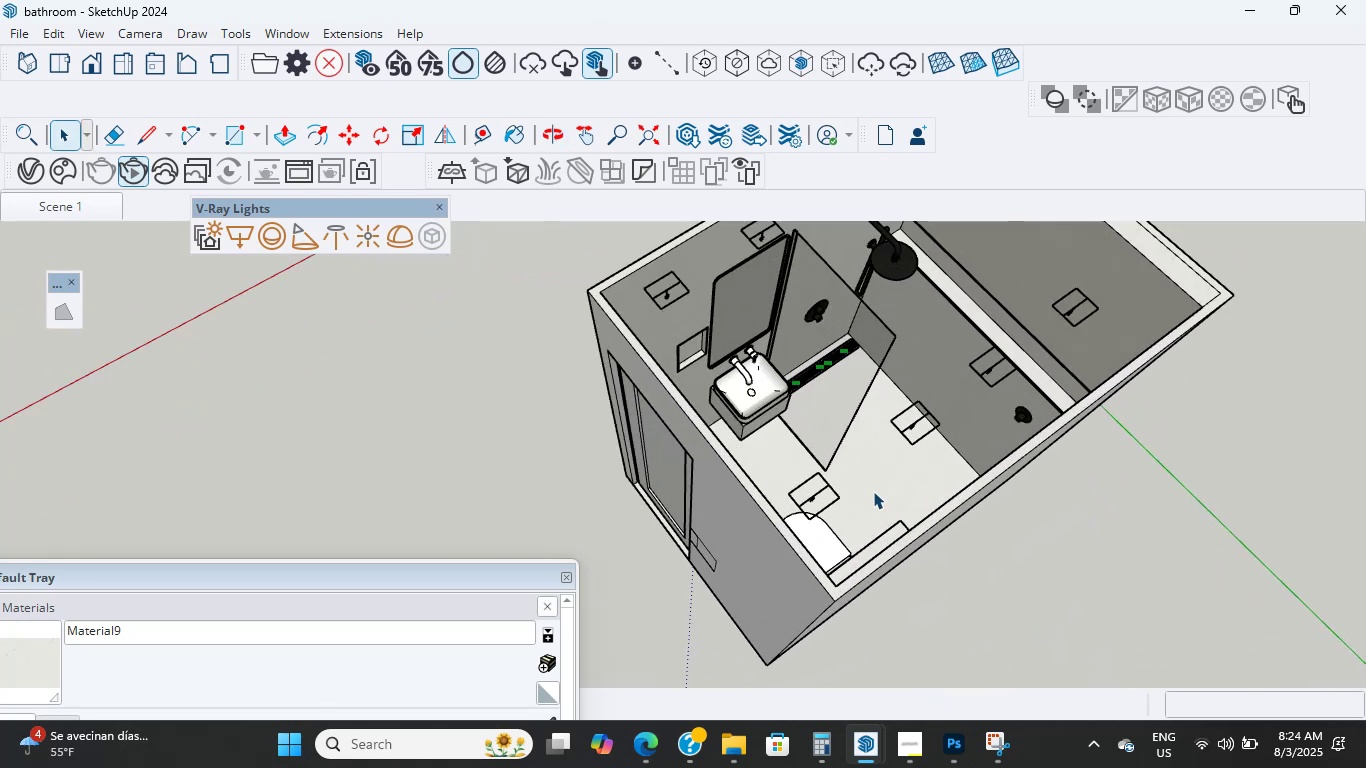 
hold_key(key=ShiftLeft, duration=0.37)
 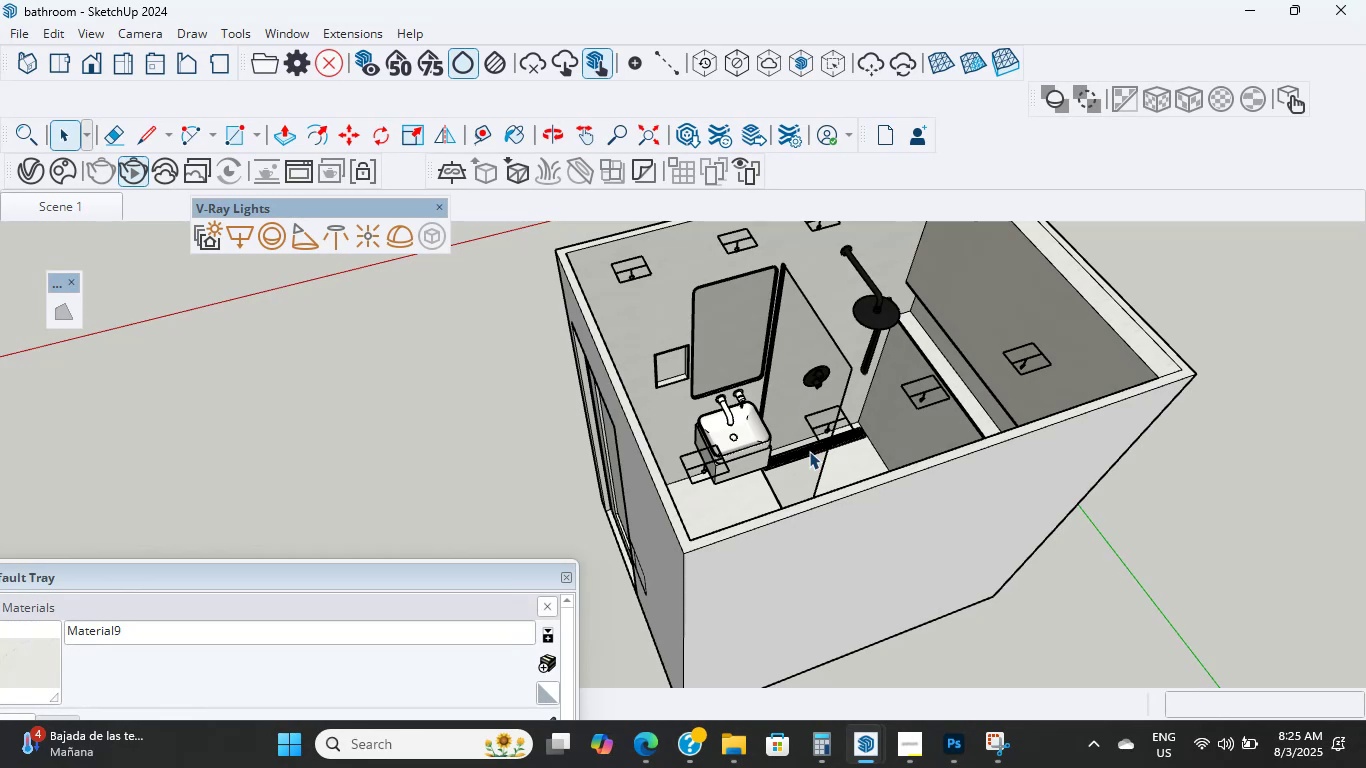 
wait(23.13)
 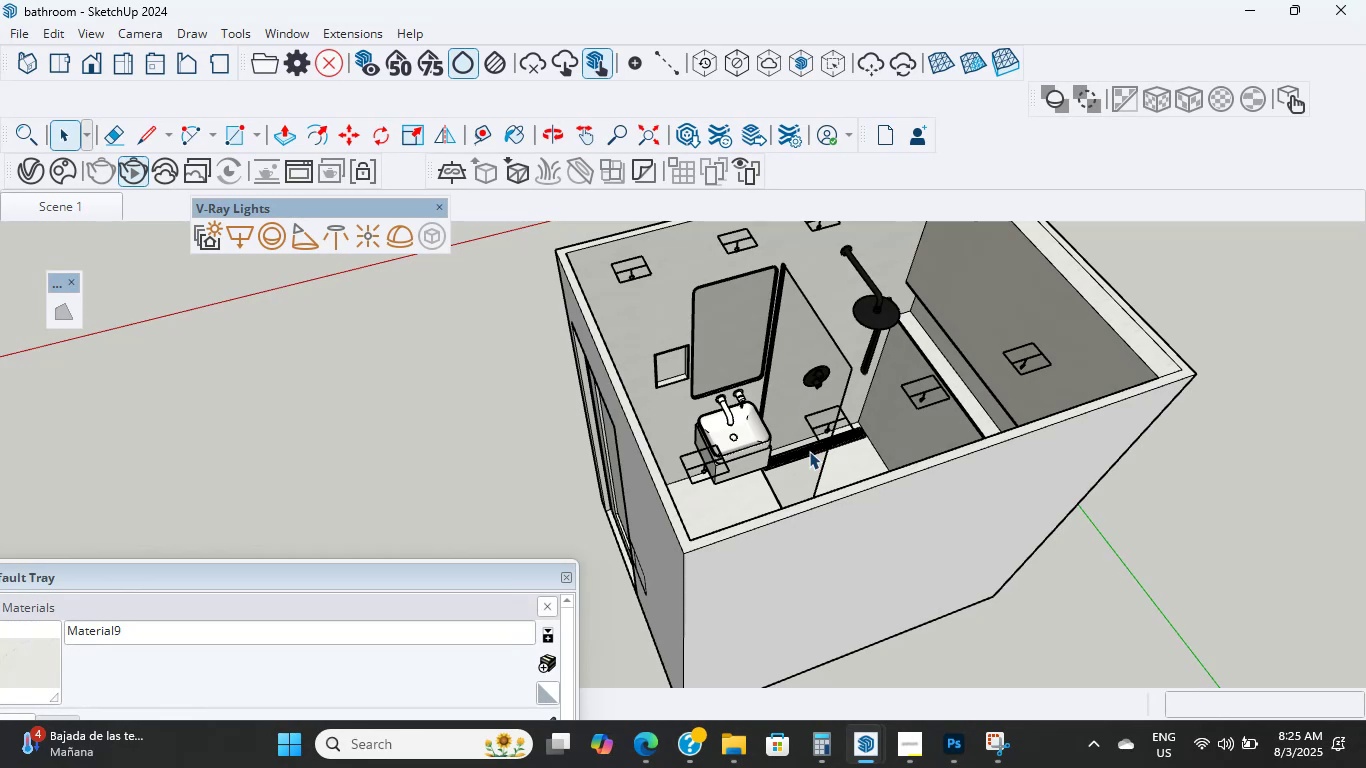 
left_click([156, 38])
 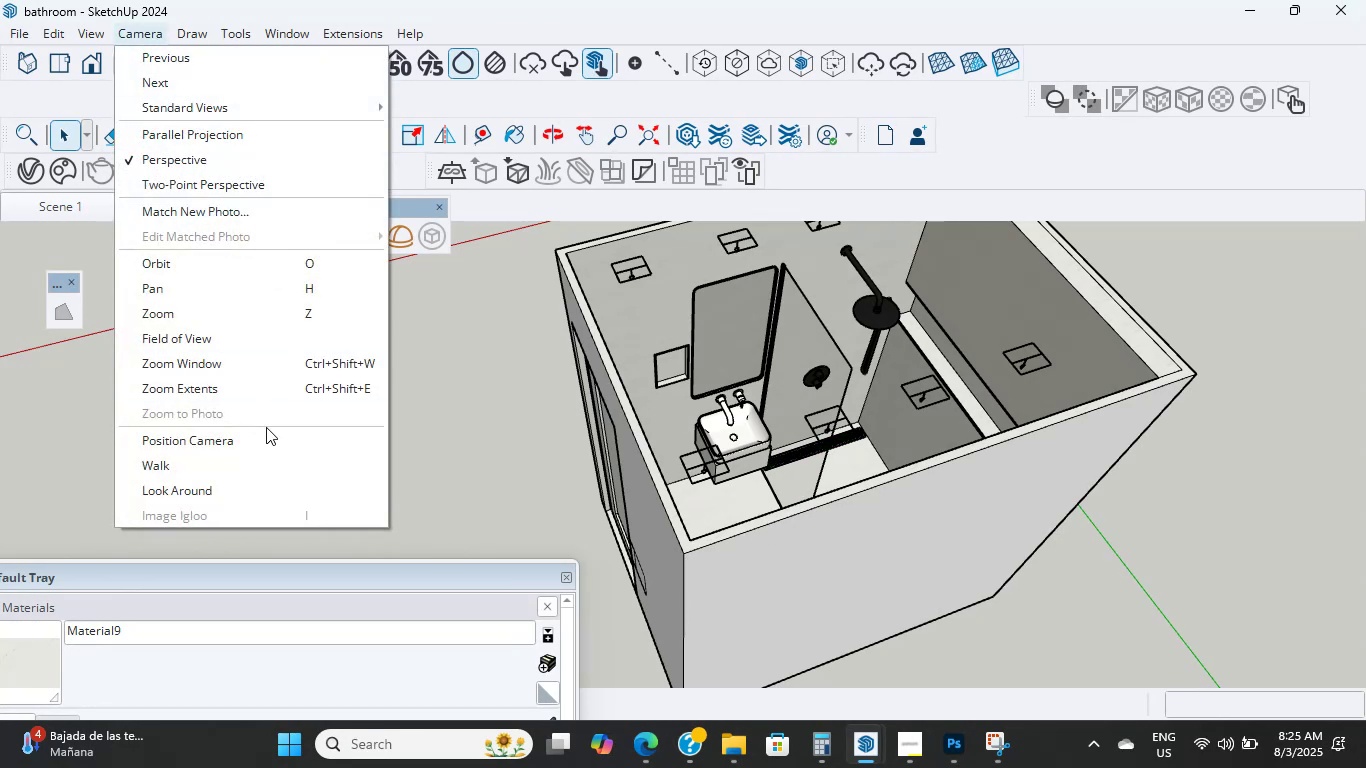 
left_click([274, 439])
 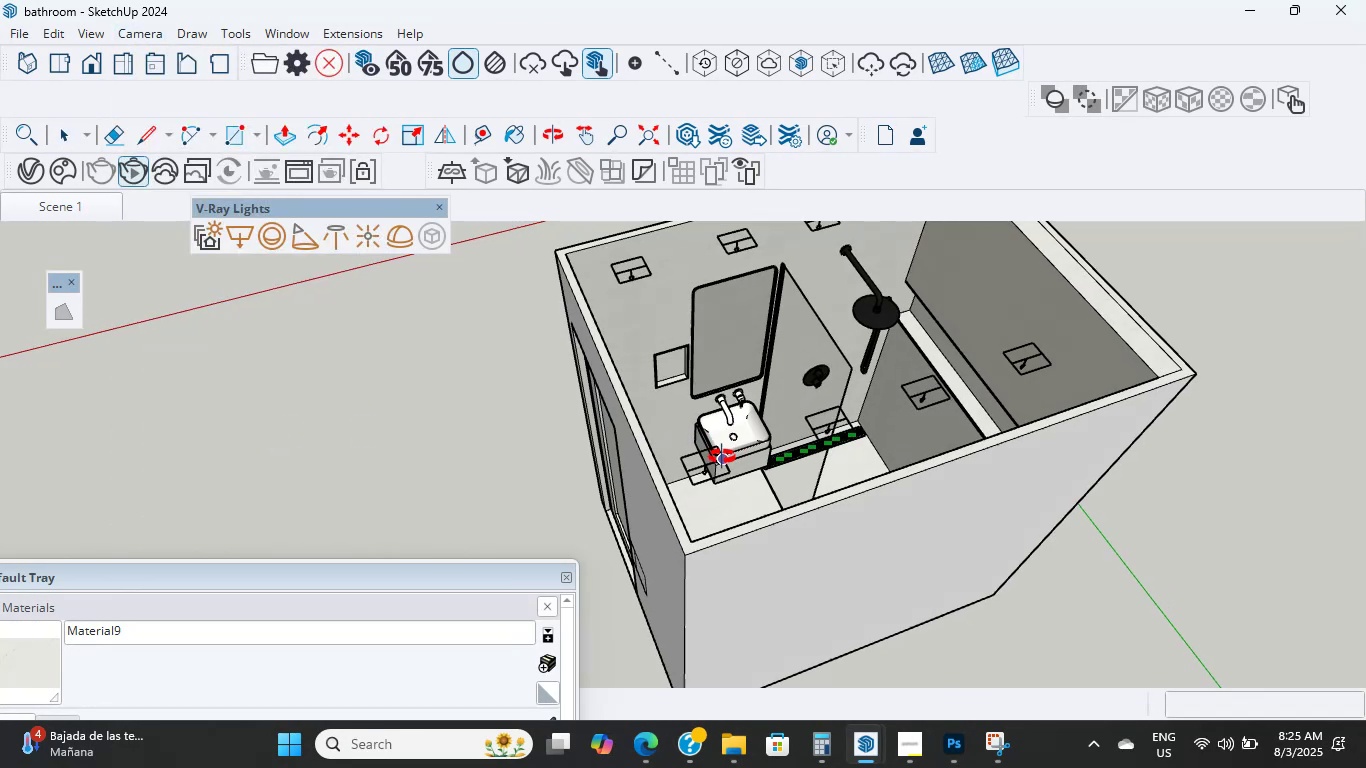 
scroll: coordinate [808, 537], scroll_direction: up, amount: 5.0
 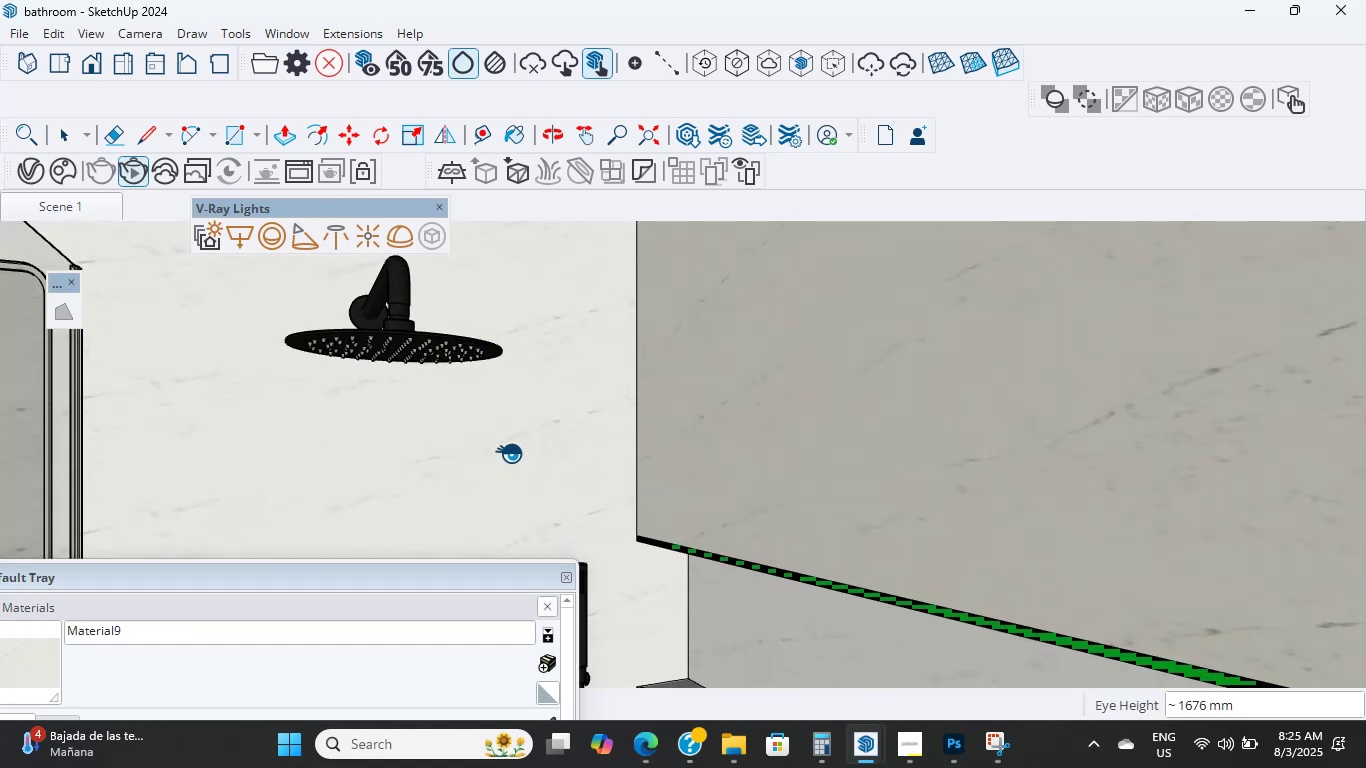 
wait(5.43)
 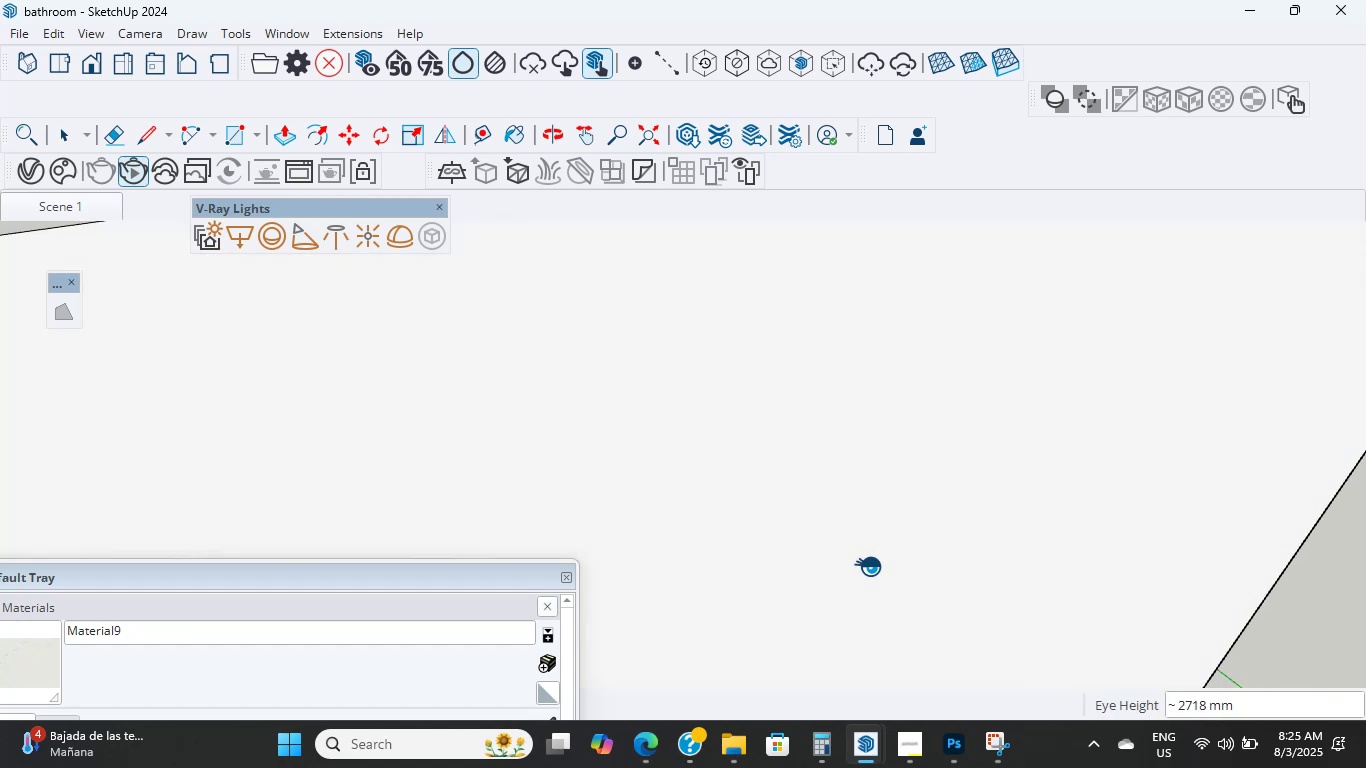 
hold_key(key=ShiftLeft, duration=1.58)
 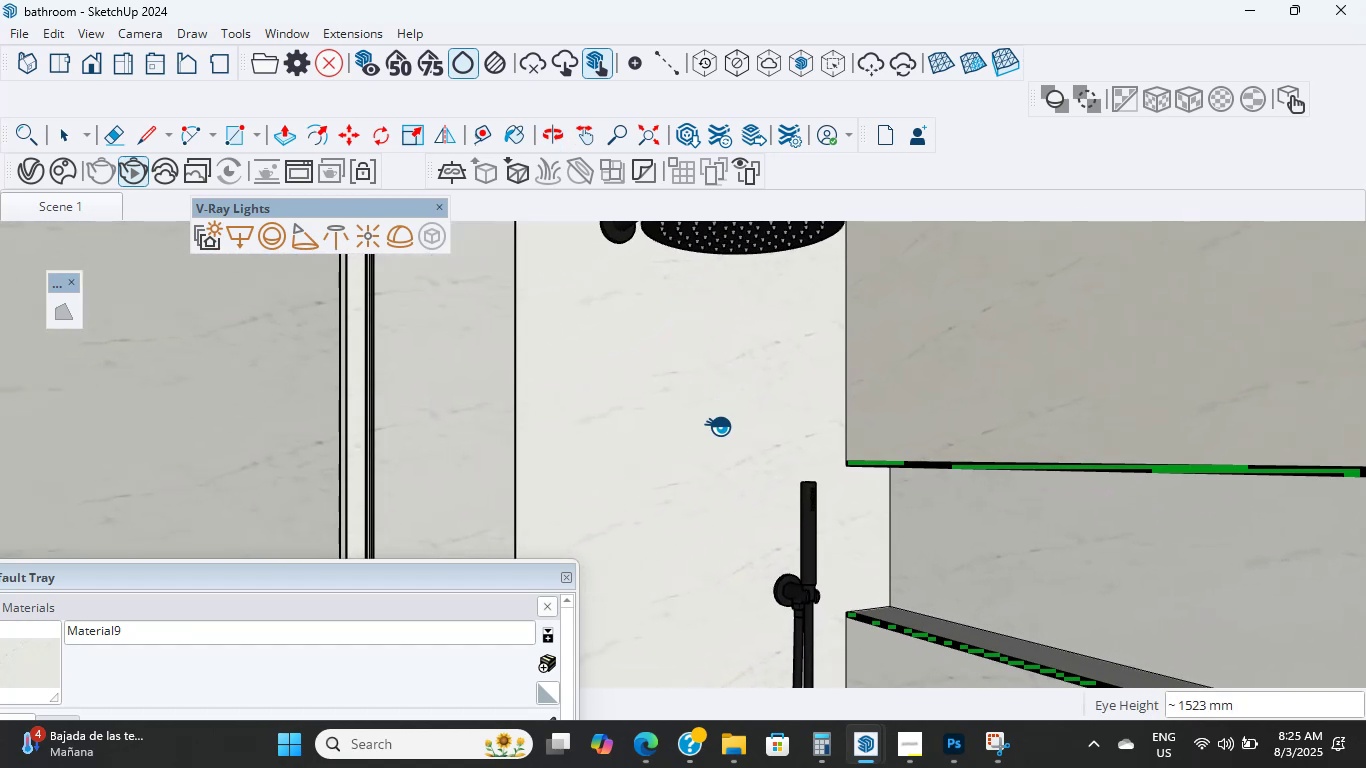 
hold_key(key=ShiftLeft, duration=0.46)
 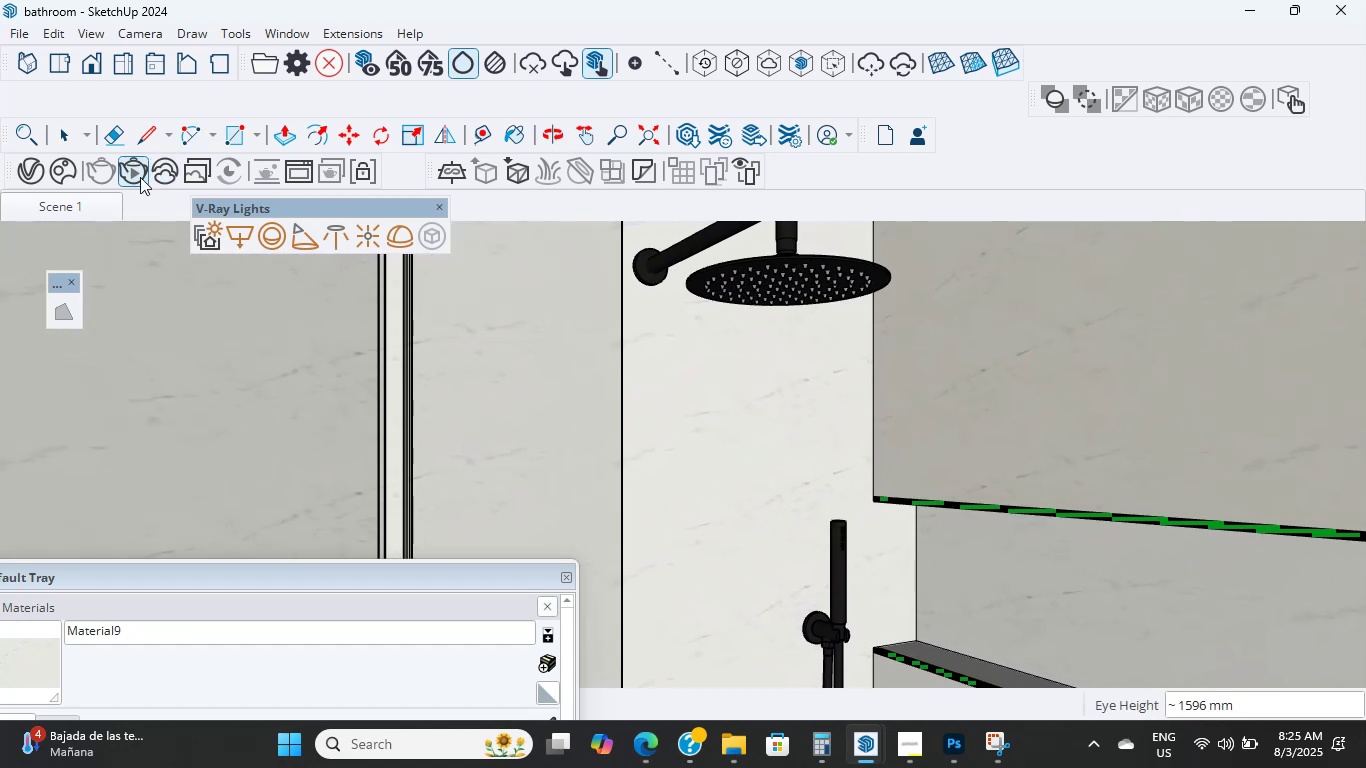 
left_click([130, 169])
 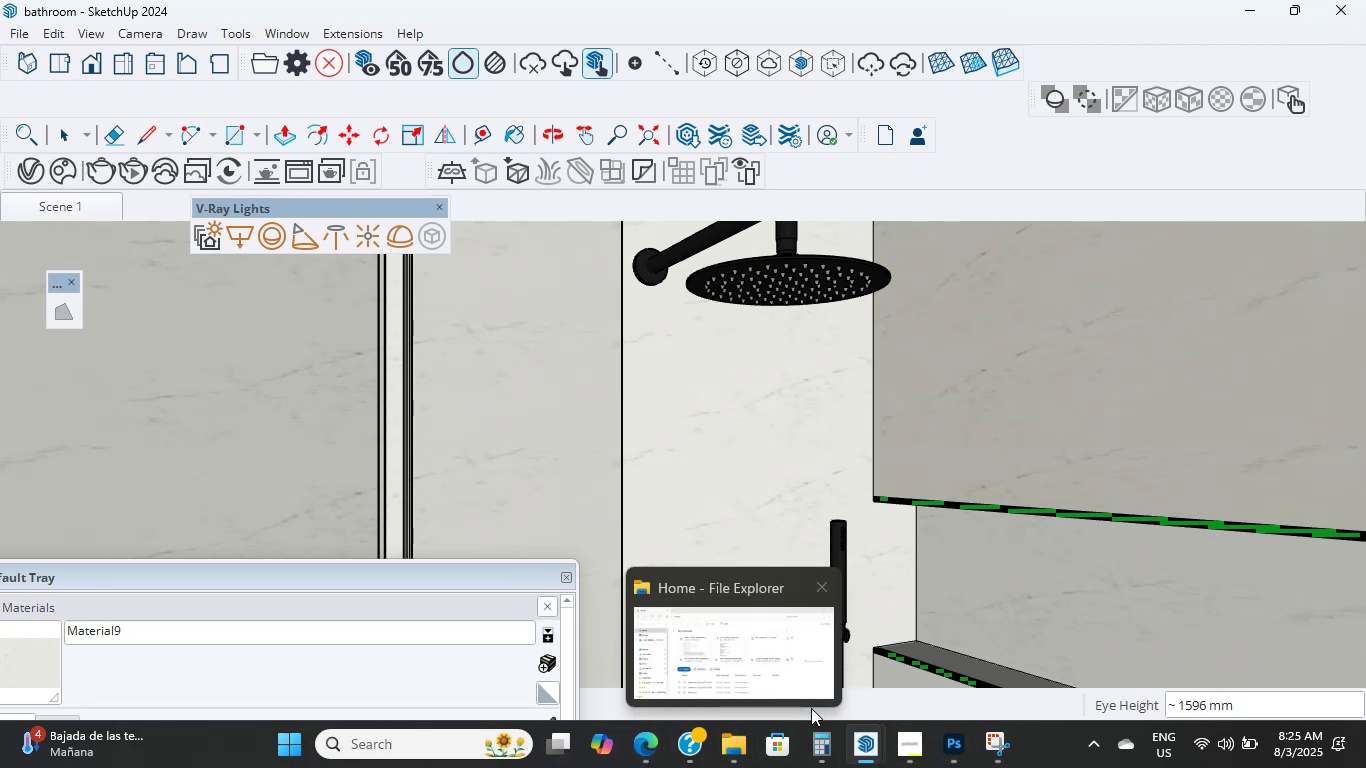 
wait(7.95)
 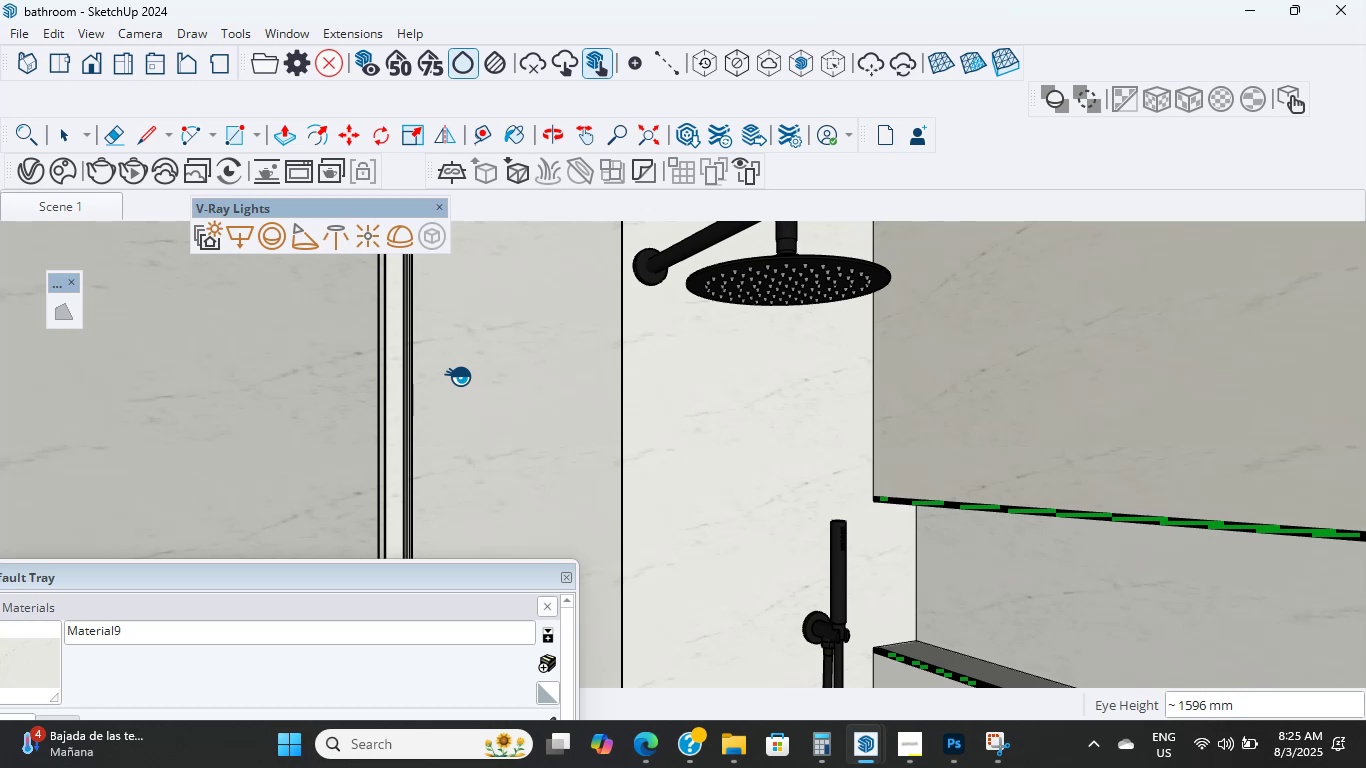 
left_click([736, 609])
 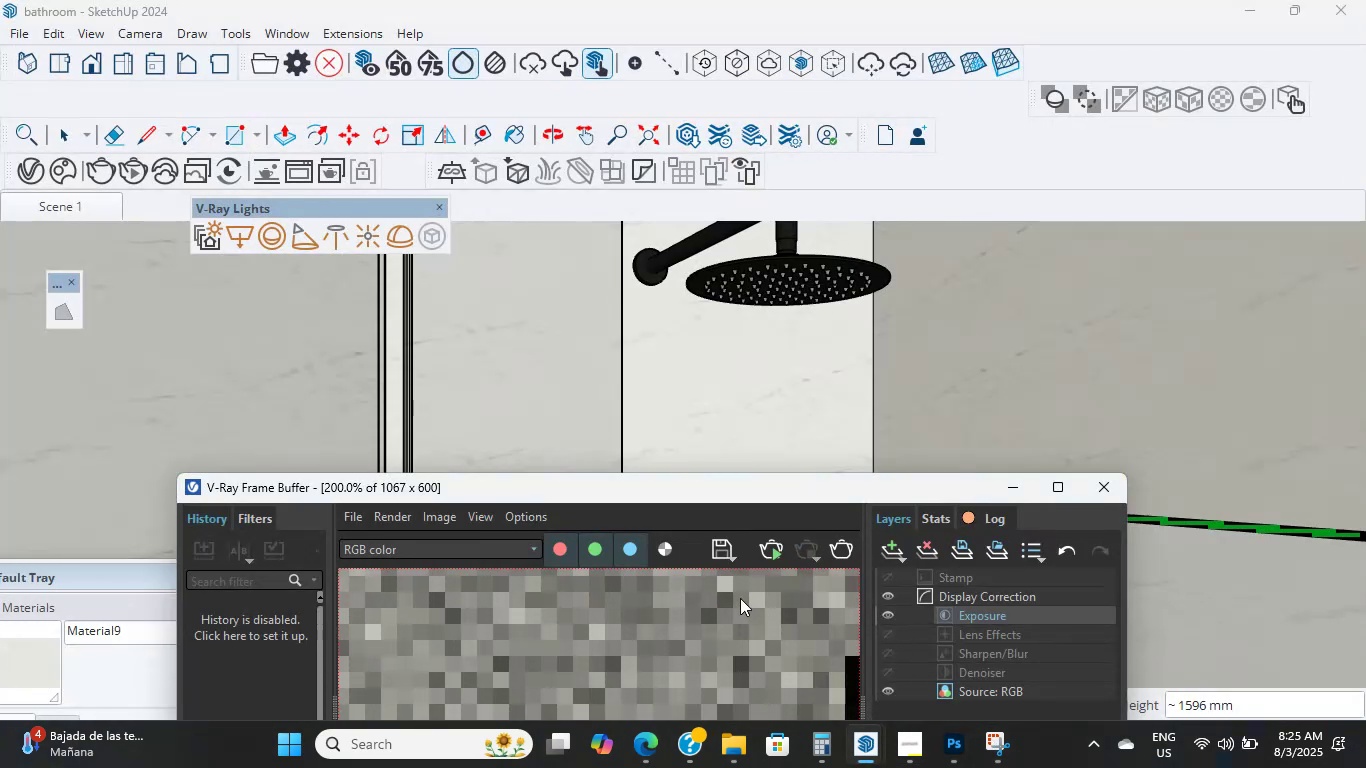 
left_click_drag(start_coordinate=[752, 492], to_coordinate=[612, 0])
 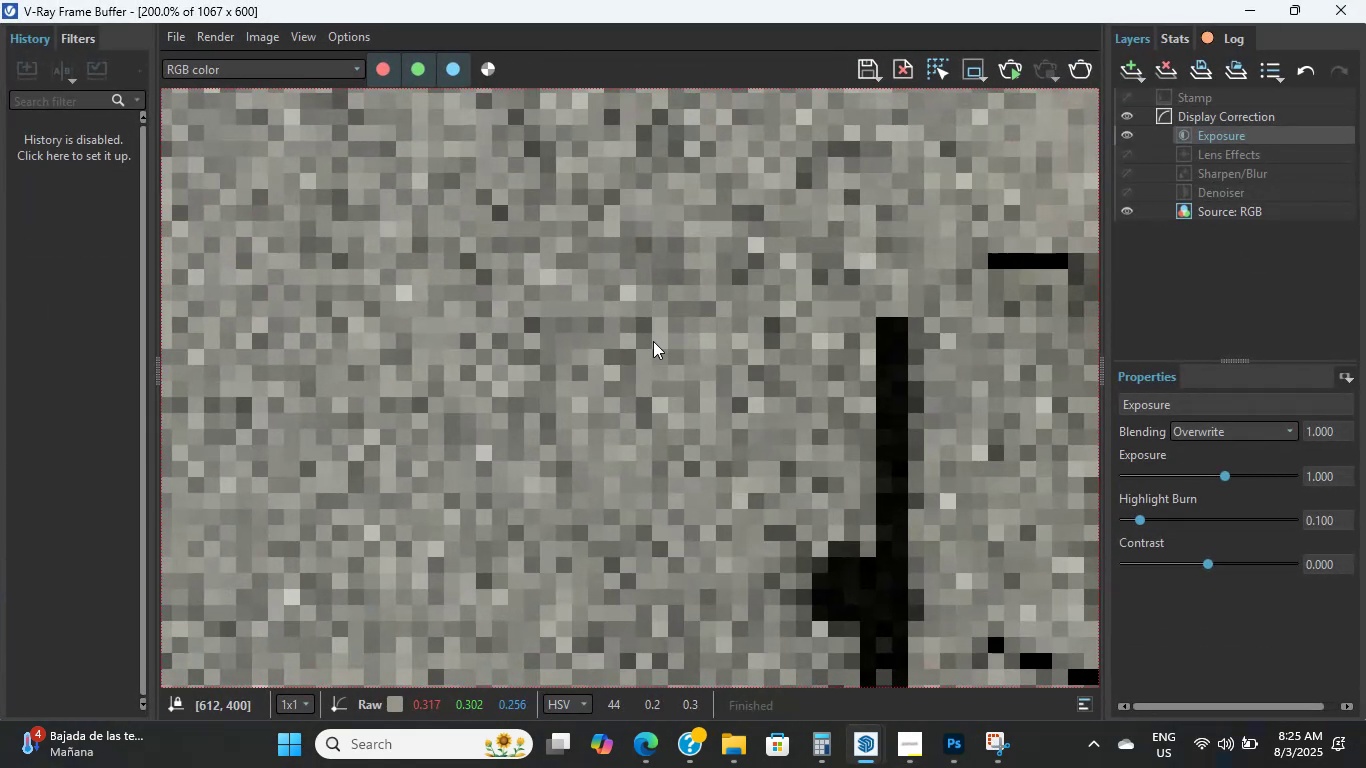 
scroll: coordinate [653, 341], scroll_direction: down, amount: 3.0
 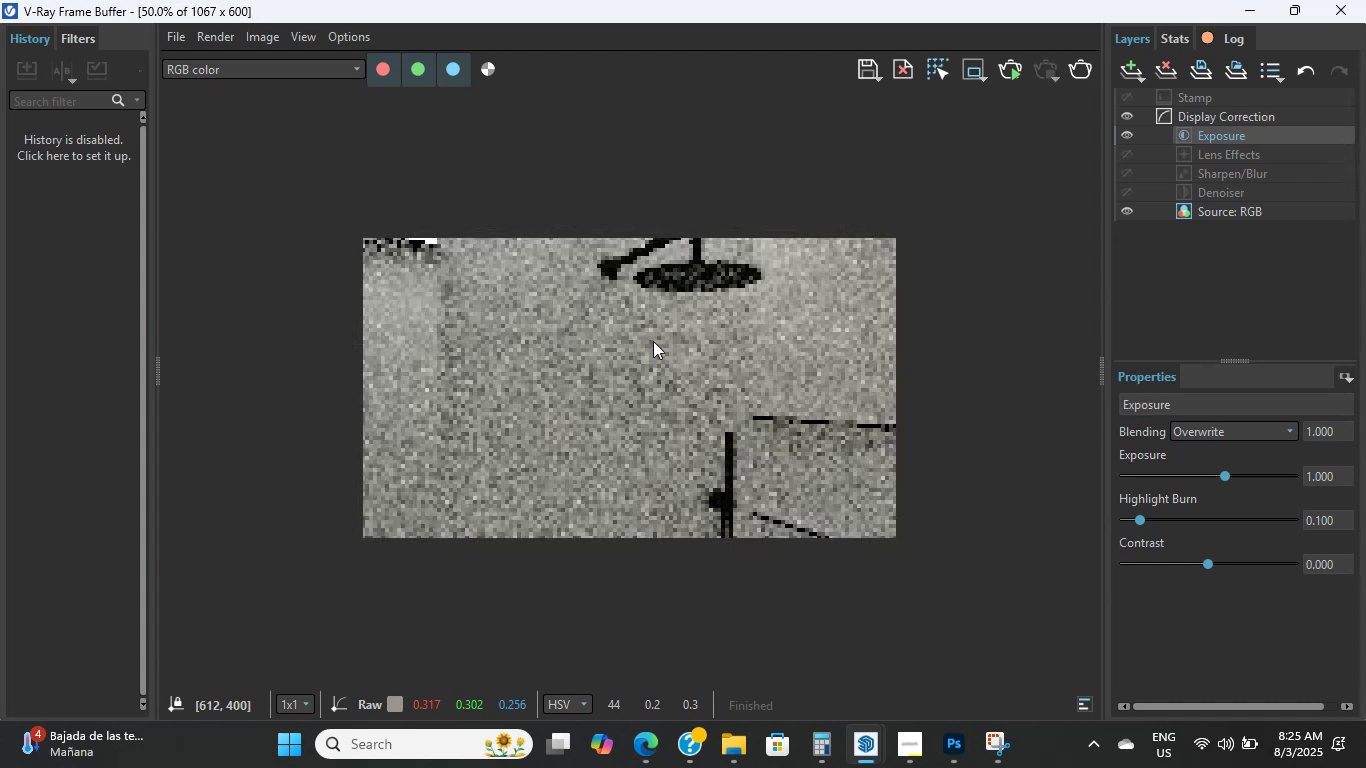 
scroll: coordinate [653, 341], scroll_direction: up, amount: 1.0
 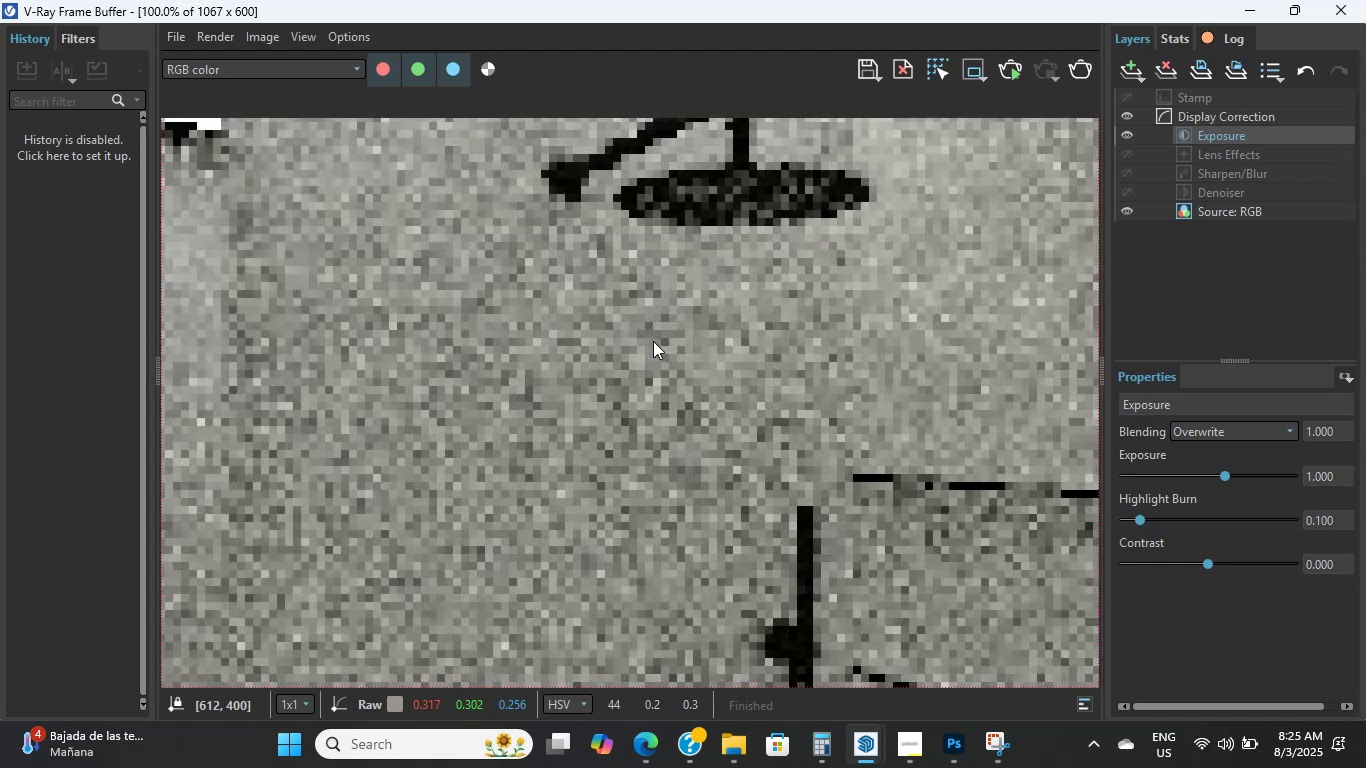 
scroll: coordinate [653, 341], scroll_direction: down, amount: 1.0
 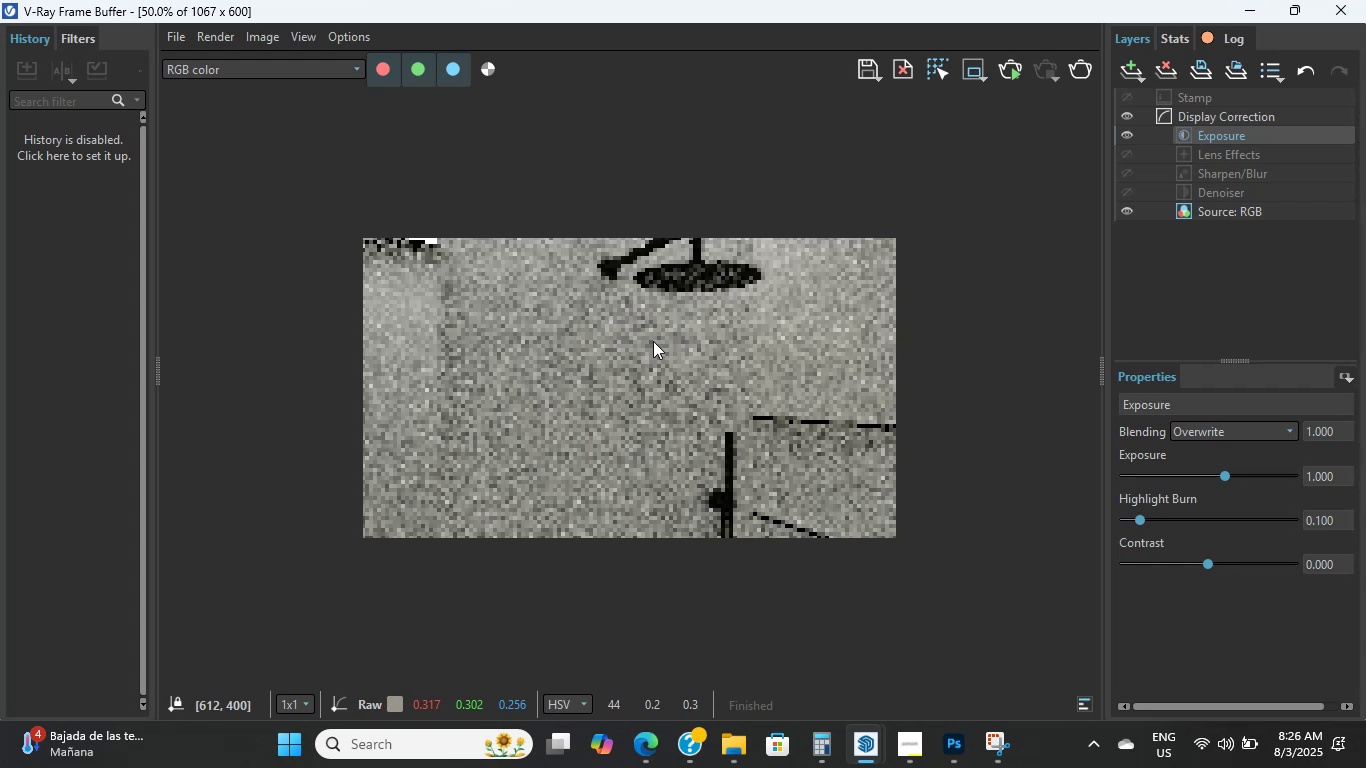 
wait(25.61)
 